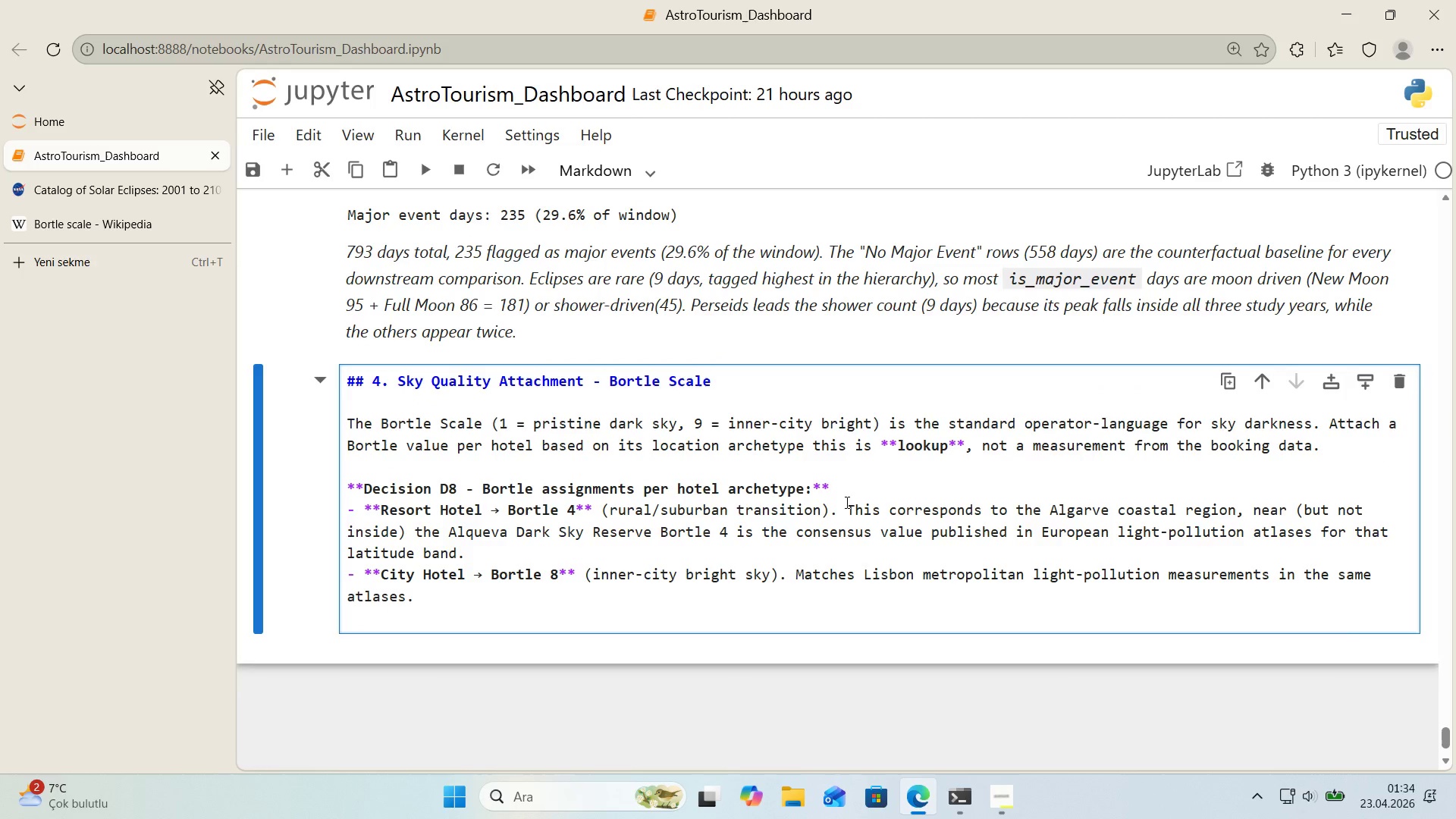 
key(Enter)
 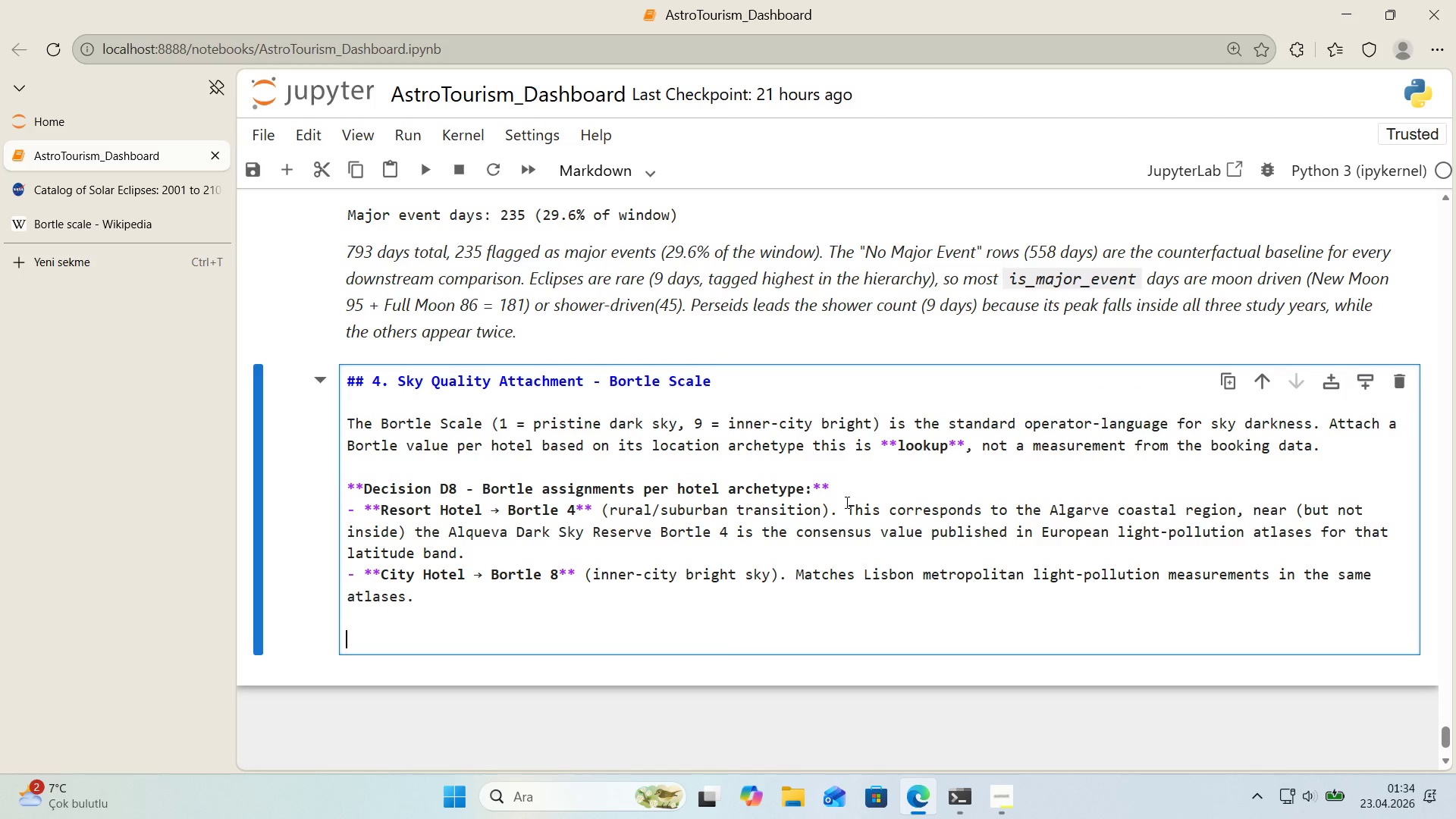 
type(Der've **Sky Clart)
key(Backspace)
type('ty Score ) 10 - Bortle** so g)
key(Backspace)
type(h'gher ) clearer sky an 'ntu't'on-match'ng d'rcet')
key(Backspace)
key(Backspace)
key(Backspace)
key(Backspace)
type(ect'on for the charts *()
 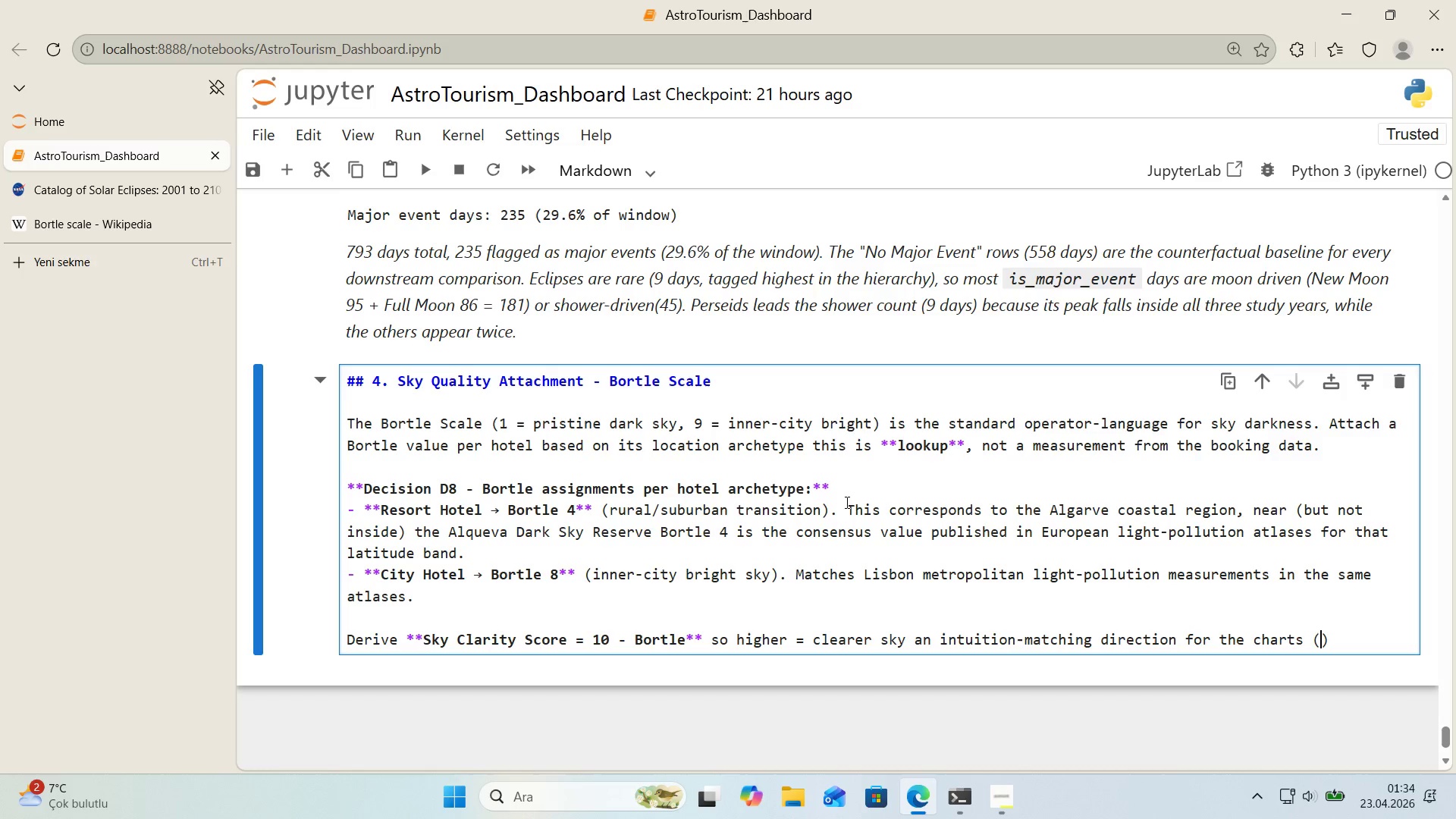 
 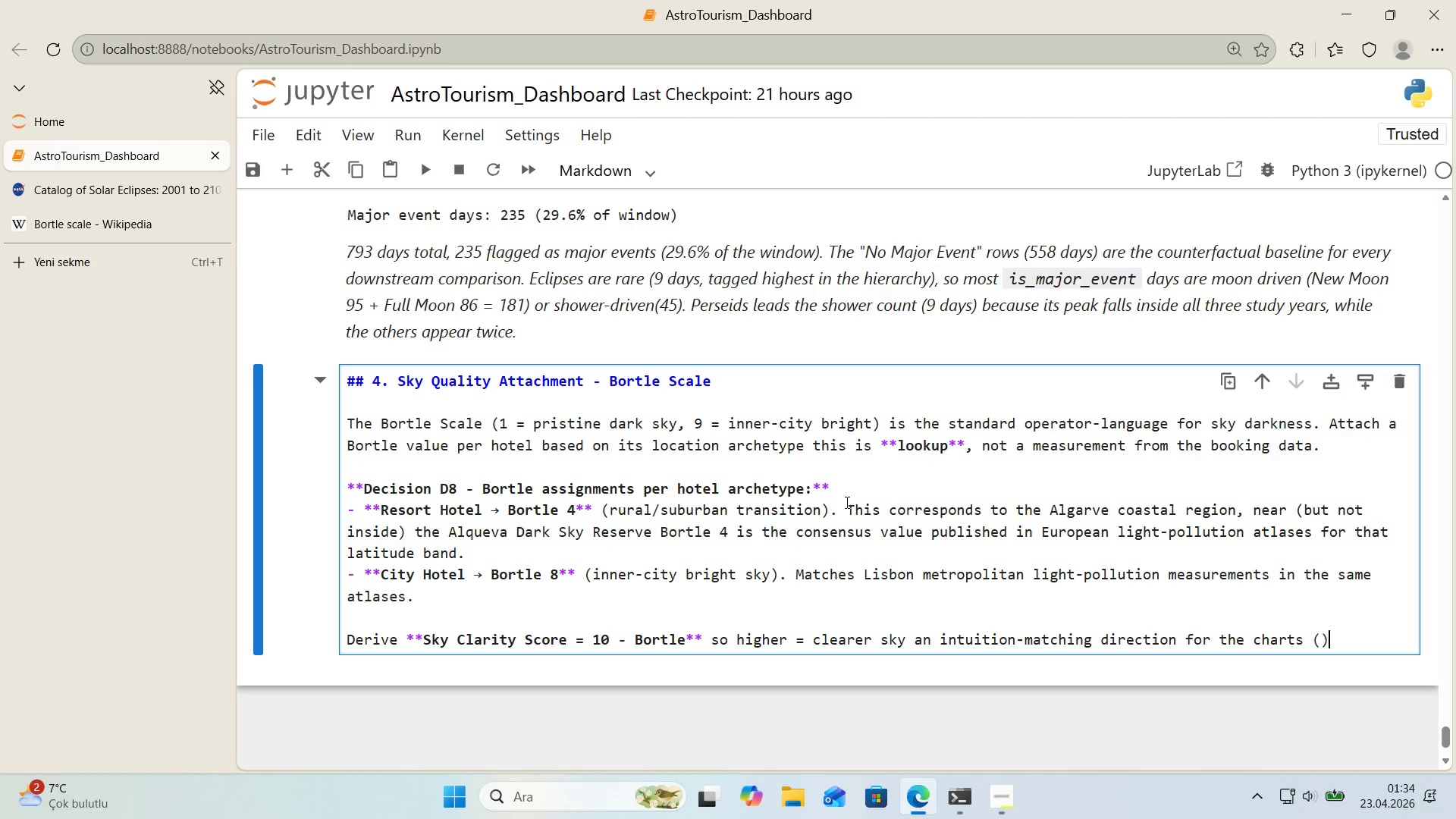 
key(ArrowLeft)
 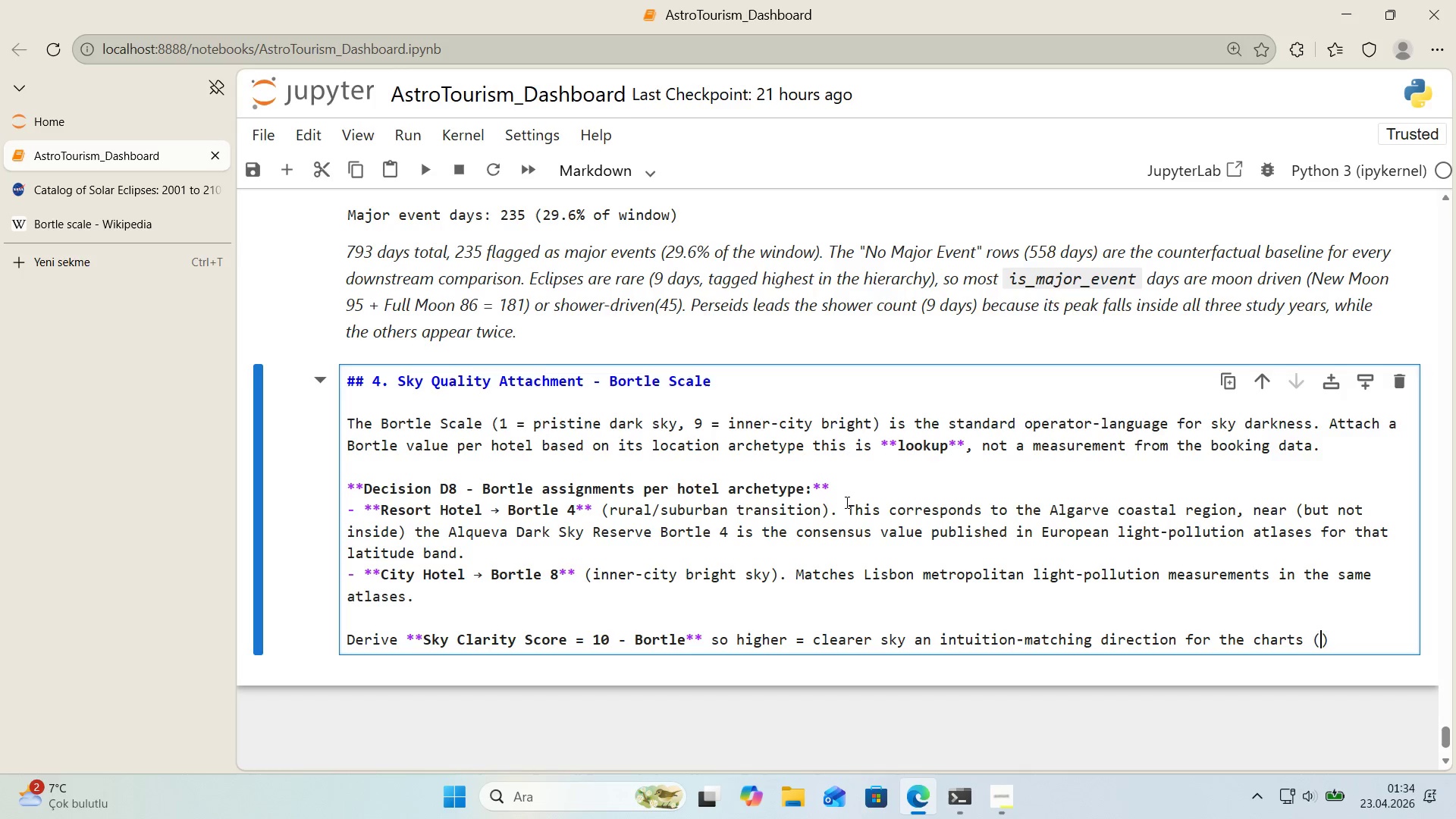 
type(br'ght blue ) dark sky )
key(Backspace)
type( ( )
key(Backspace)
key(Backspace)
key(Backspace)
type( ) ``)
 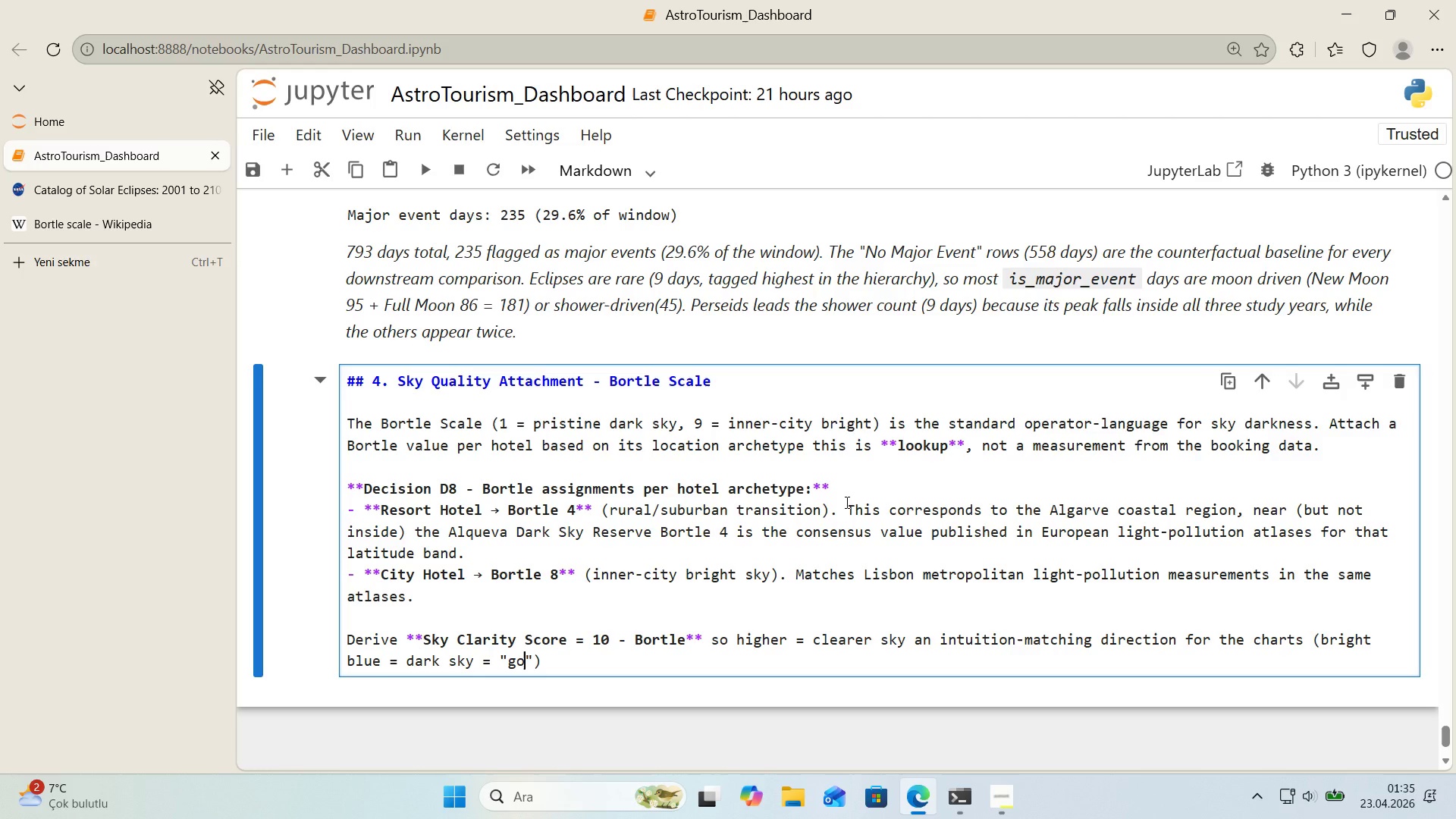 
 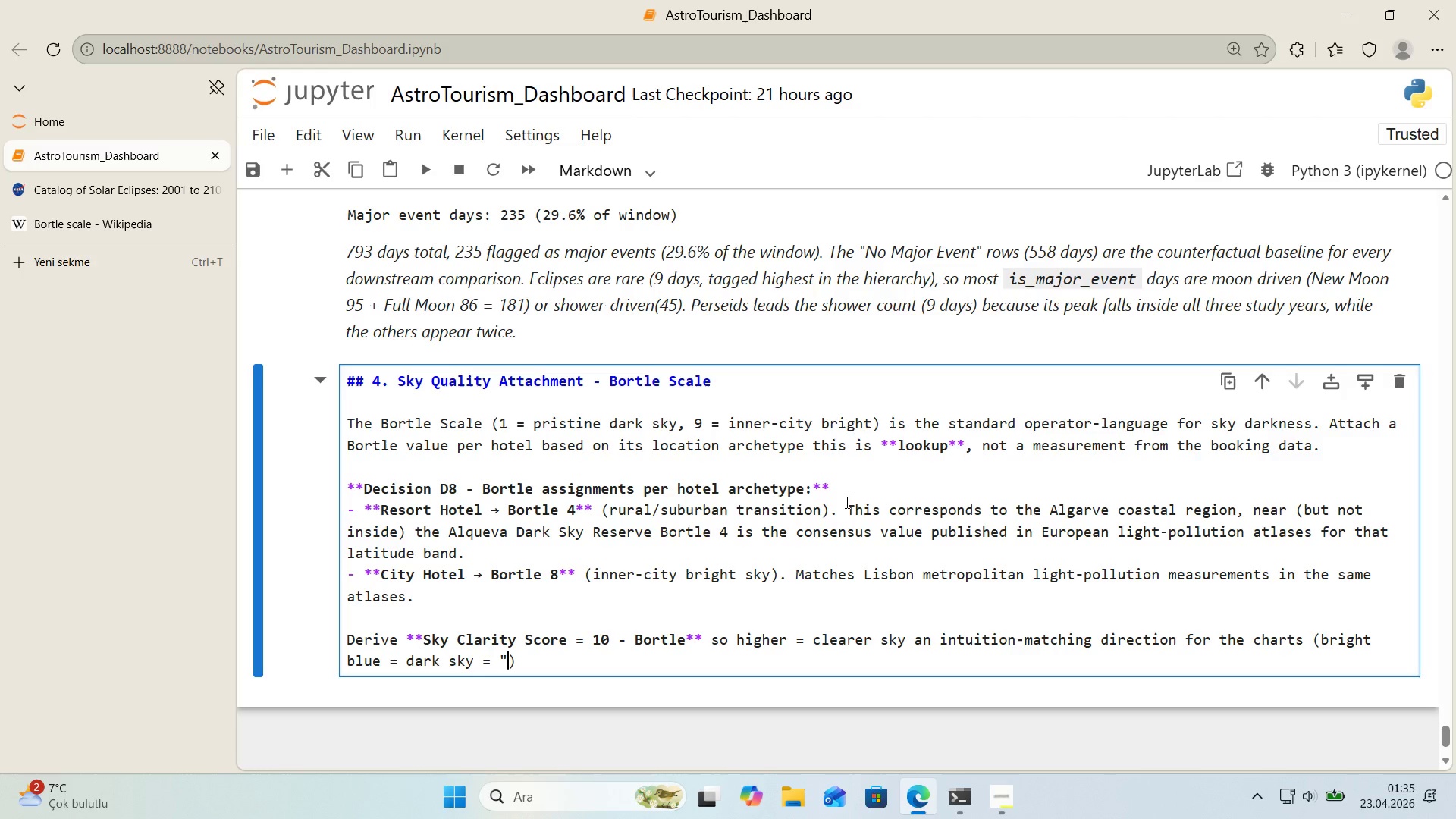 
key(ArrowLeft)
 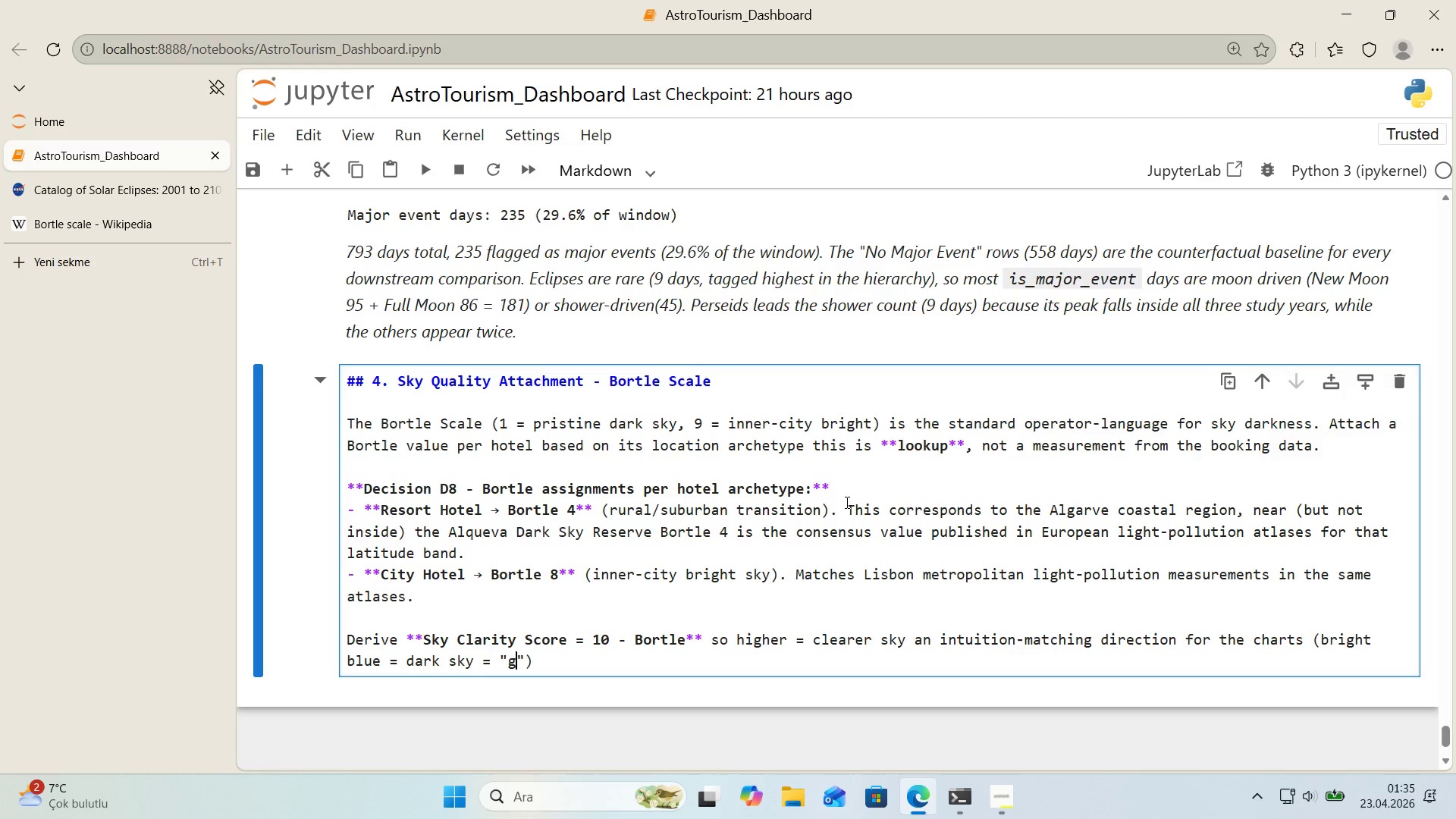 
type(good)
 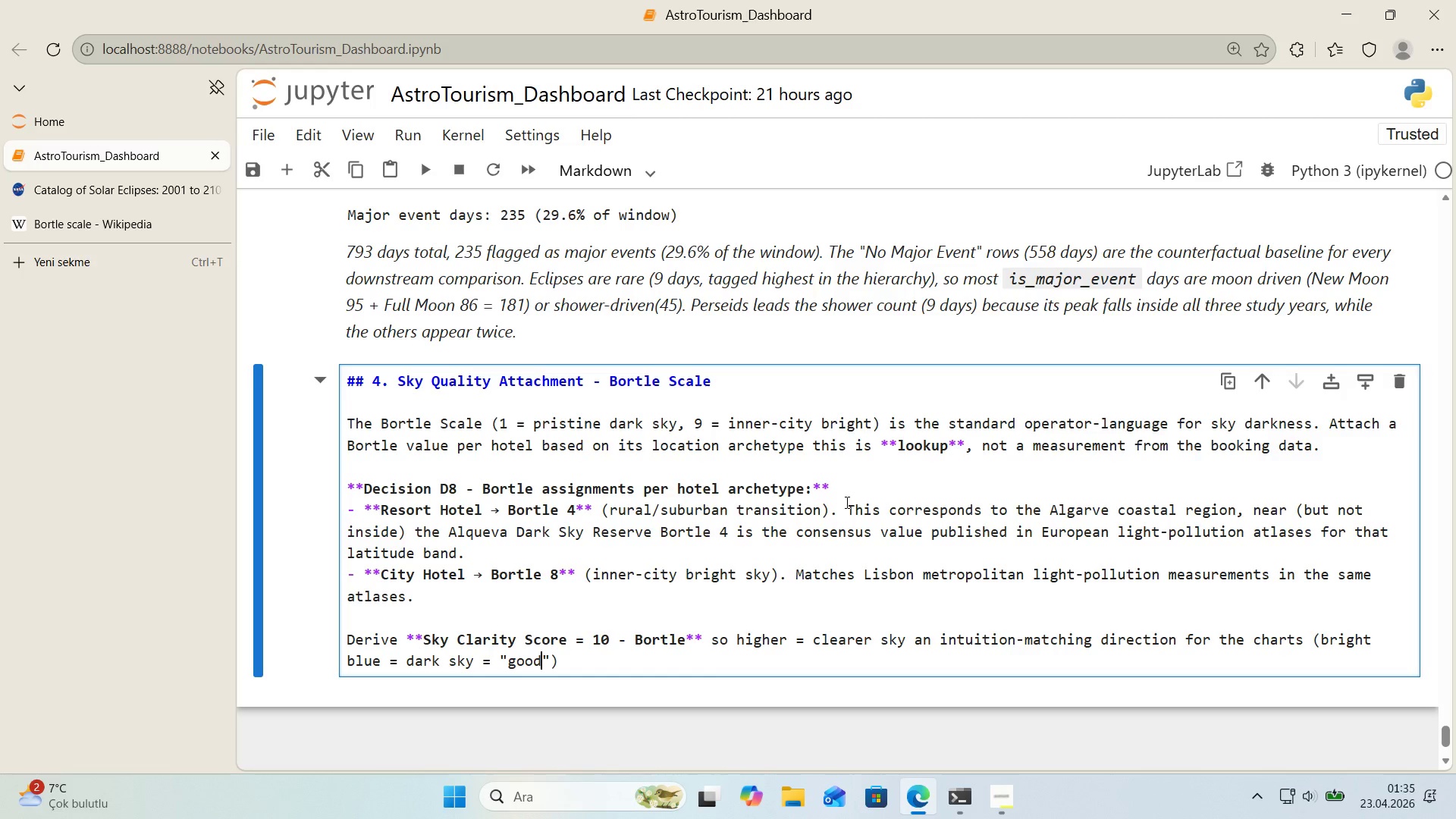 
key(ArrowRight)
 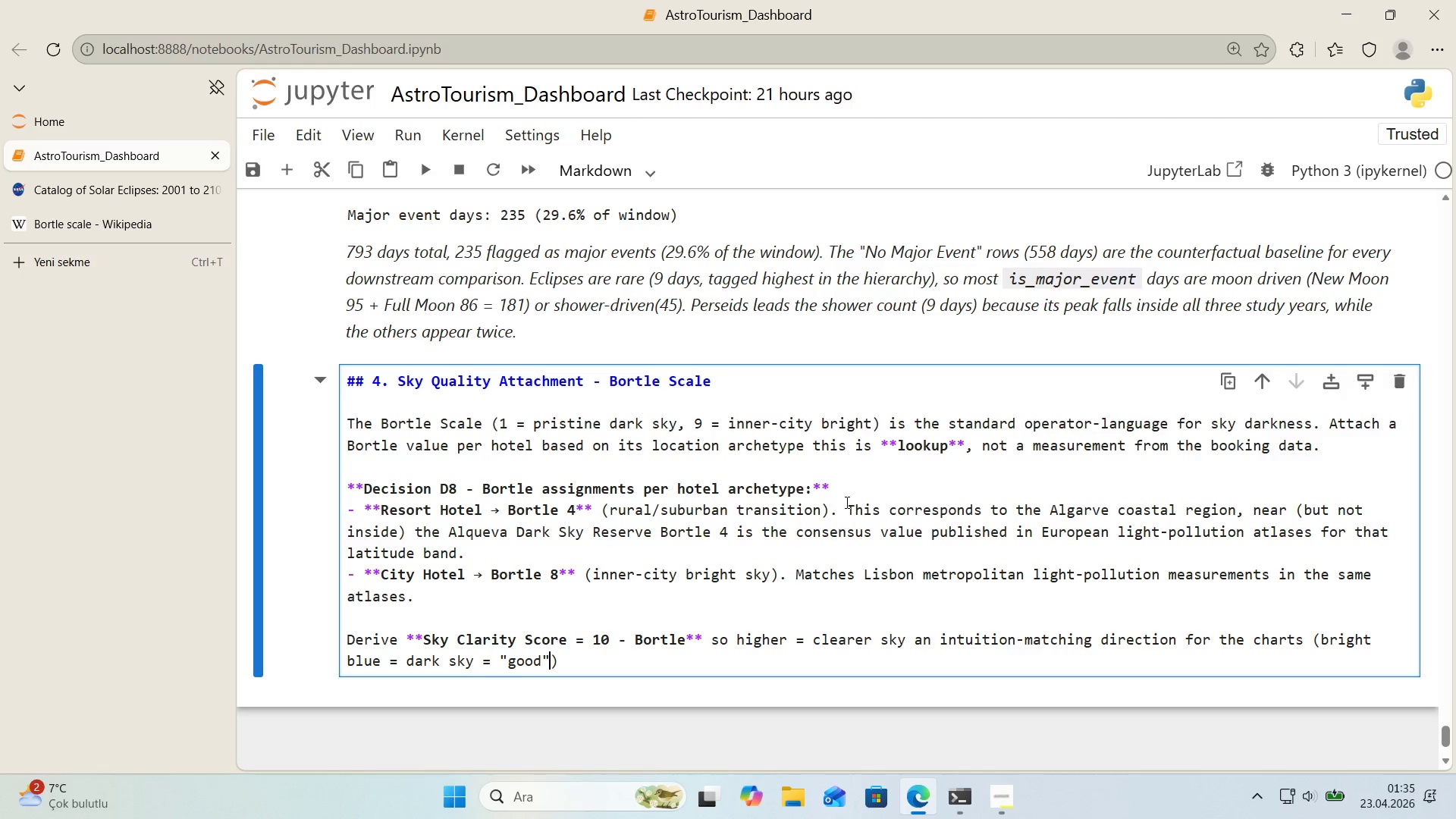 
key(ArrowRight)
 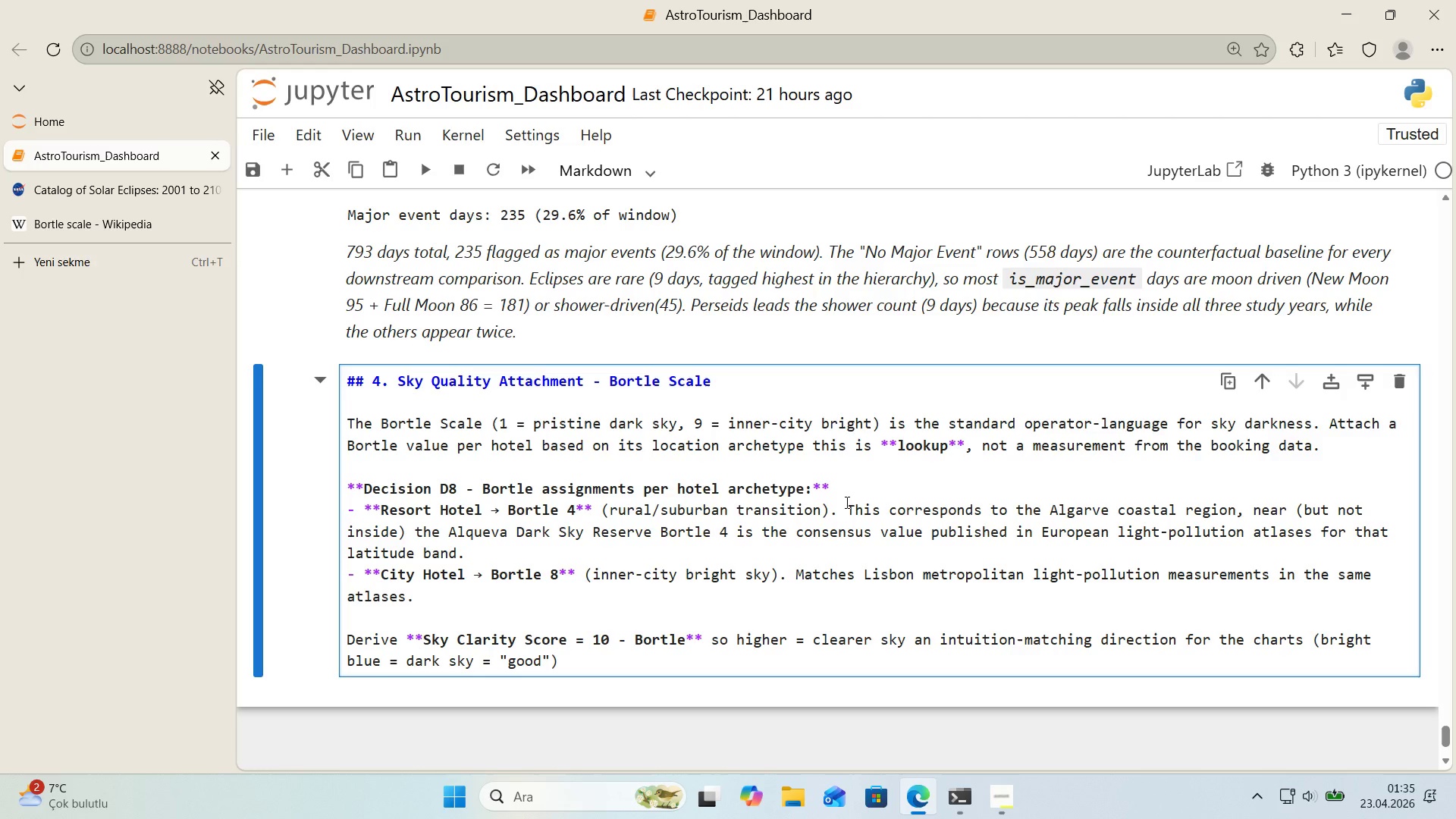 
key(Shift+ShiftRight)
 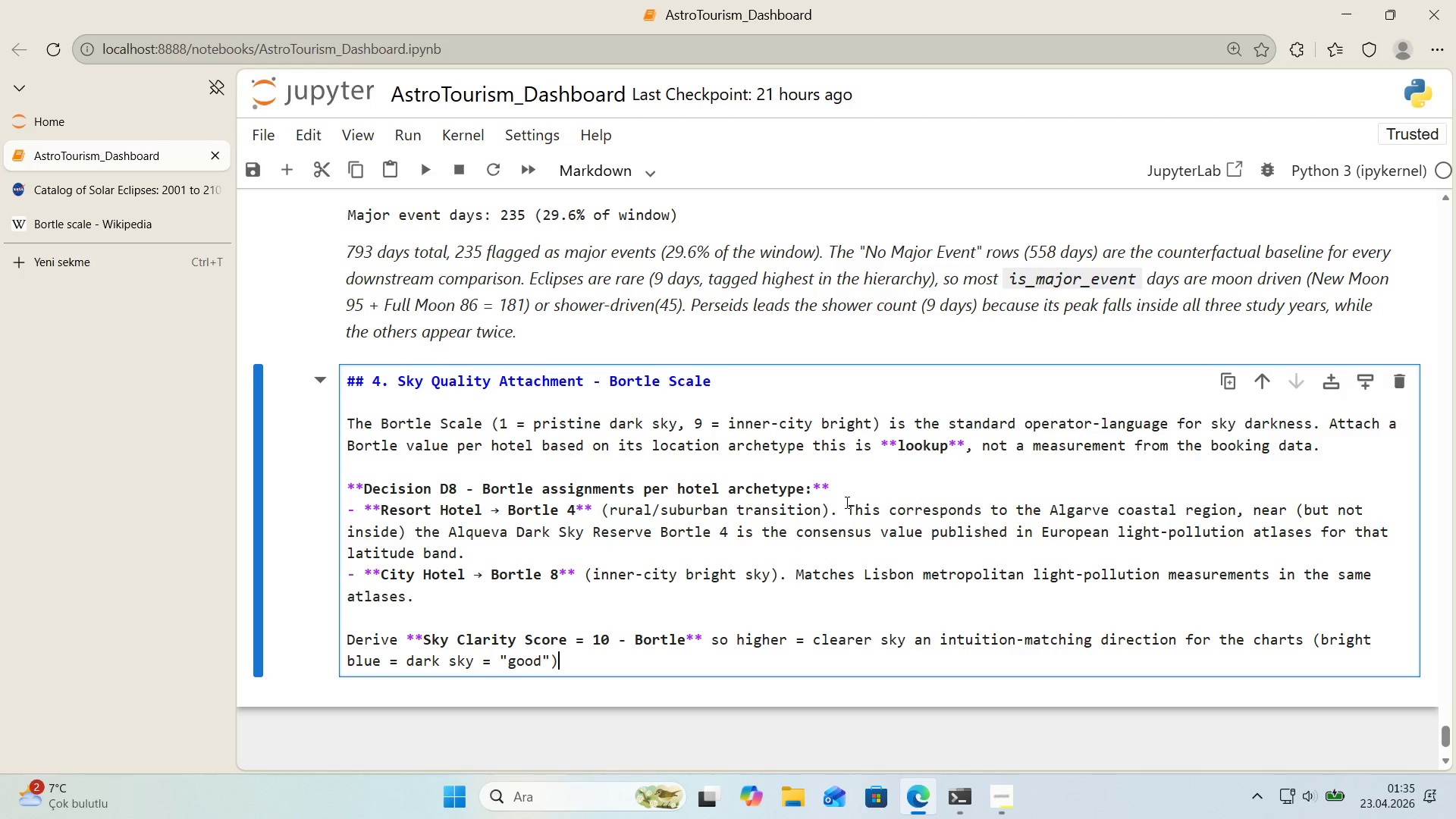 
key(Period)
 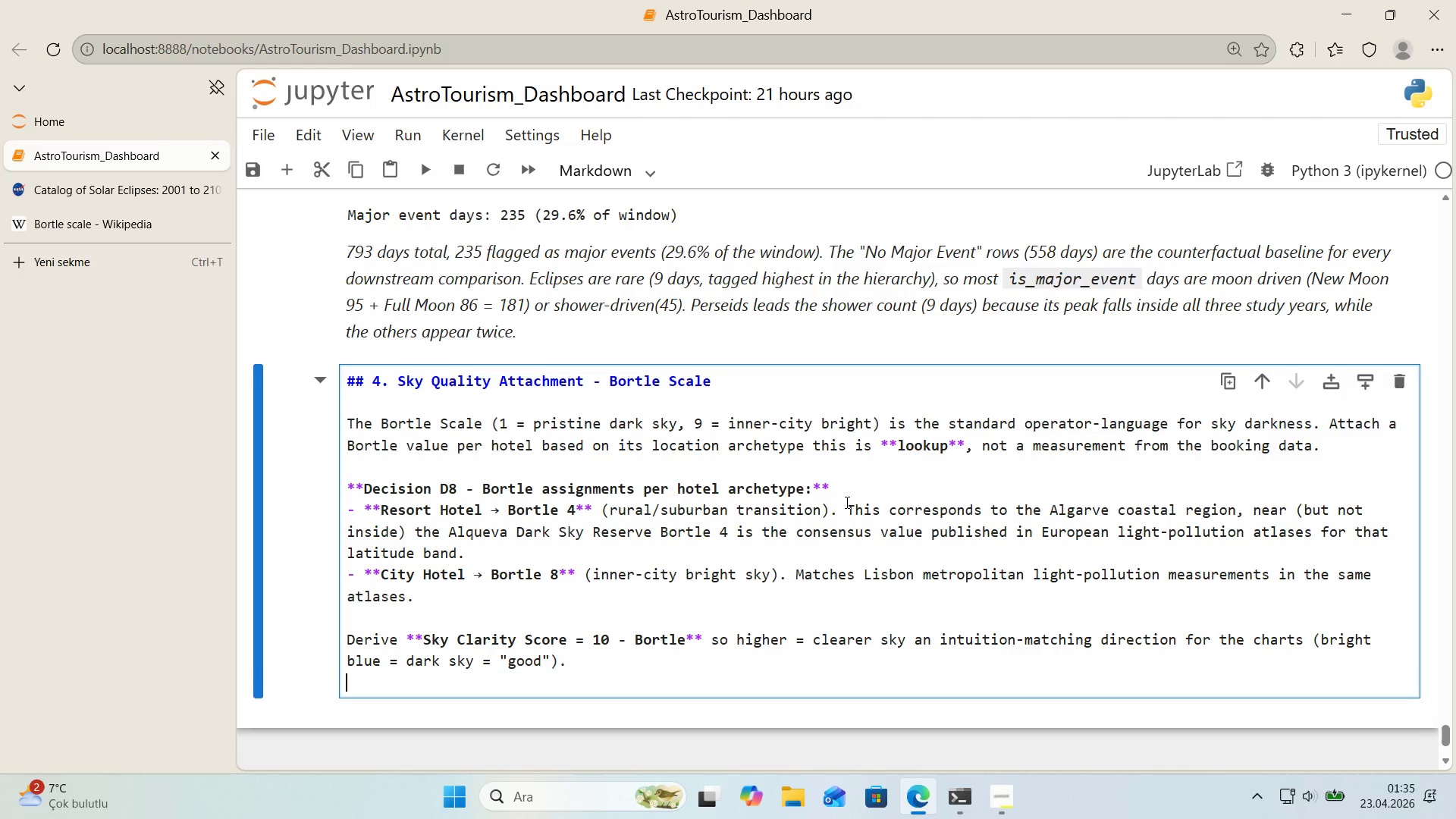 
key(Enter)
 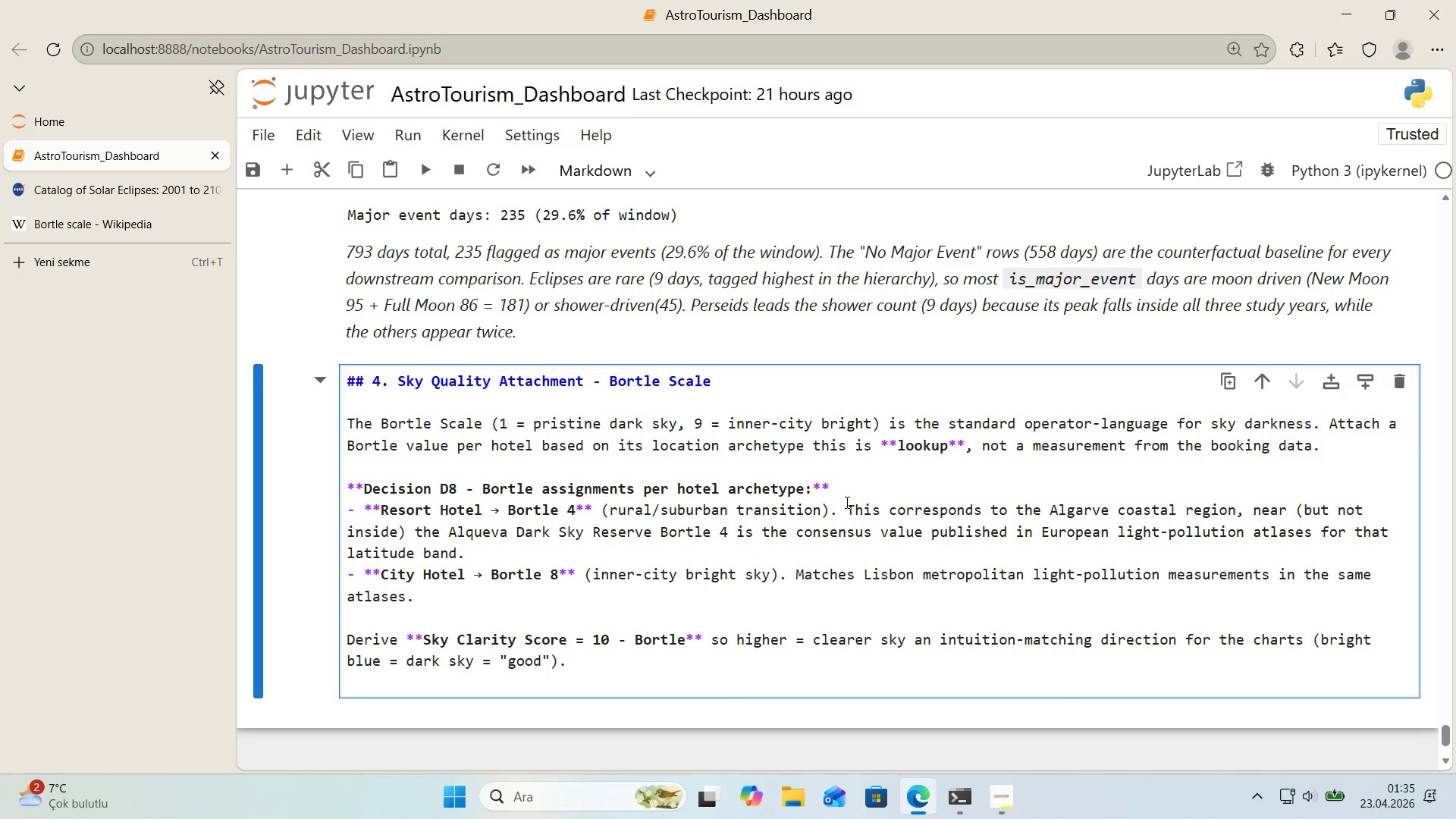 
key(Enter)
 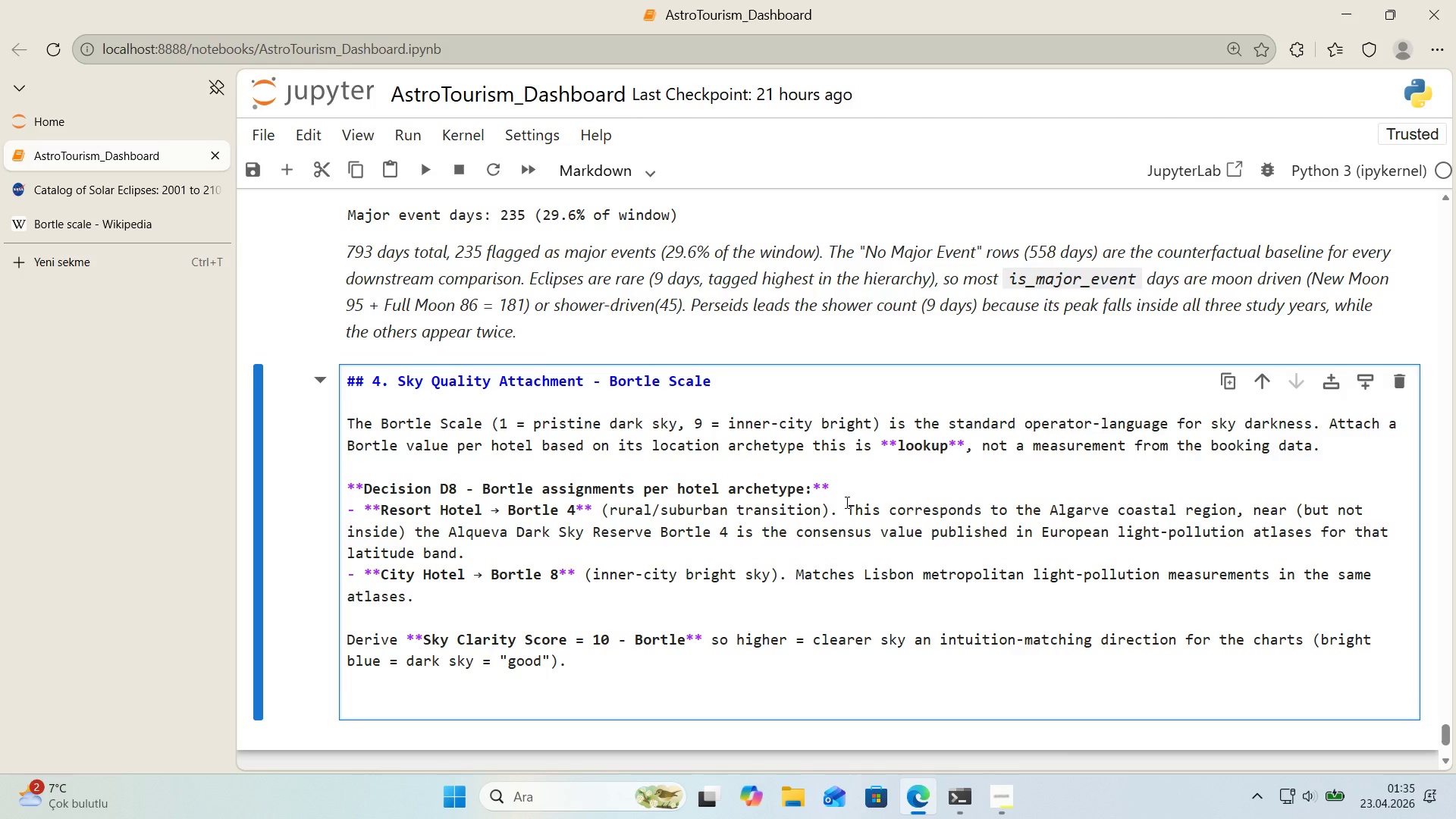 
type(**Dec's'on)
 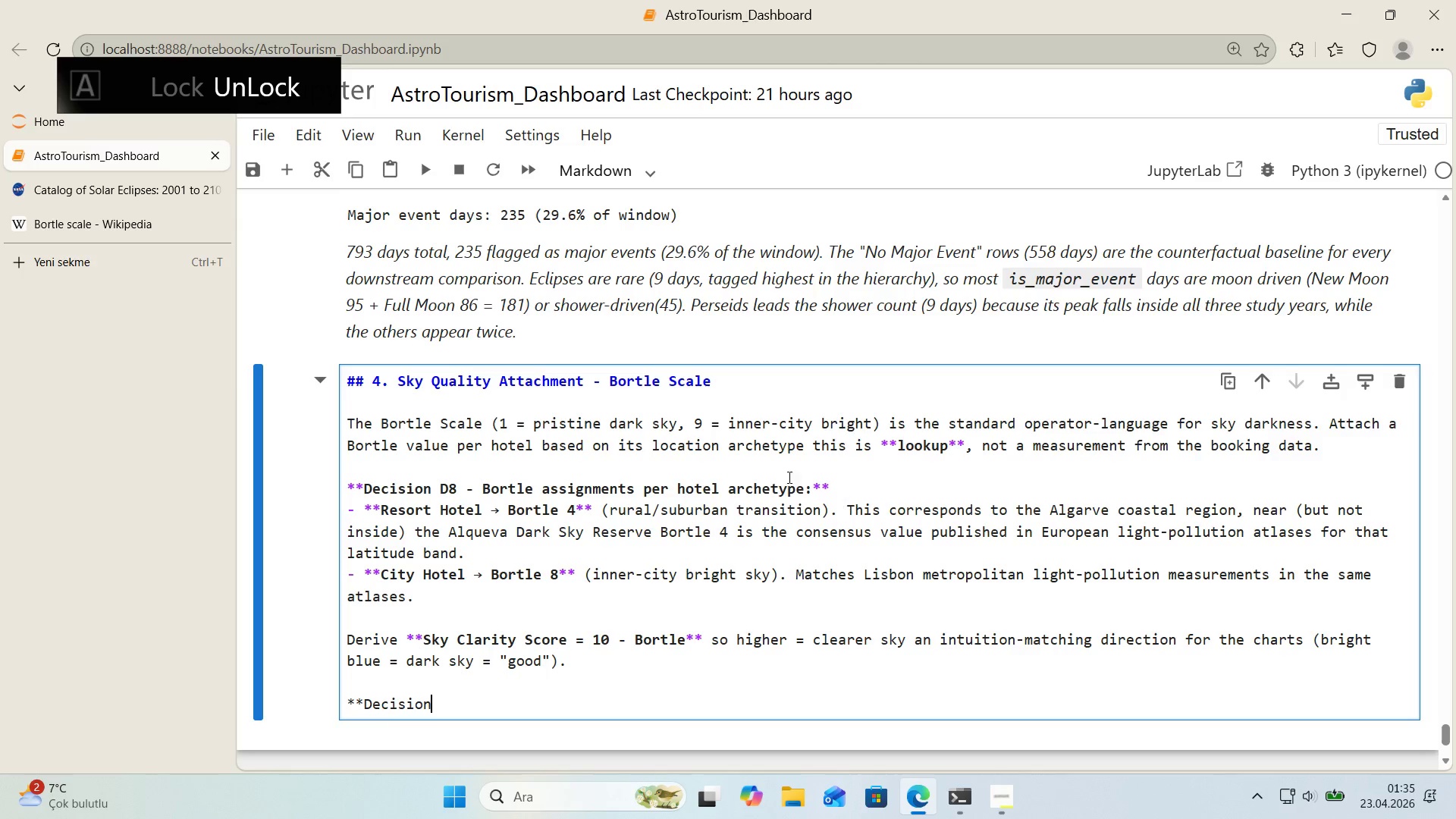 
scroll: coordinate [761, 481], scroll_direction: down, amount: 1.0
 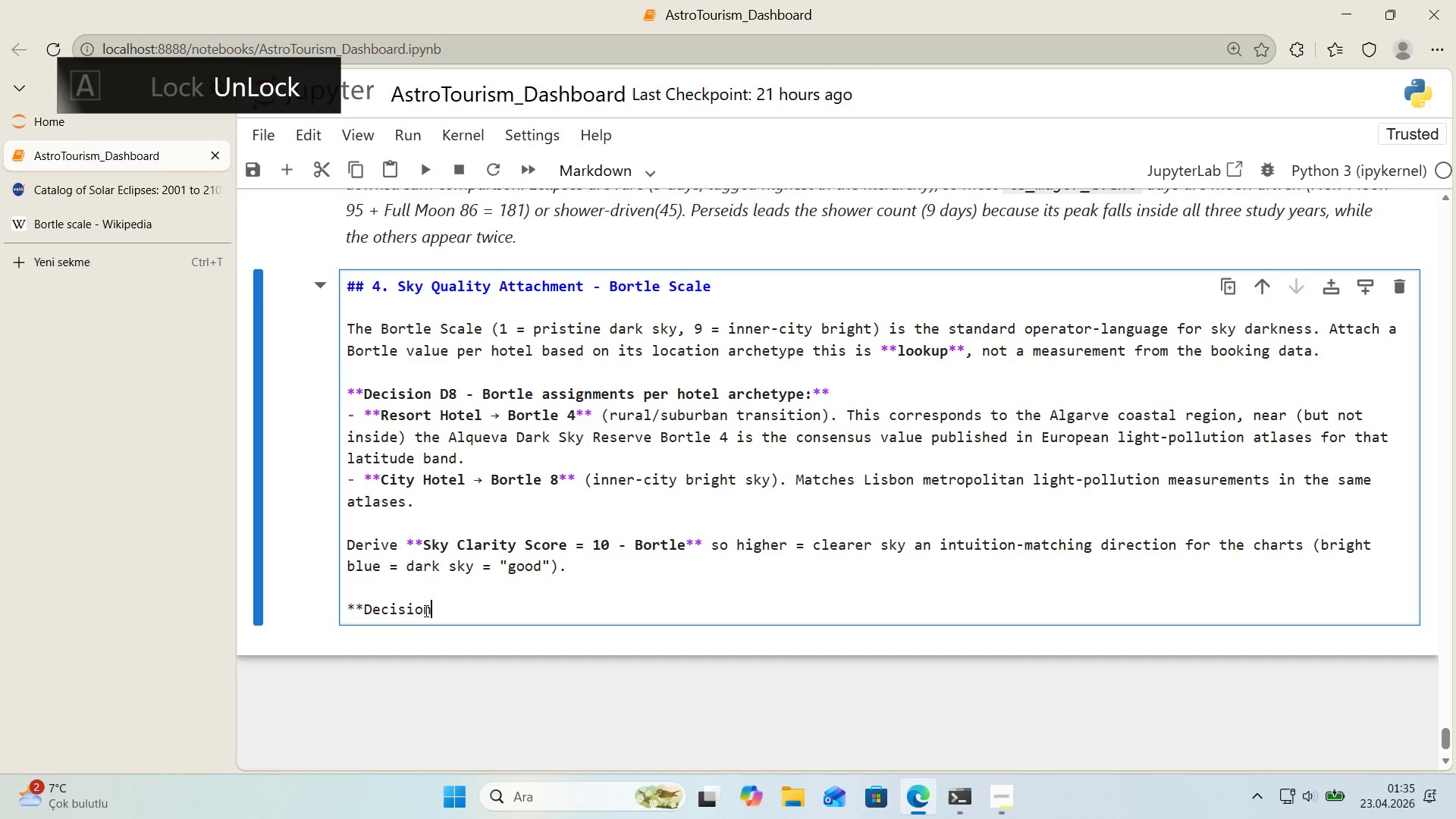 
left_click([441, 610])
 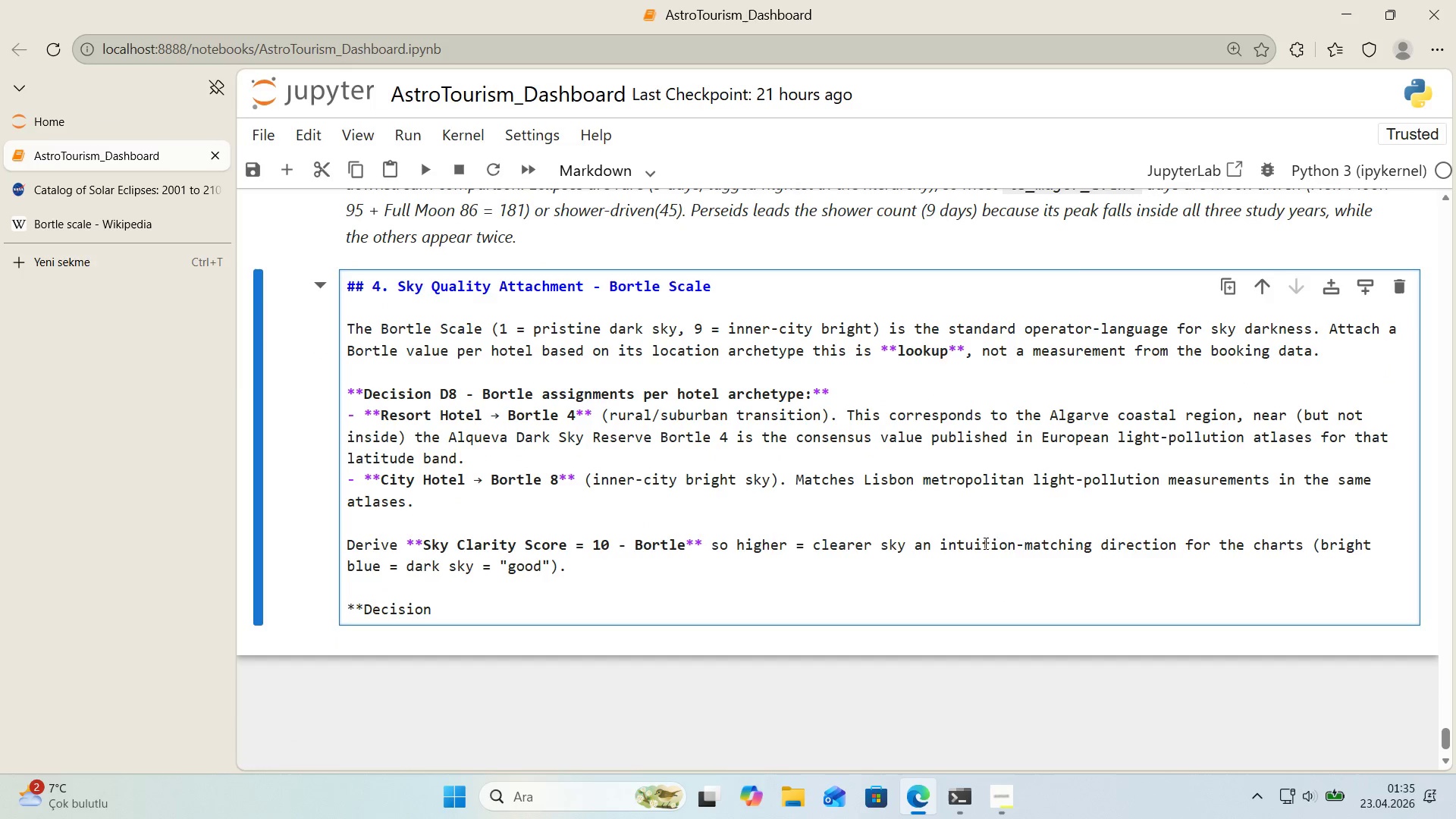 
type( D9)
 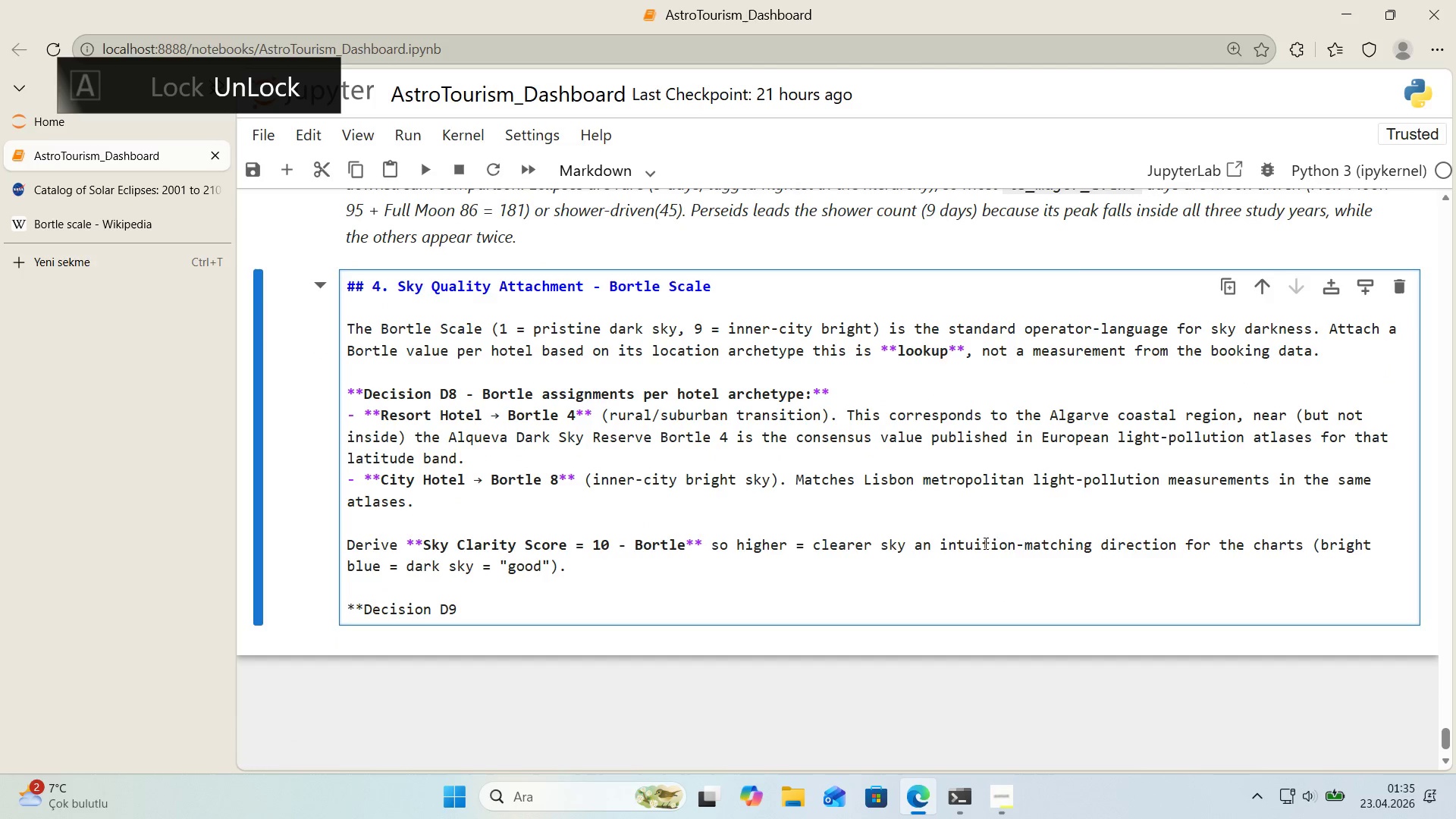 
type( - Stat'st'cal)
key(Backspace)
key(Backspace)
key(Backspace)
key(Backspace)
key(Backspace)
key(Backspace)
type(c-annual Bortle.** A s'ngle Bortle value per hotel)
 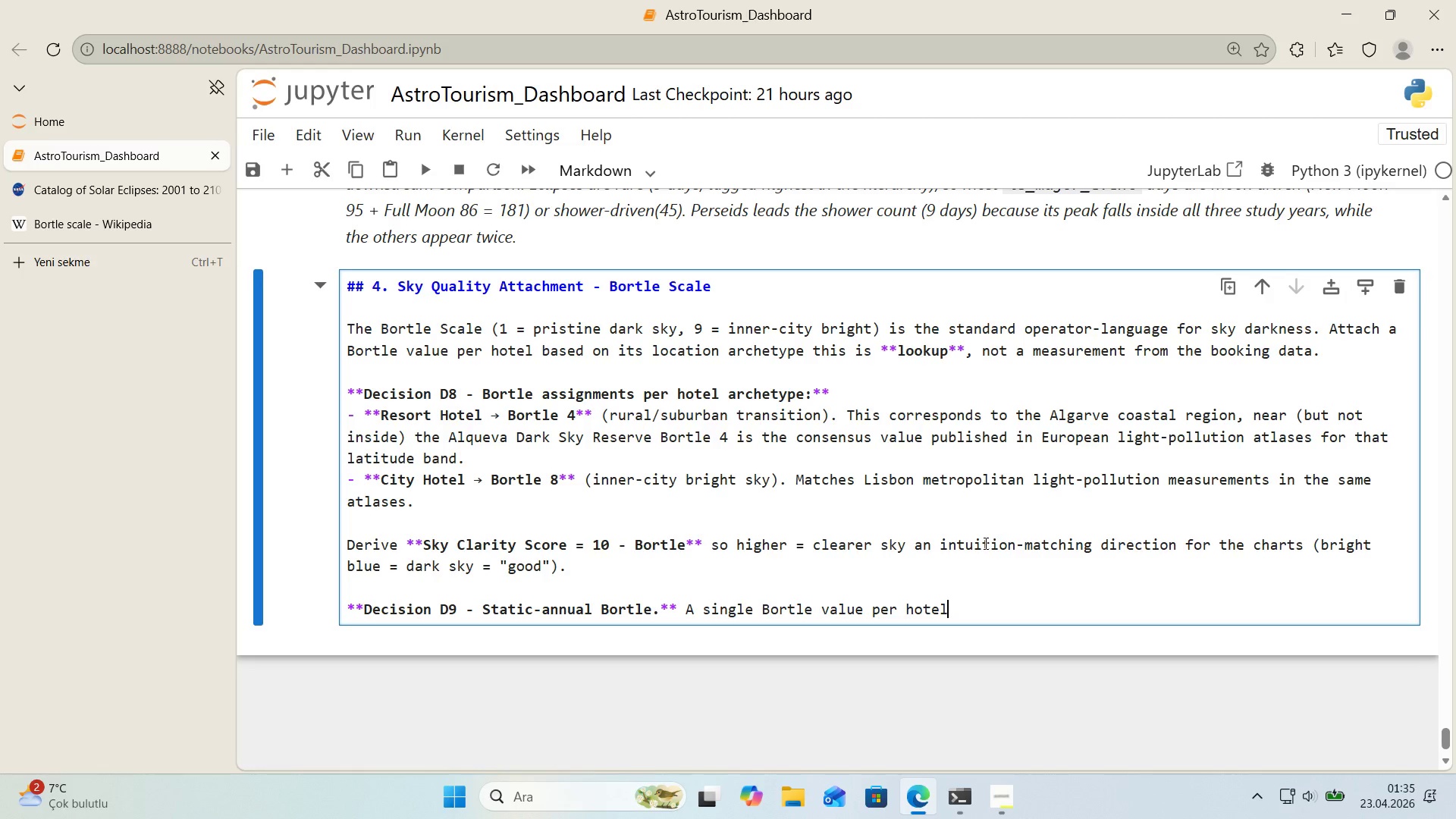 
type( for the ent're w')
key(Backspace)
key(Backspace)
key(Backspace)
type( stuy)
key(Backspace)
type(dy w'ndow. Seasonal atmospher'c trr)
key(Backspace)
type(ansparency does vary' )
key(Backspace)
key(Backspace)
type(, but modell'ng )
 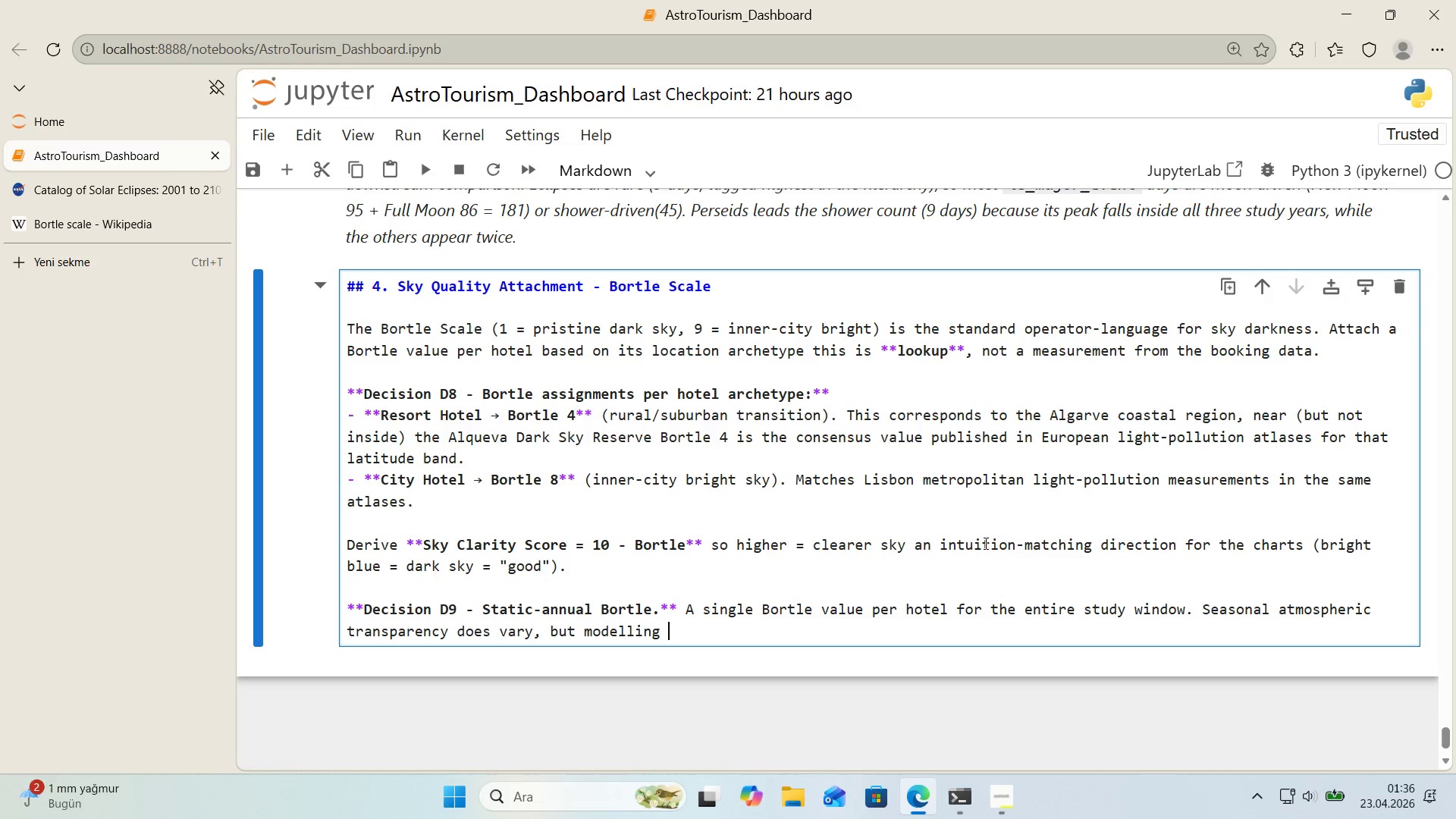 
wait(5.33)
 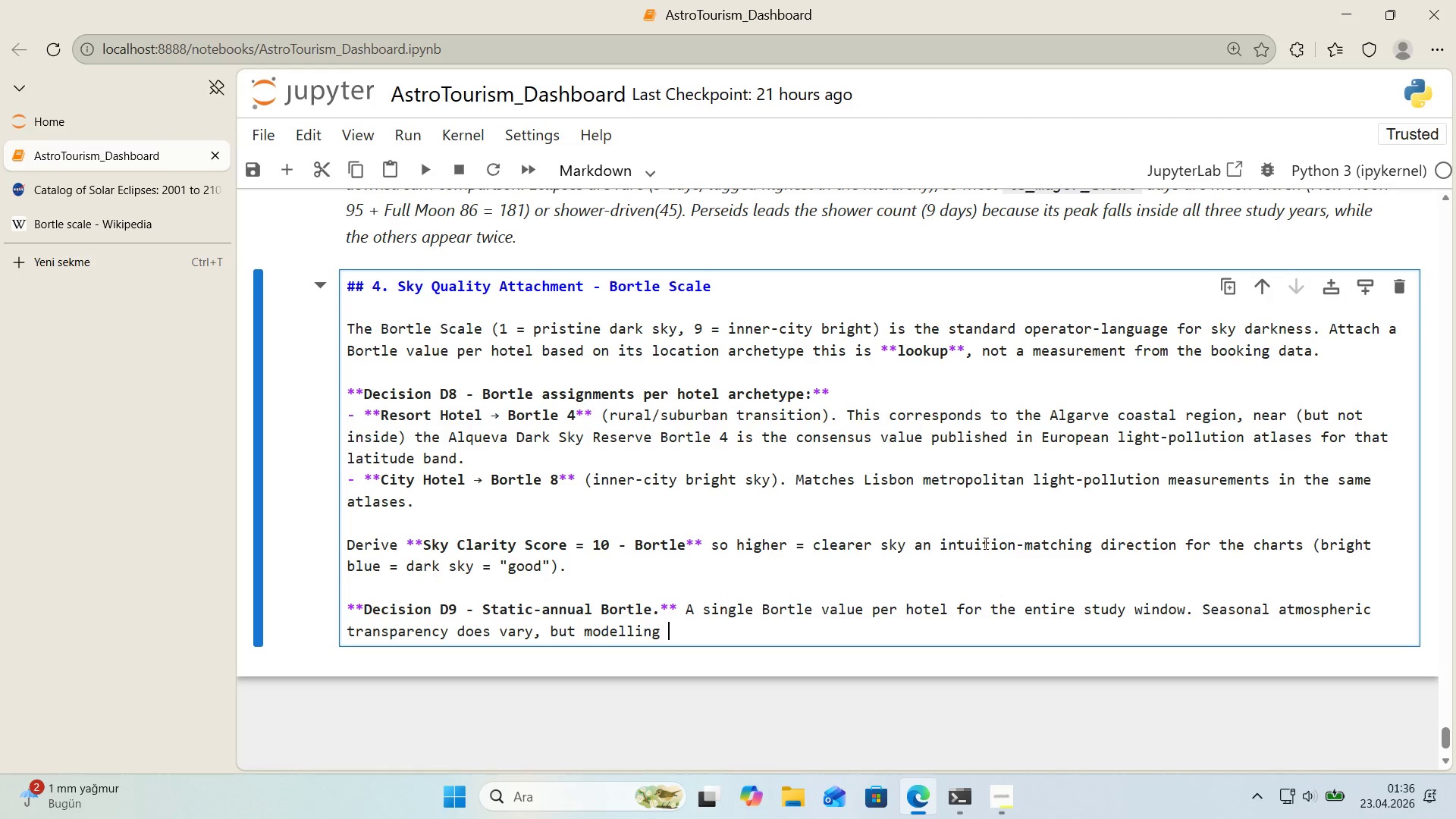 
type(thar var'at'on requ'res s'te-level satel')
key(Backspace)
type(l'te data that 's not 'n scope )
 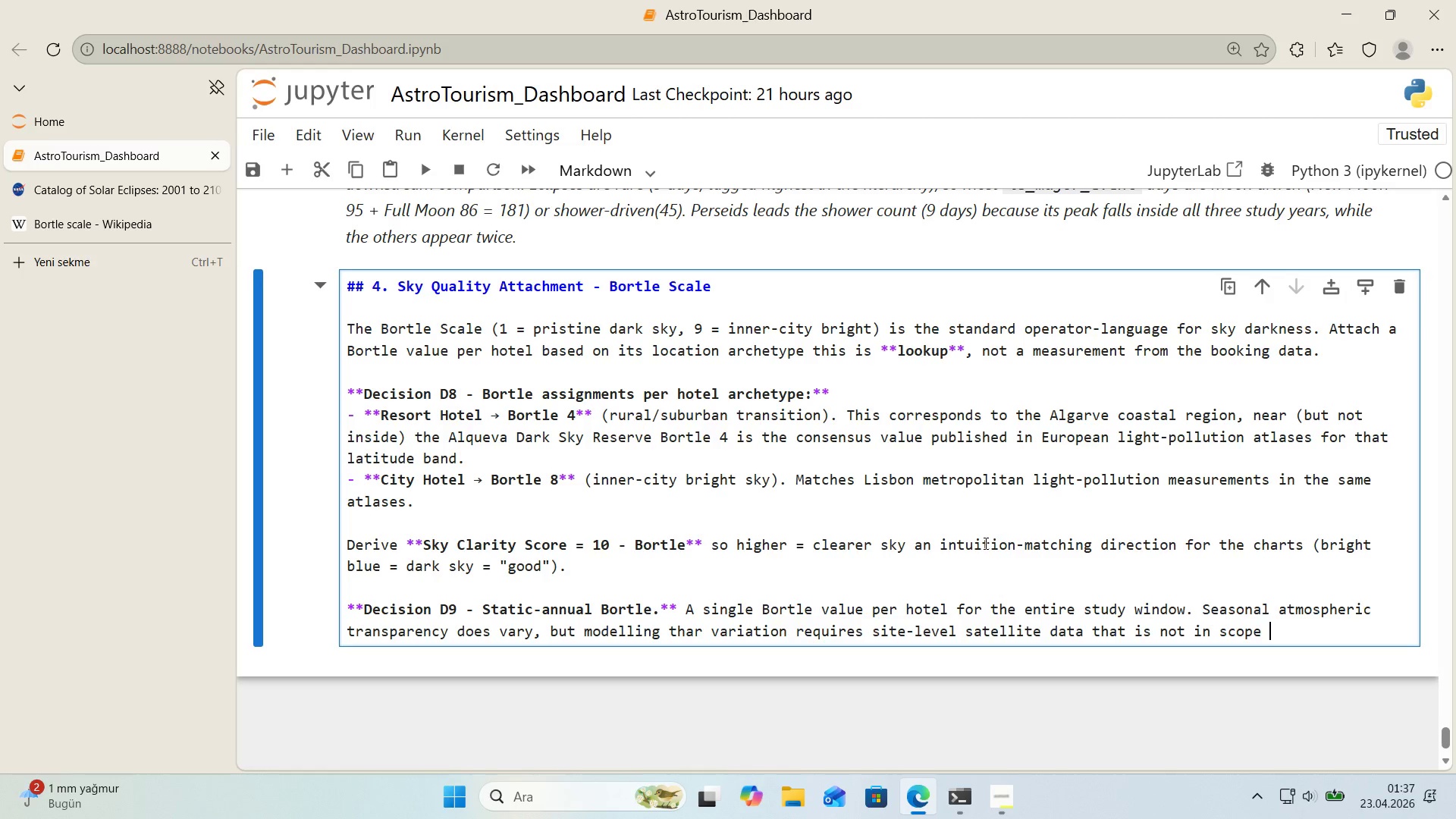 
wait(9.02)
 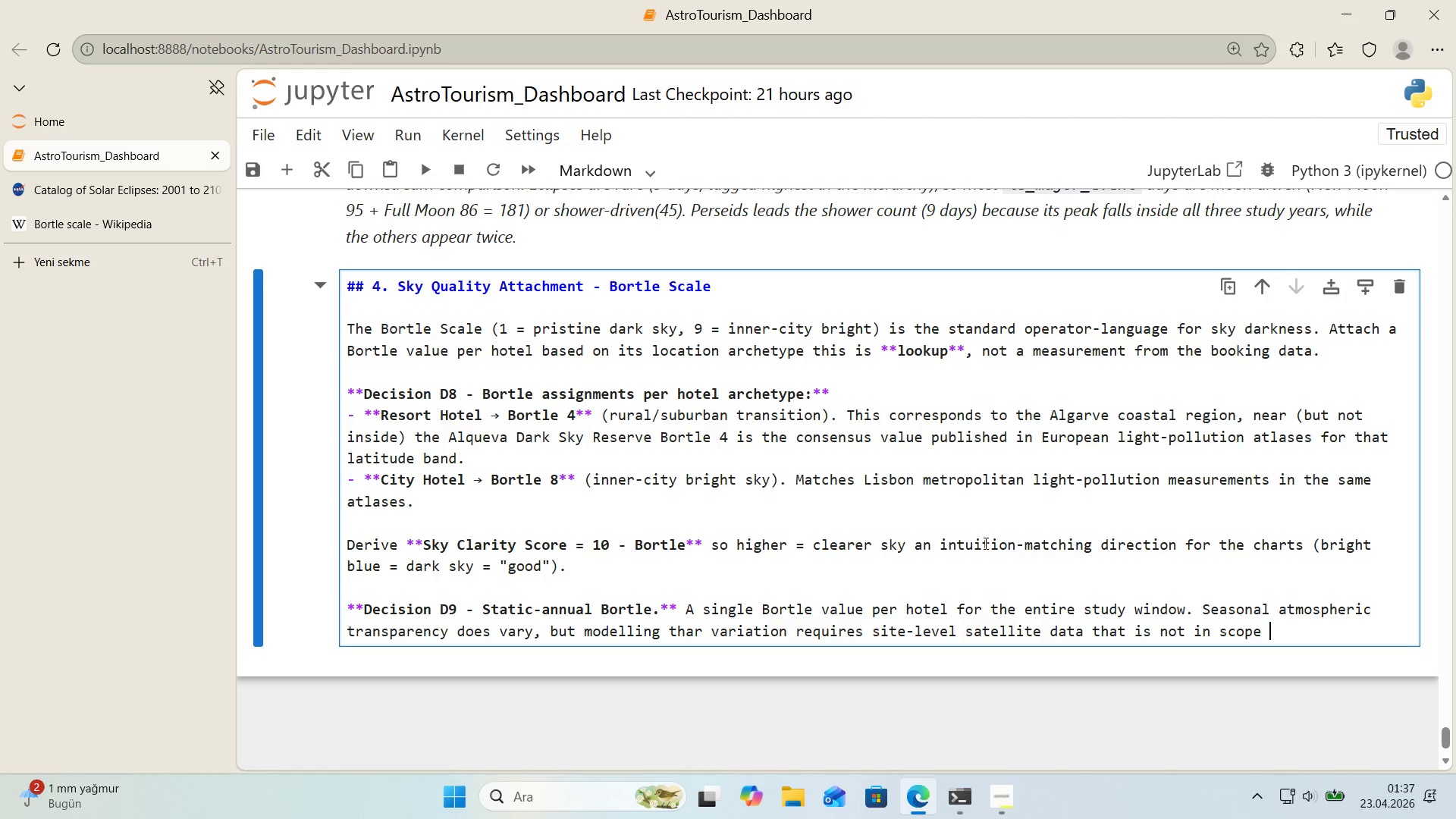 
type(for th's)
key(Backspace)
type(s proof-of-concept)
 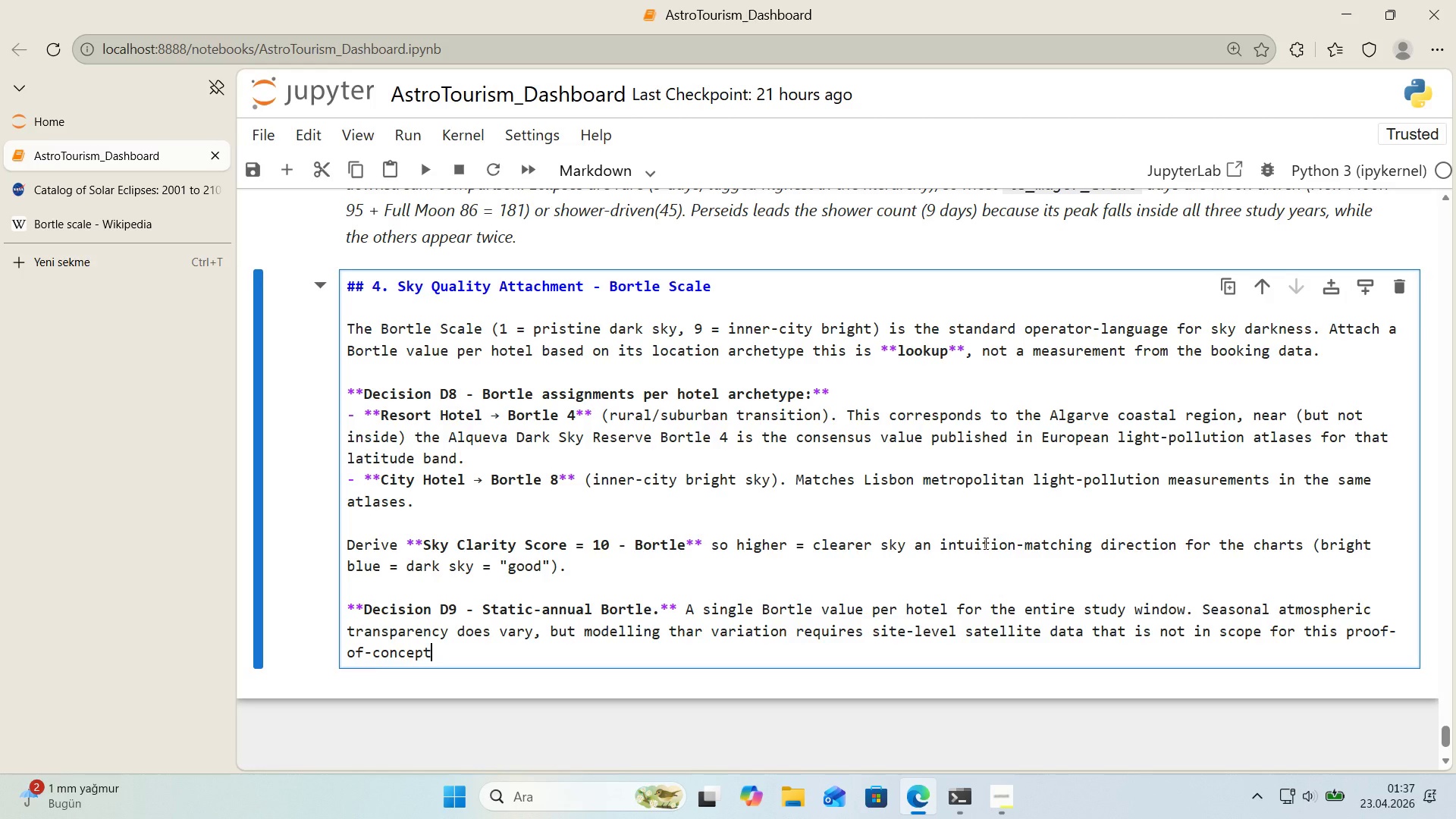 
wait(10.02)
 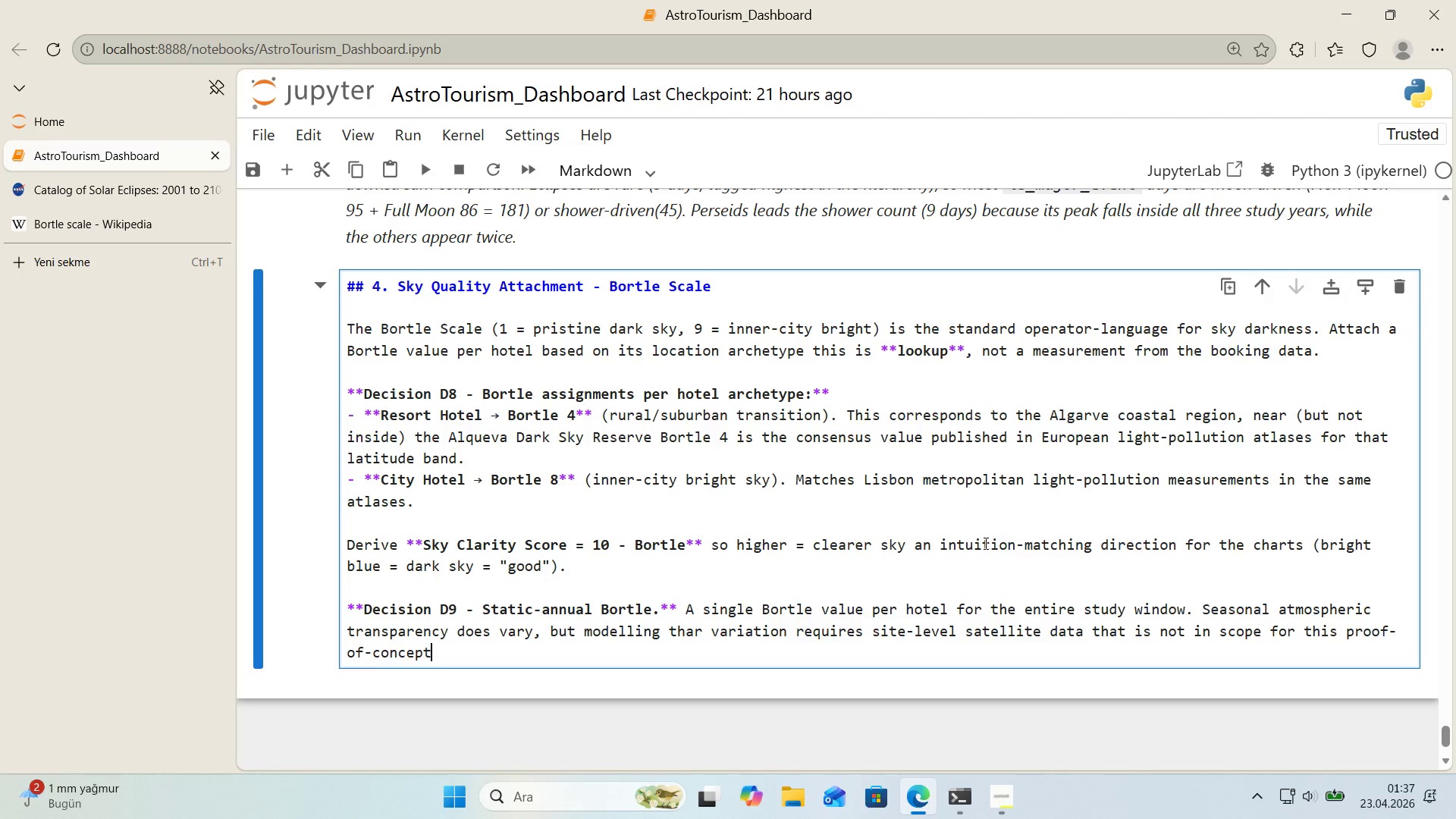 
type(\)
key(Backspace)
type(. A product'on roll-out would refresh monthly from VIIRS n'ght'me-l'ghts.)
 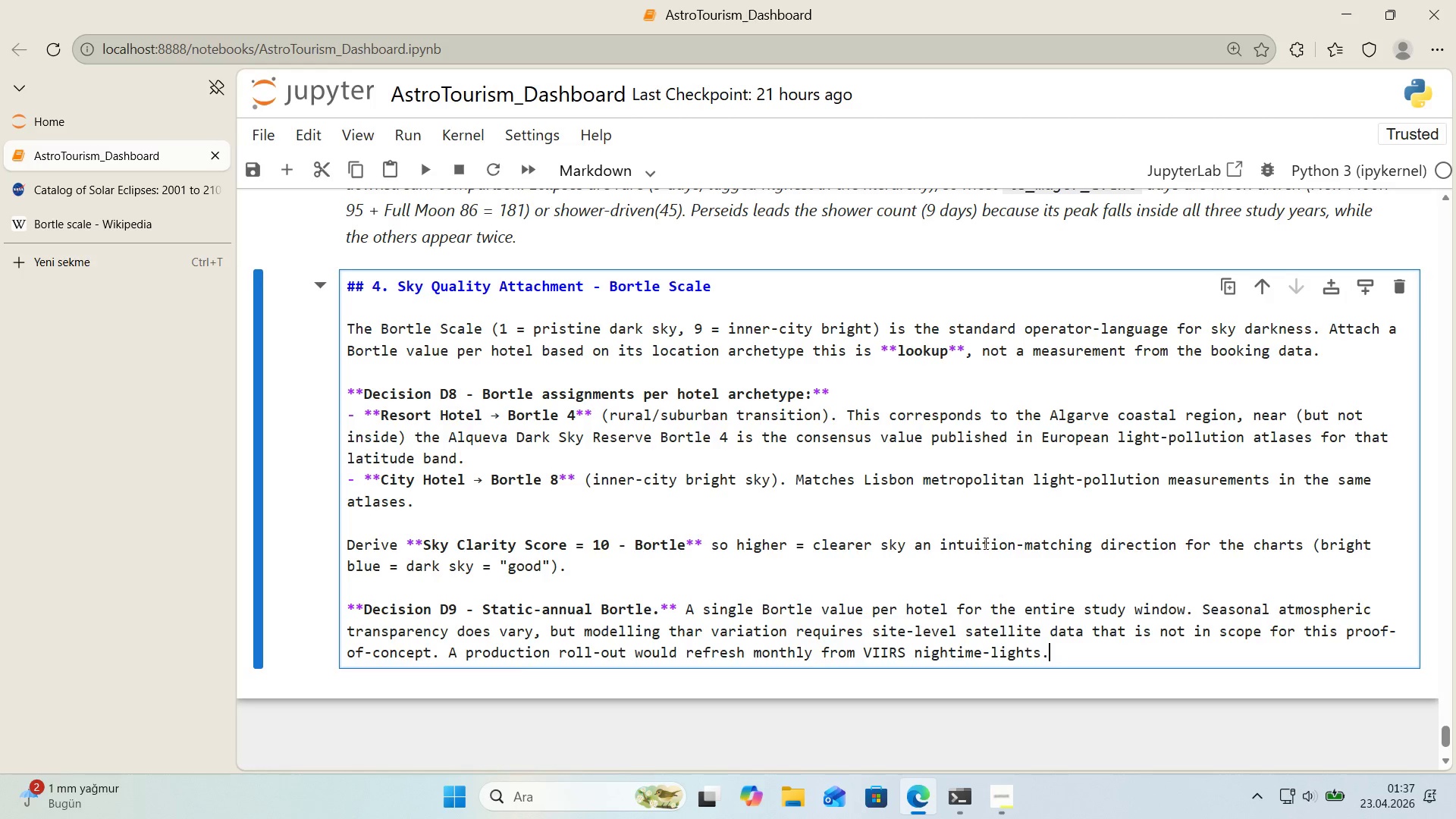 
key(Shift+Enter)
 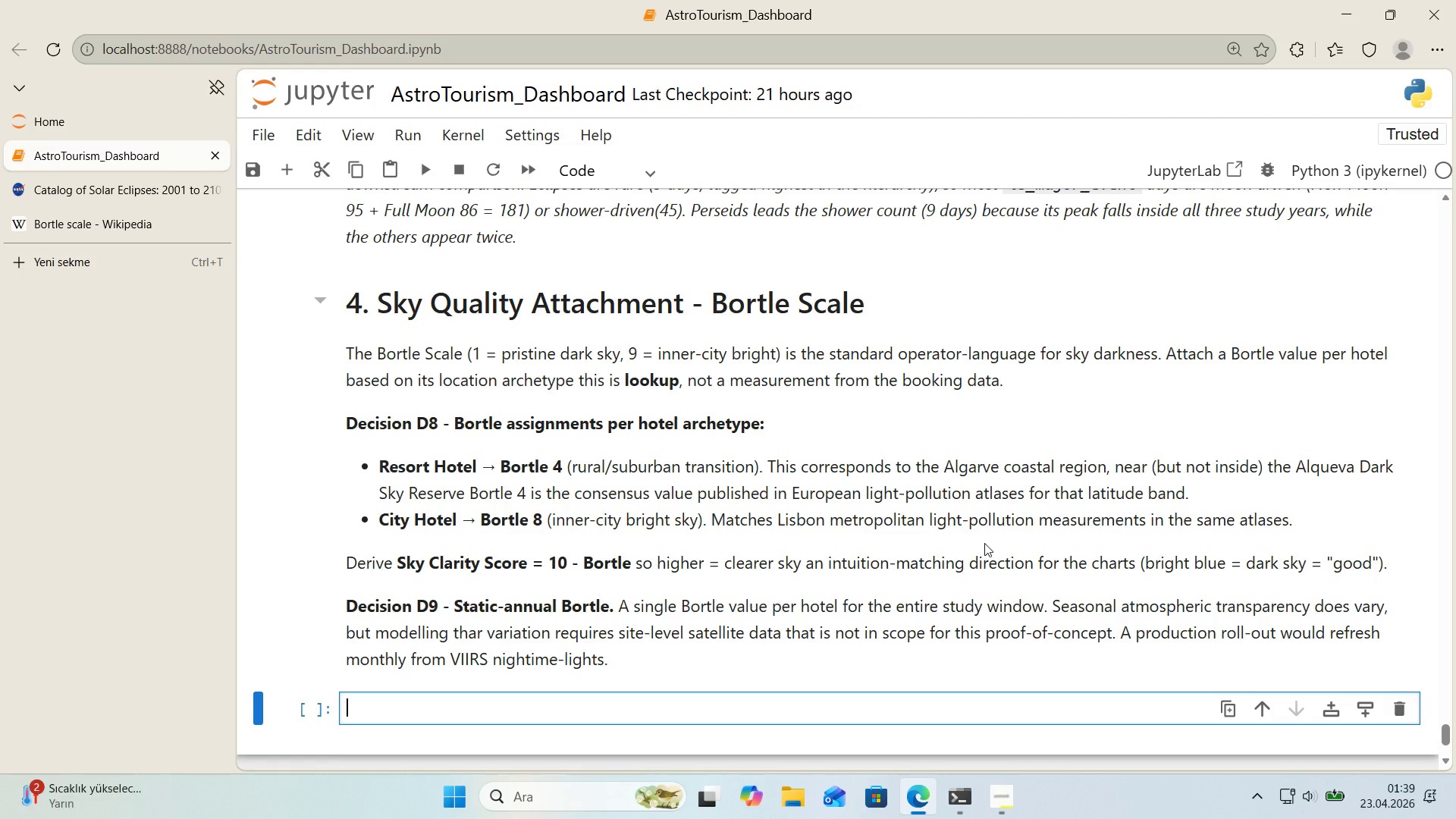 
wait(82.17)
 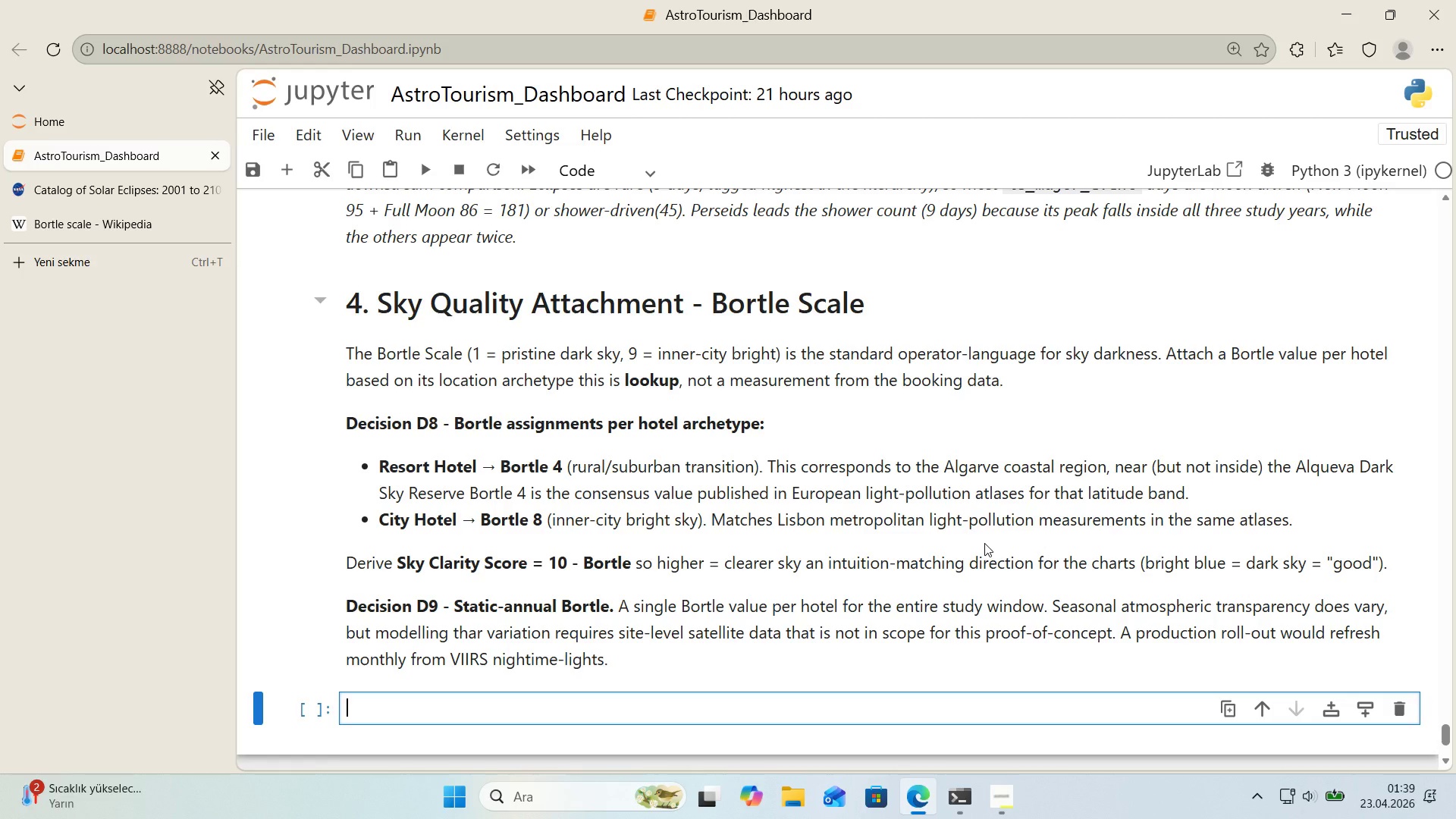 
scroll: coordinate [926, 529], scroll_direction: down, amount: 1.0
 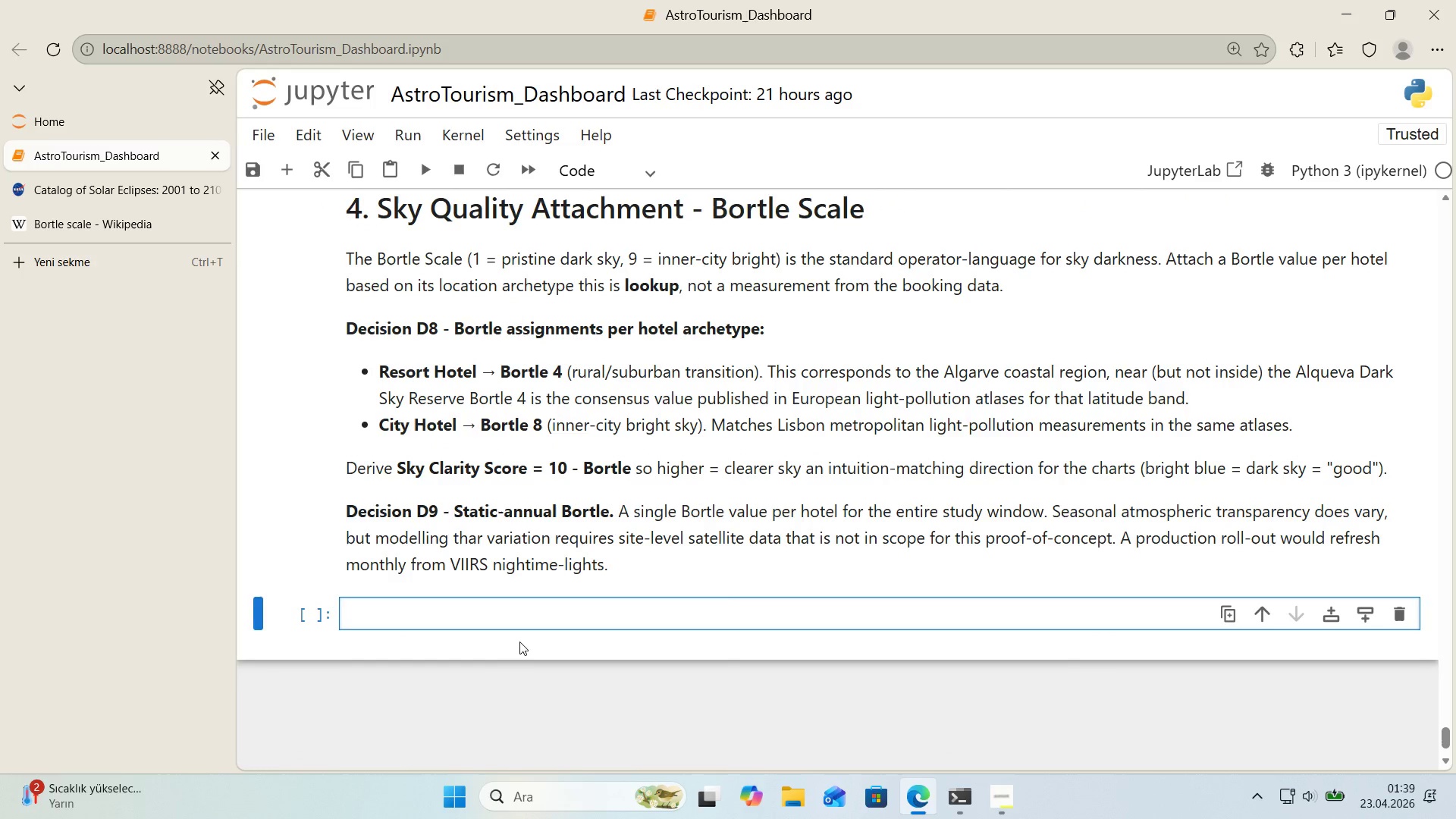 
left_click([528, 615])
 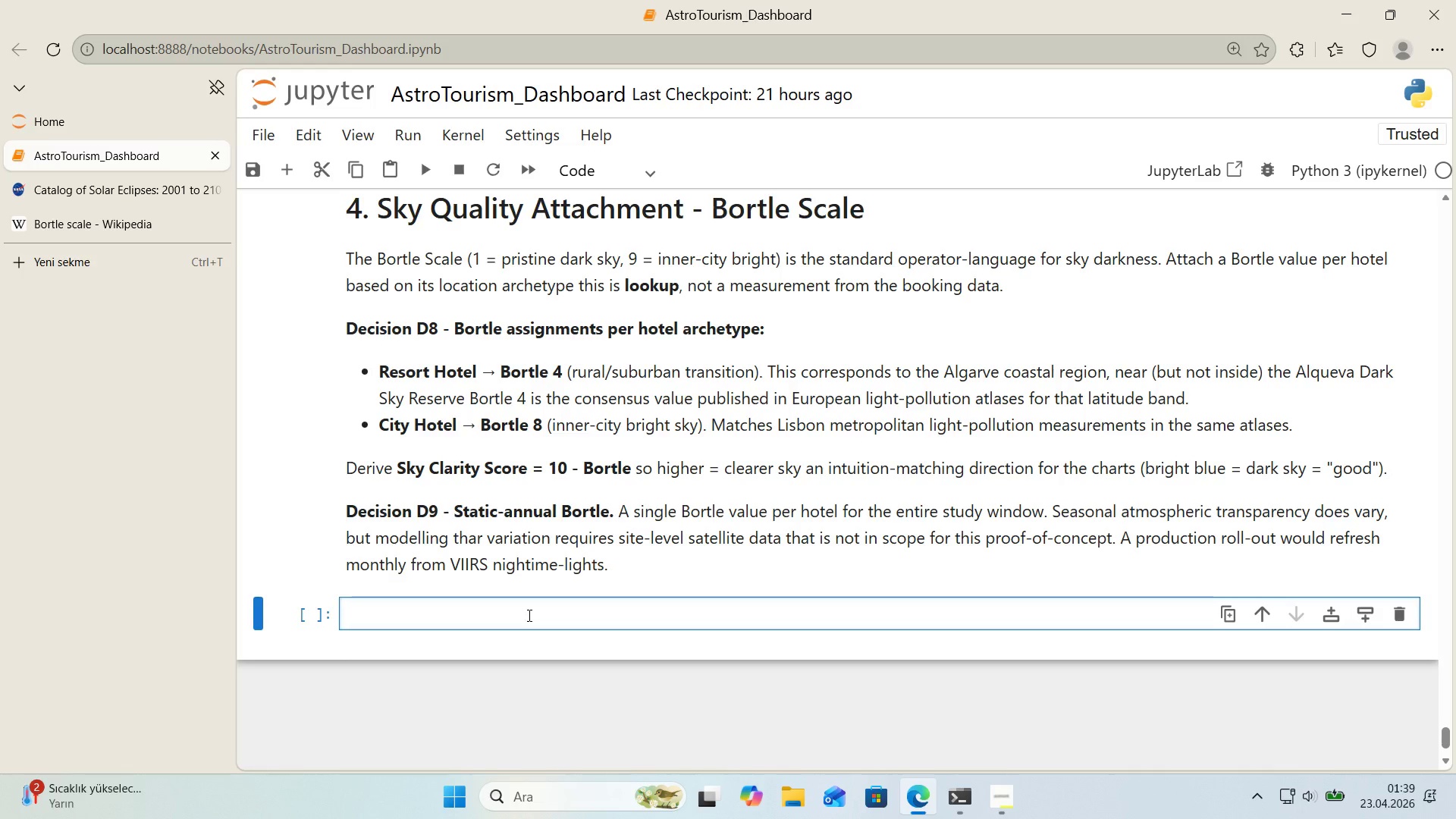 
wait(14.12)
 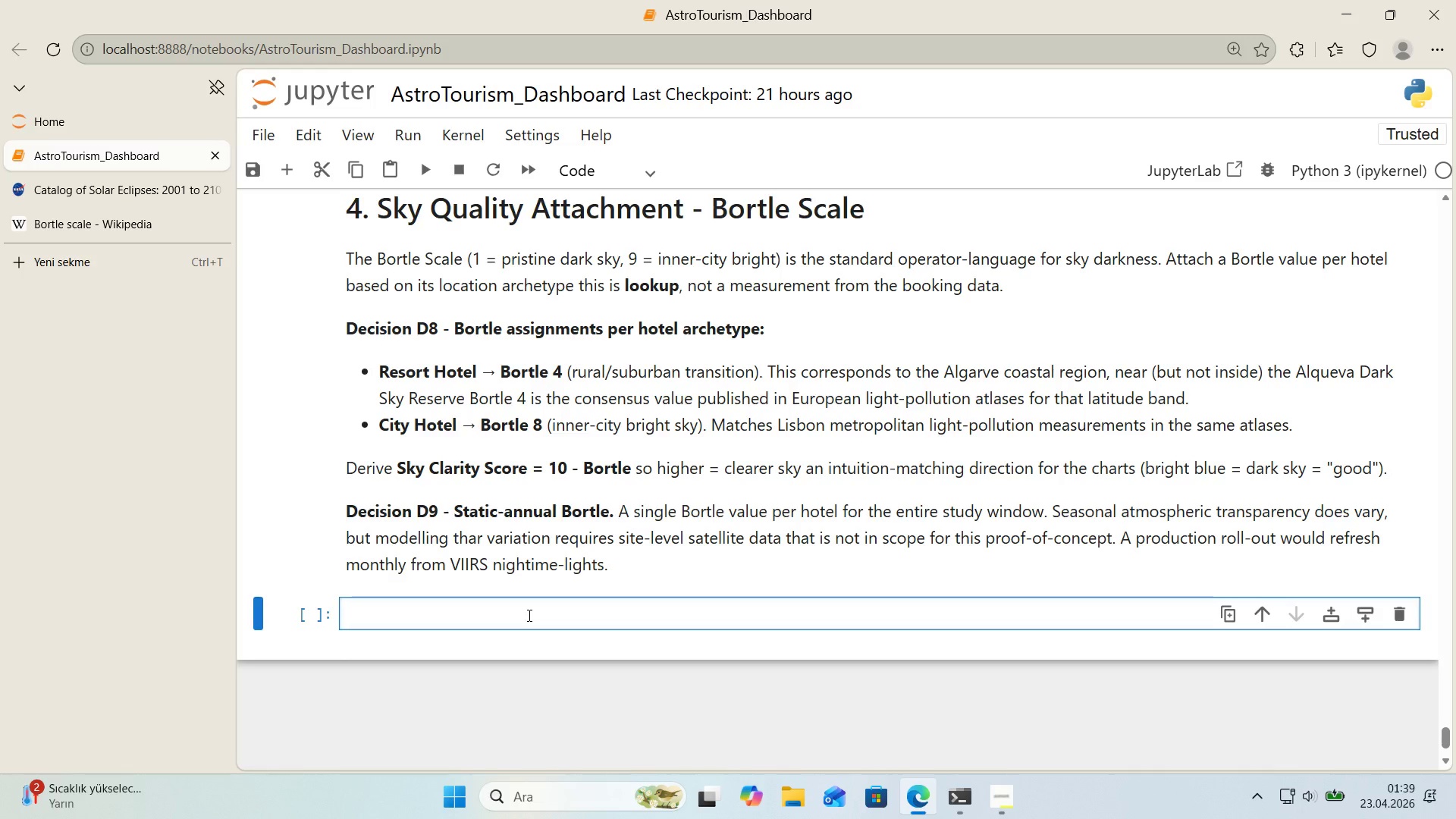 
left_click([104, 215])
 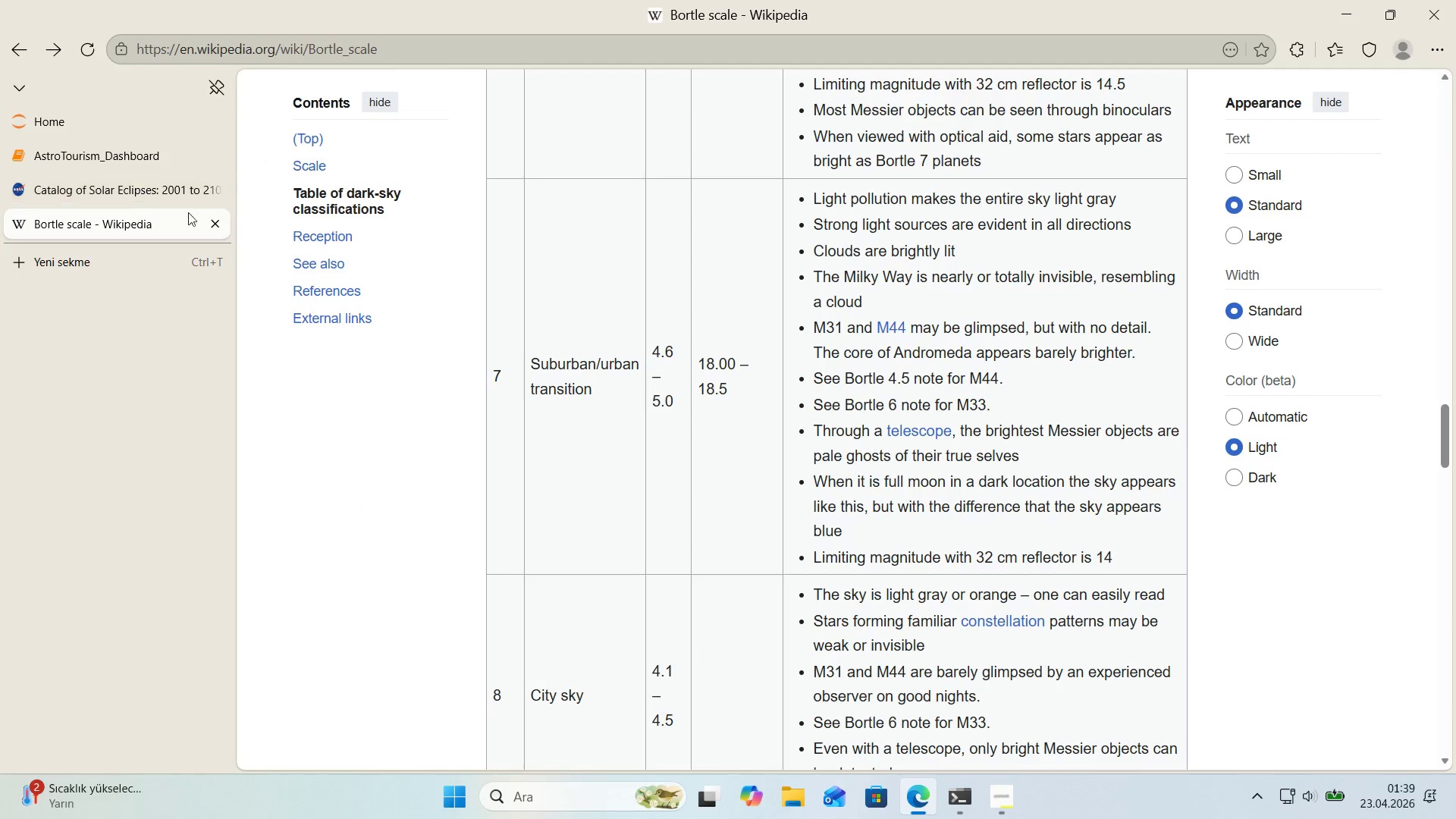 
left_click([213, 222])
 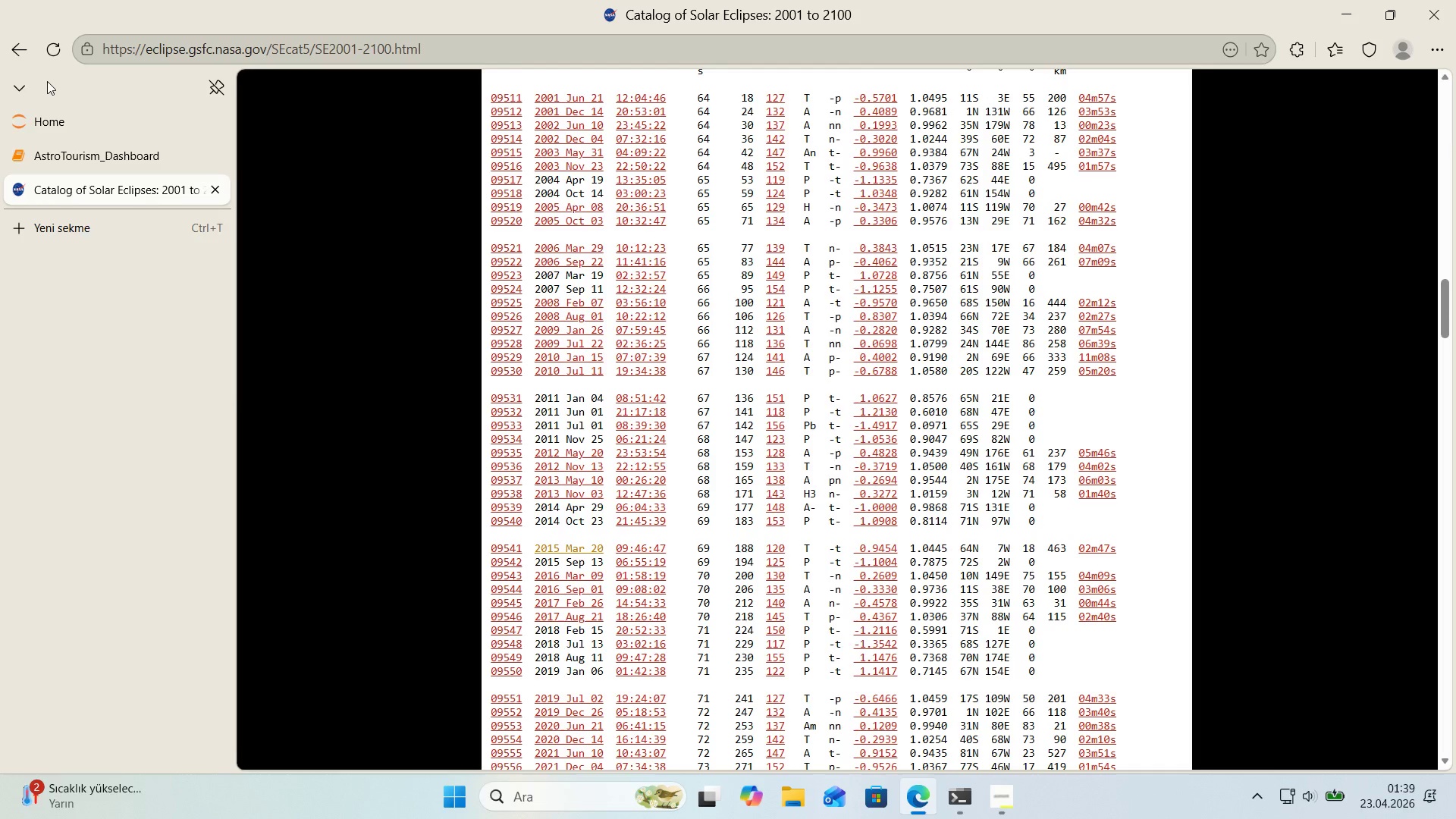 
left_click([26, 53])
 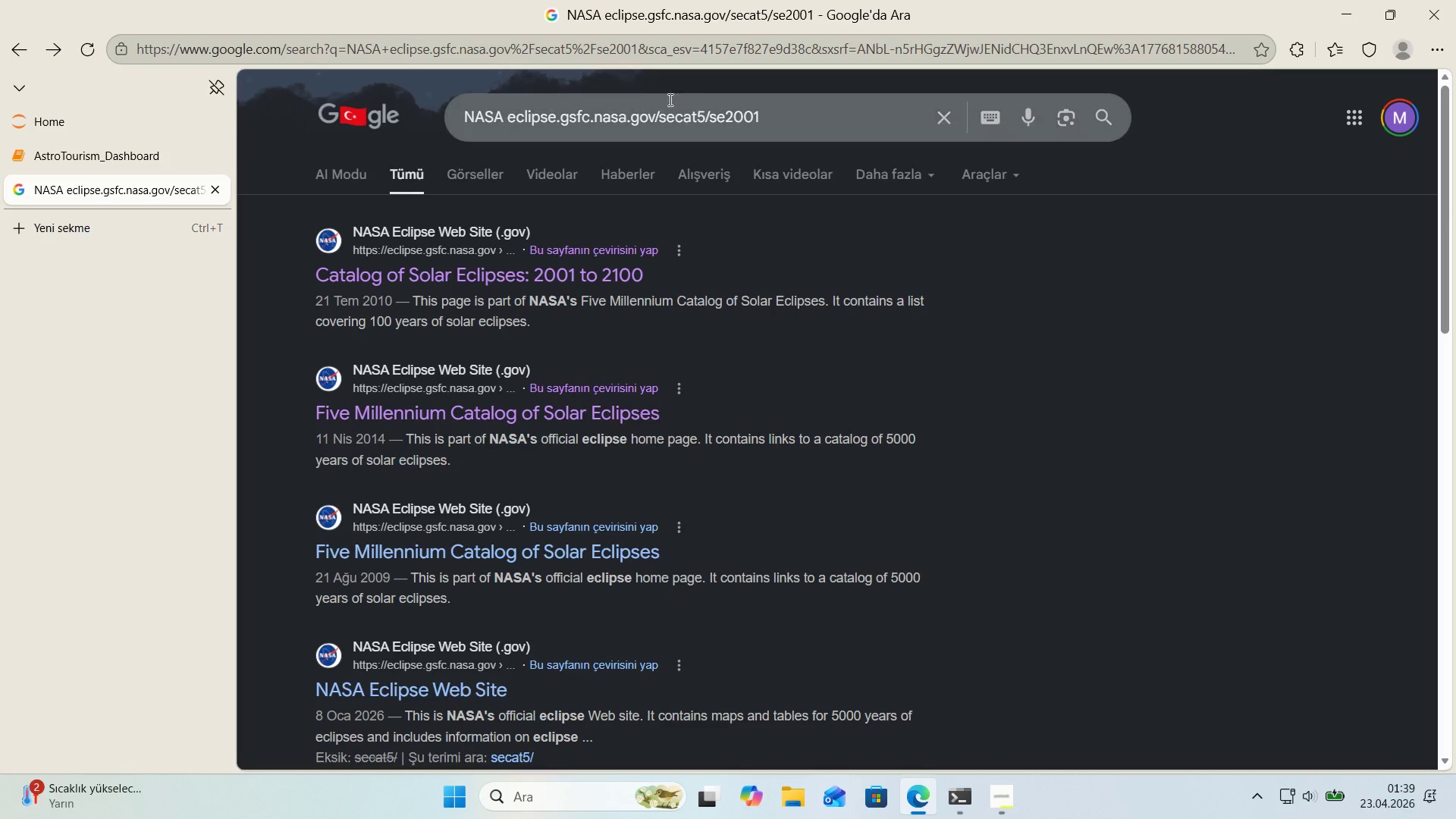 
left_click_drag(start_coordinate=[800, 106], to_coordinate=[378, 123])
 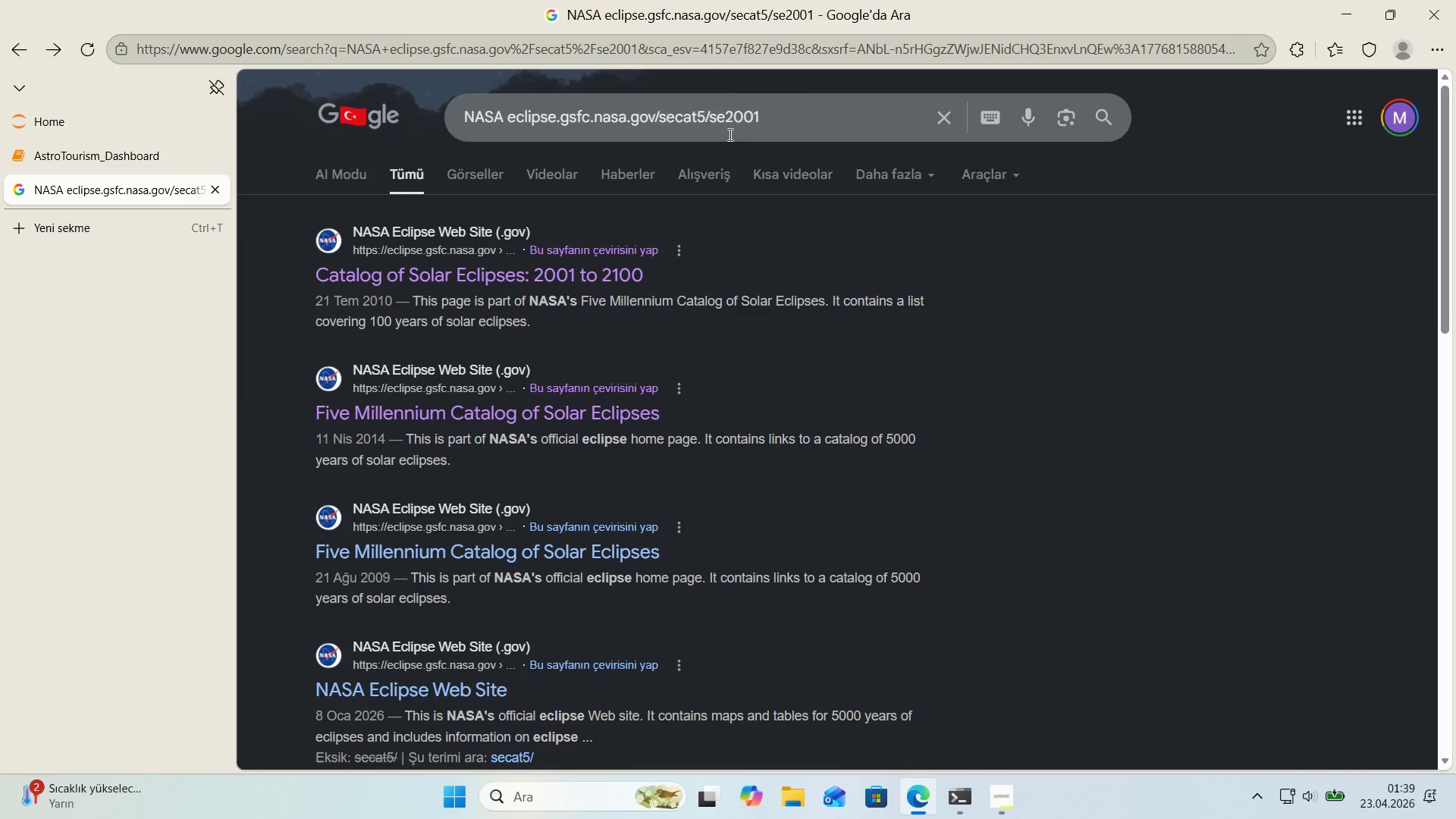 
left_click_drag(start_coordinate=[765, 125], to_coordinate=[418, 126])
 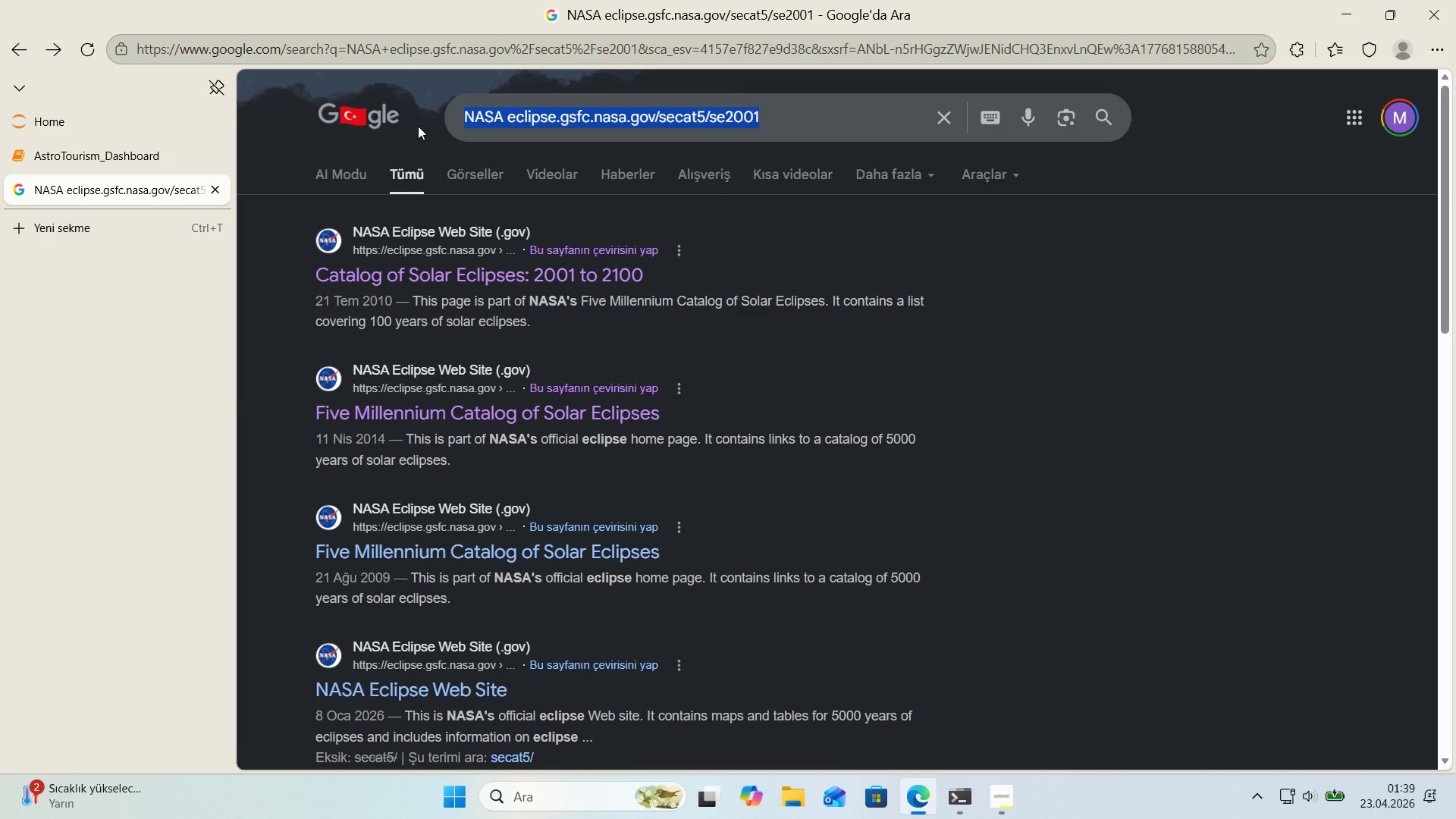 
type(l'ghtpollut'onmap.'nfo)
 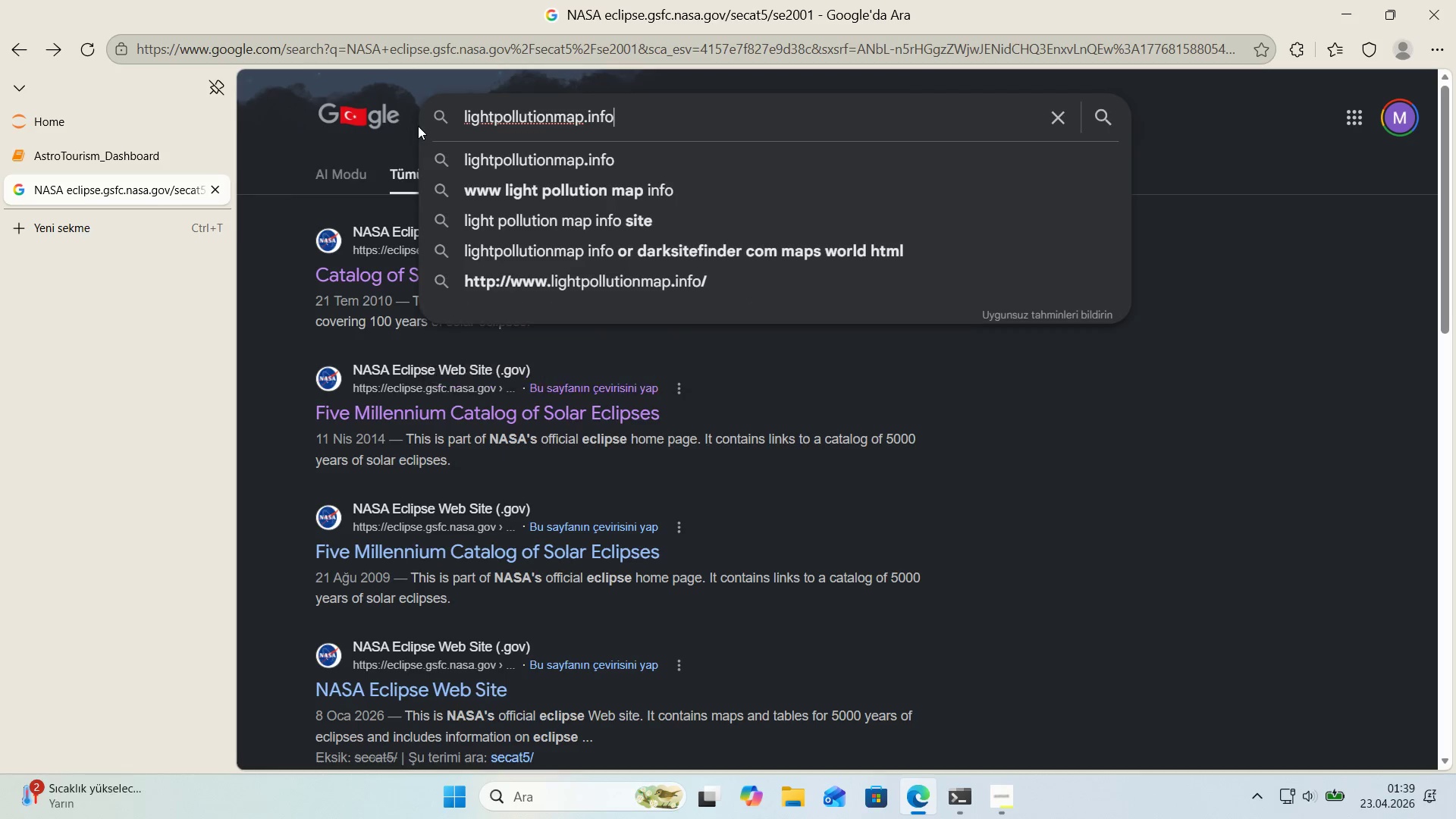 
key(Enter)
 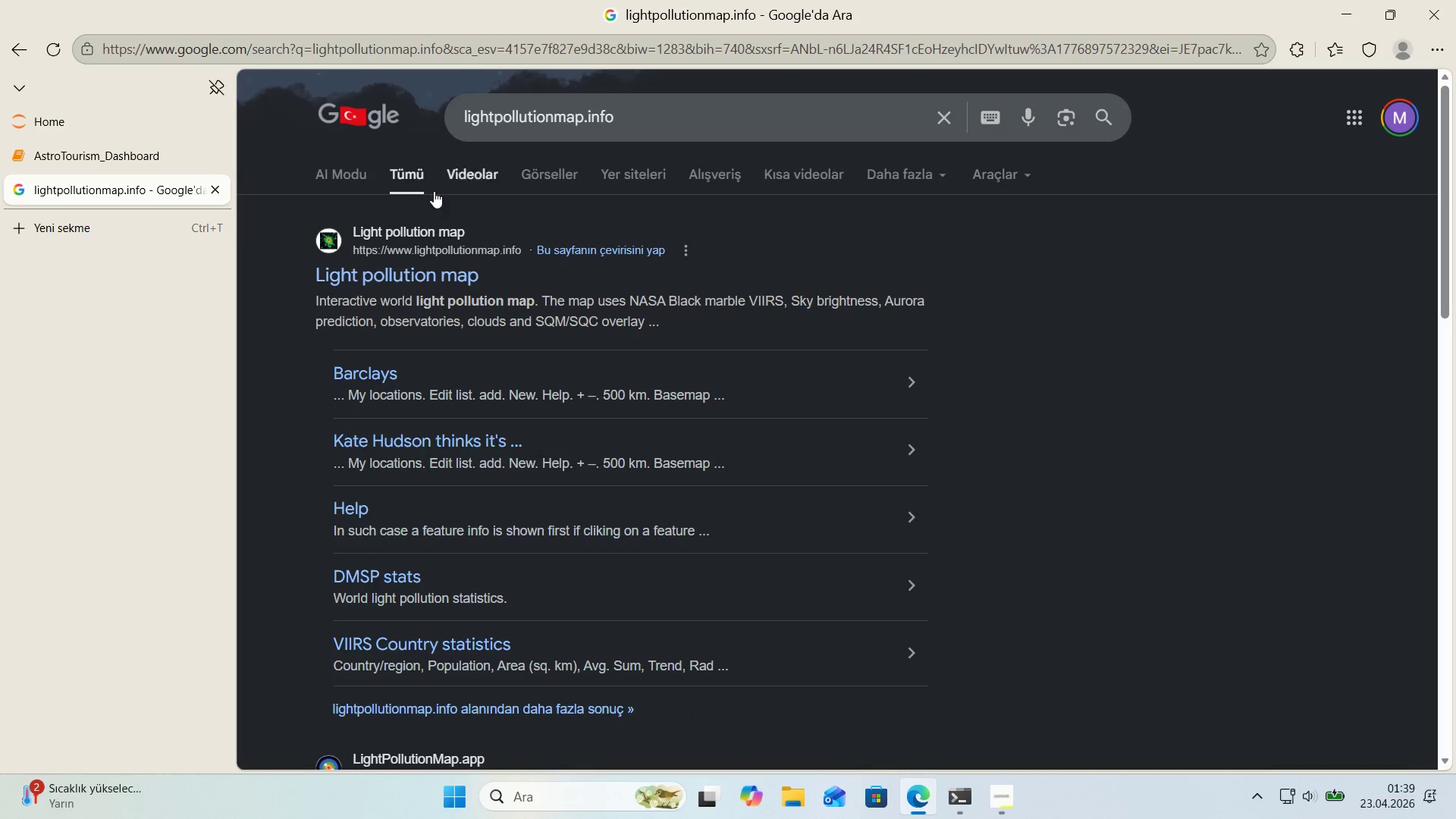 
left_click([419, 264])
 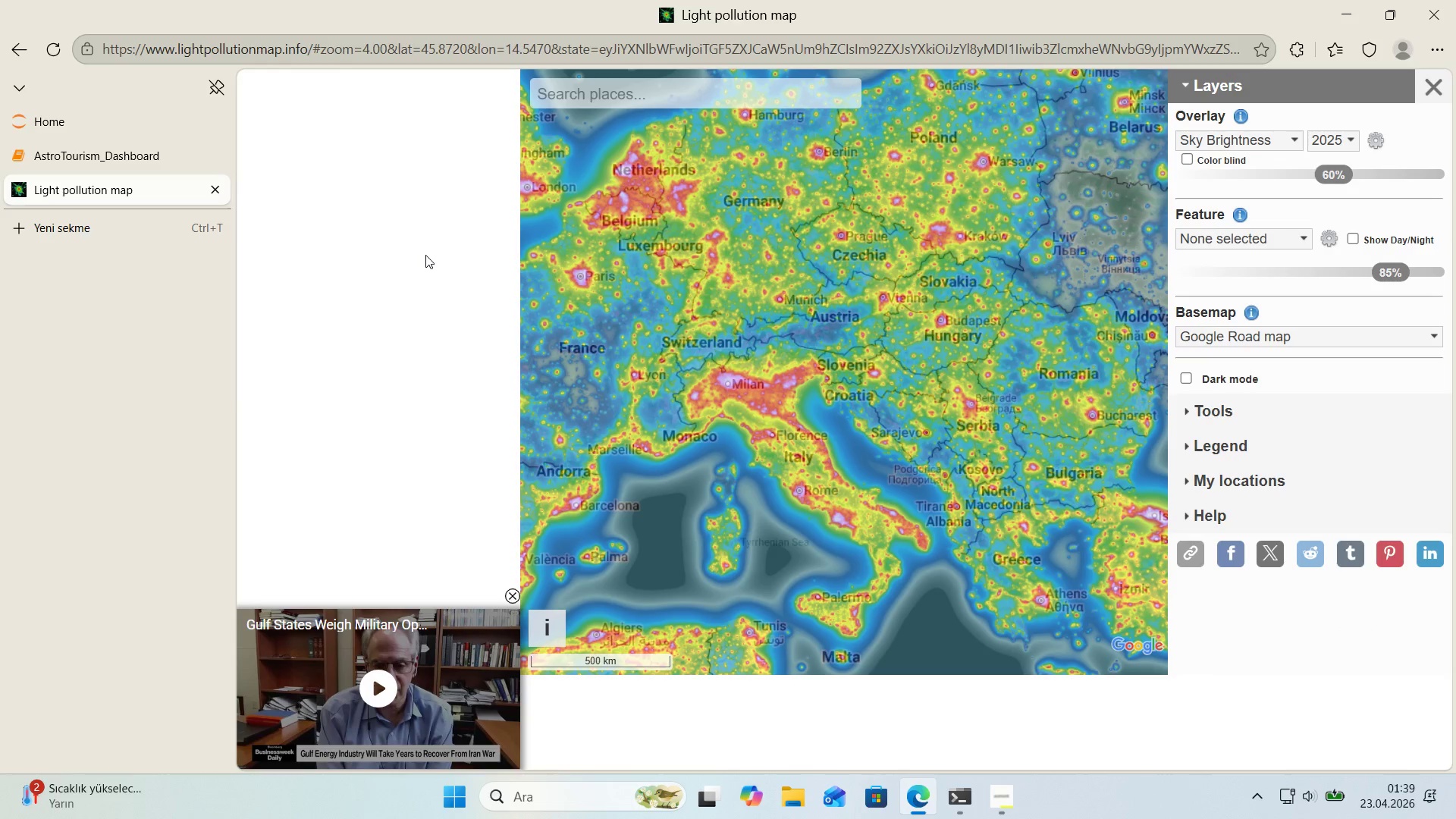 
wait(8.39)
 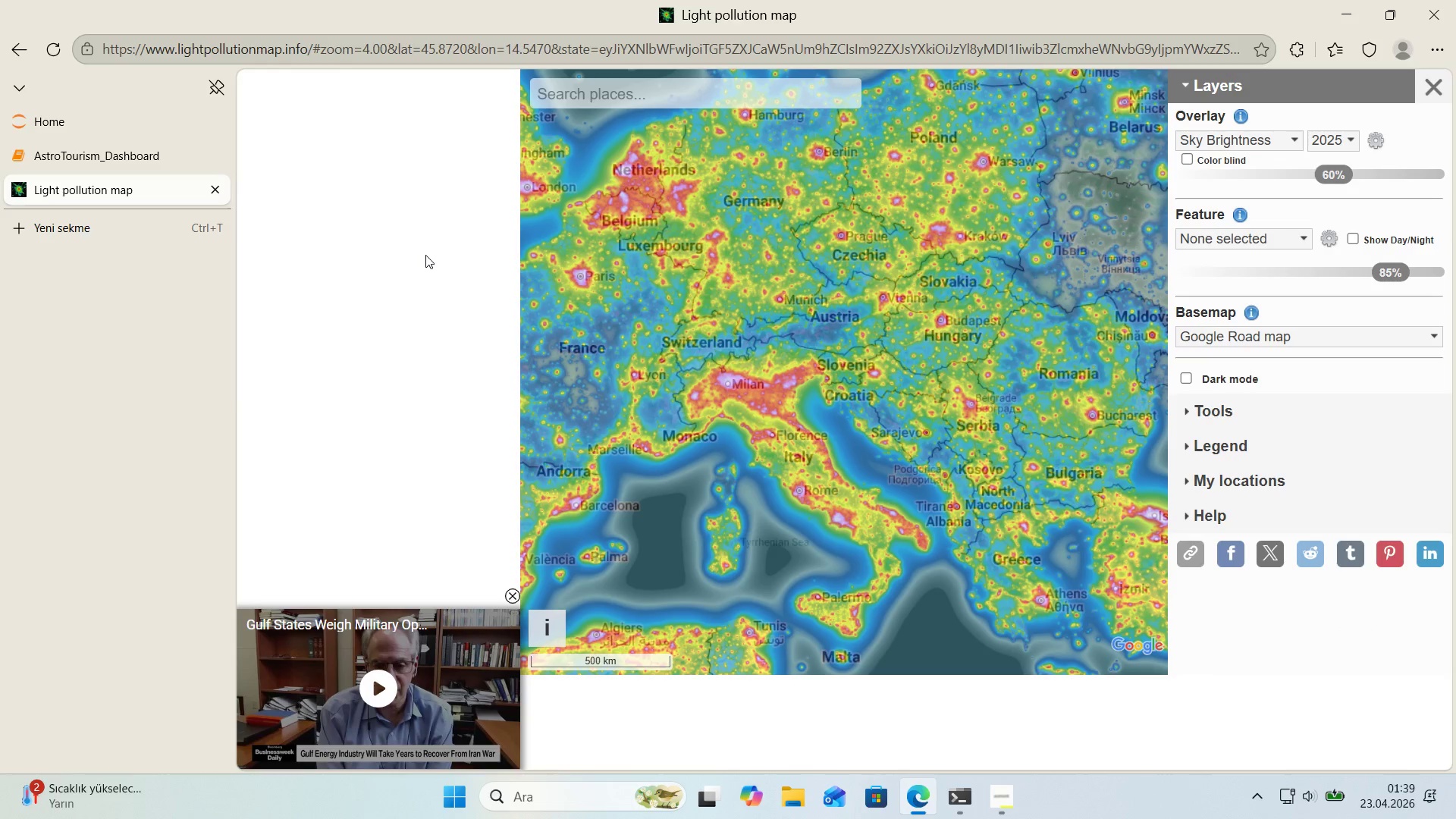 
left_click([570, 96])
 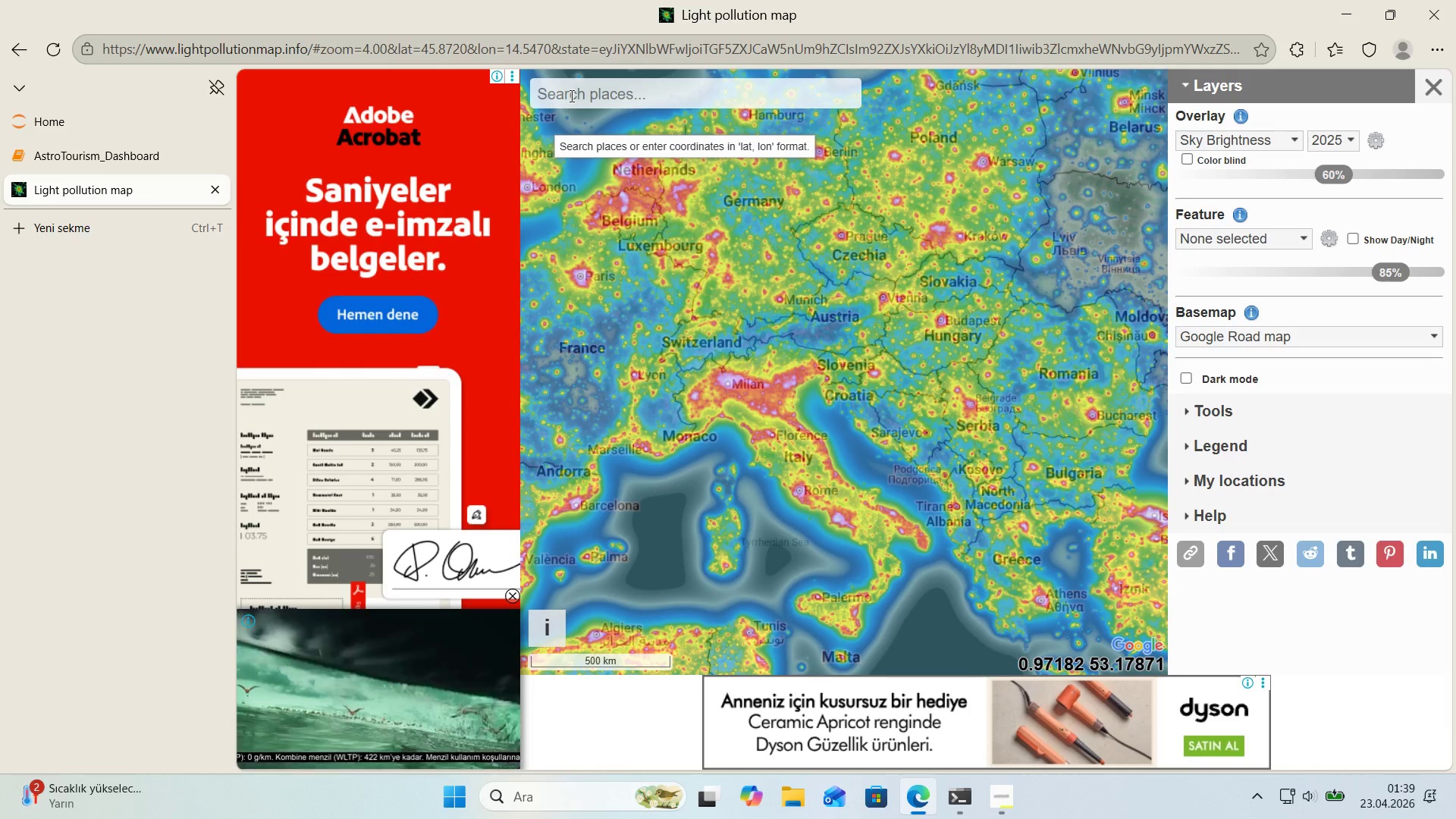 
type(Algarve)
 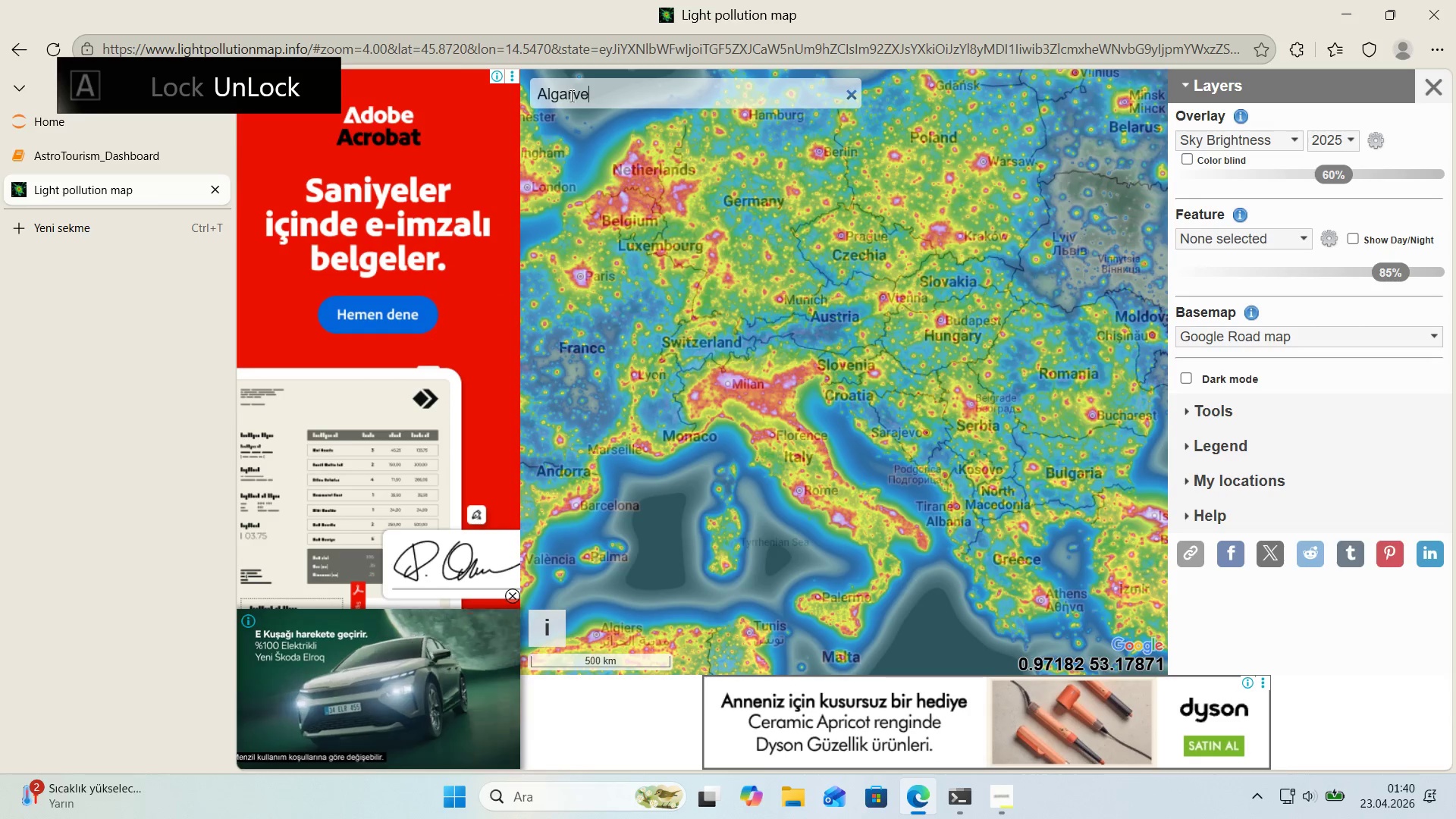 
key(Enter)
 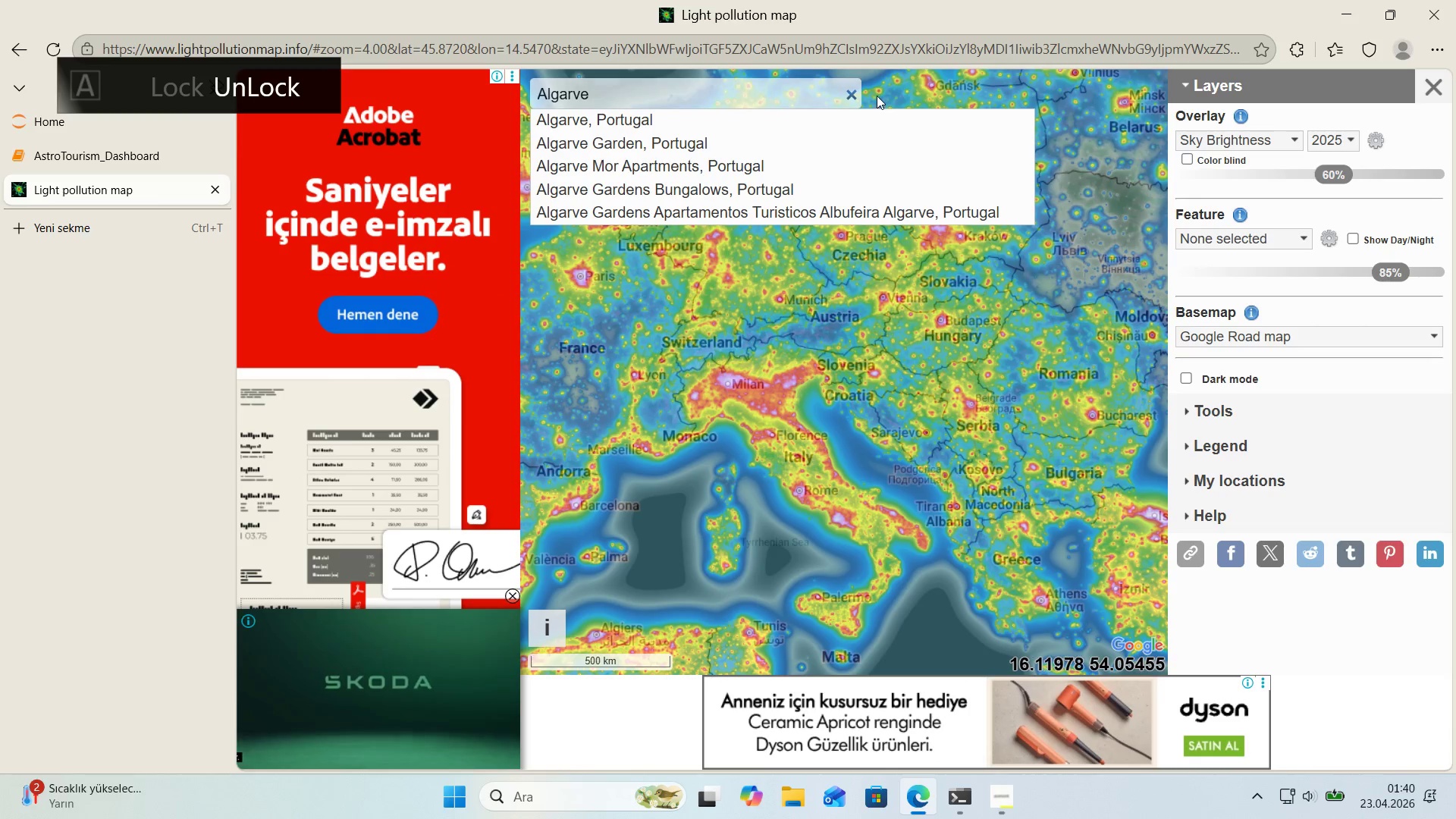 
left_click([670, 118])
 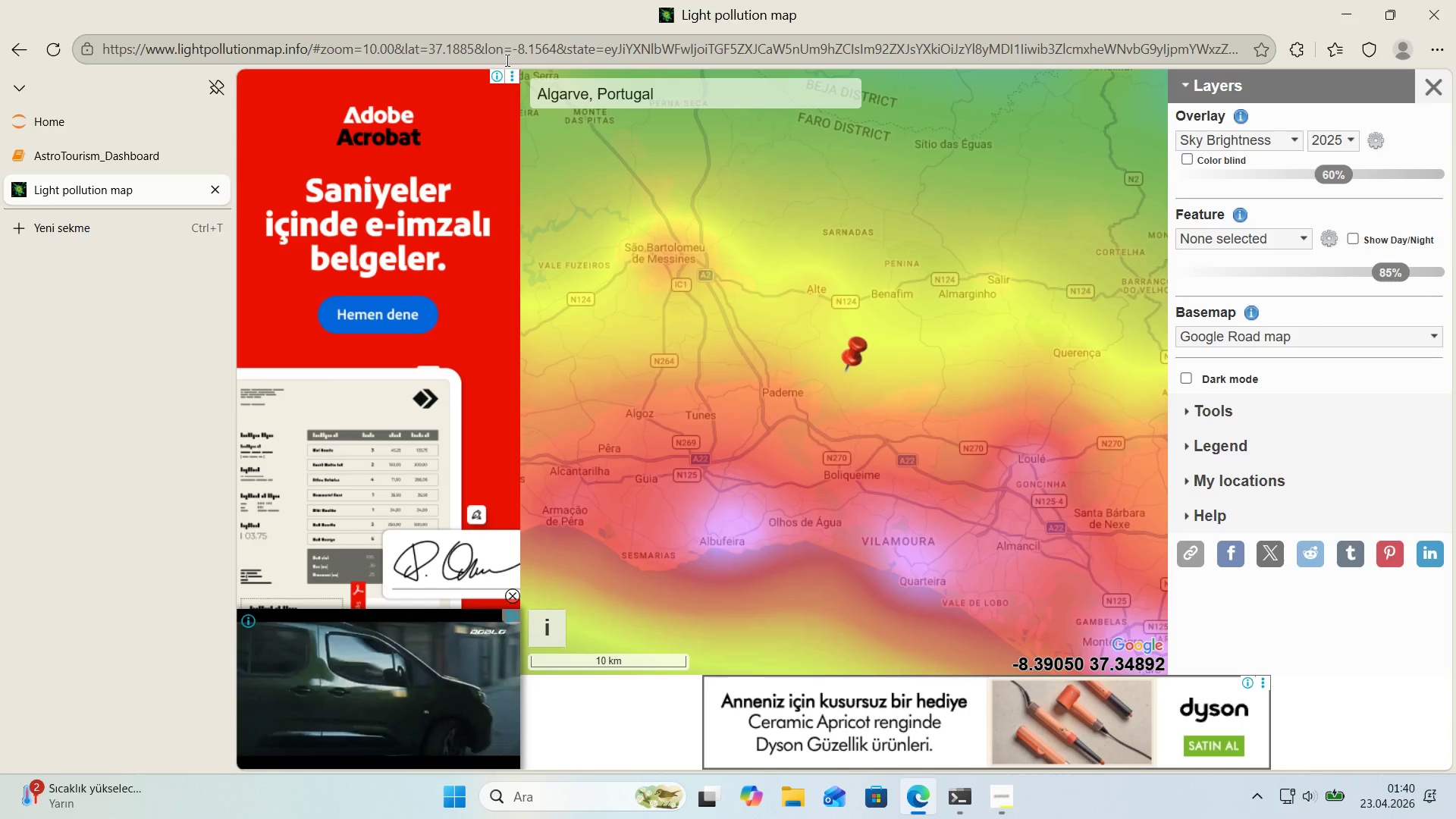 
wait(5.77)
 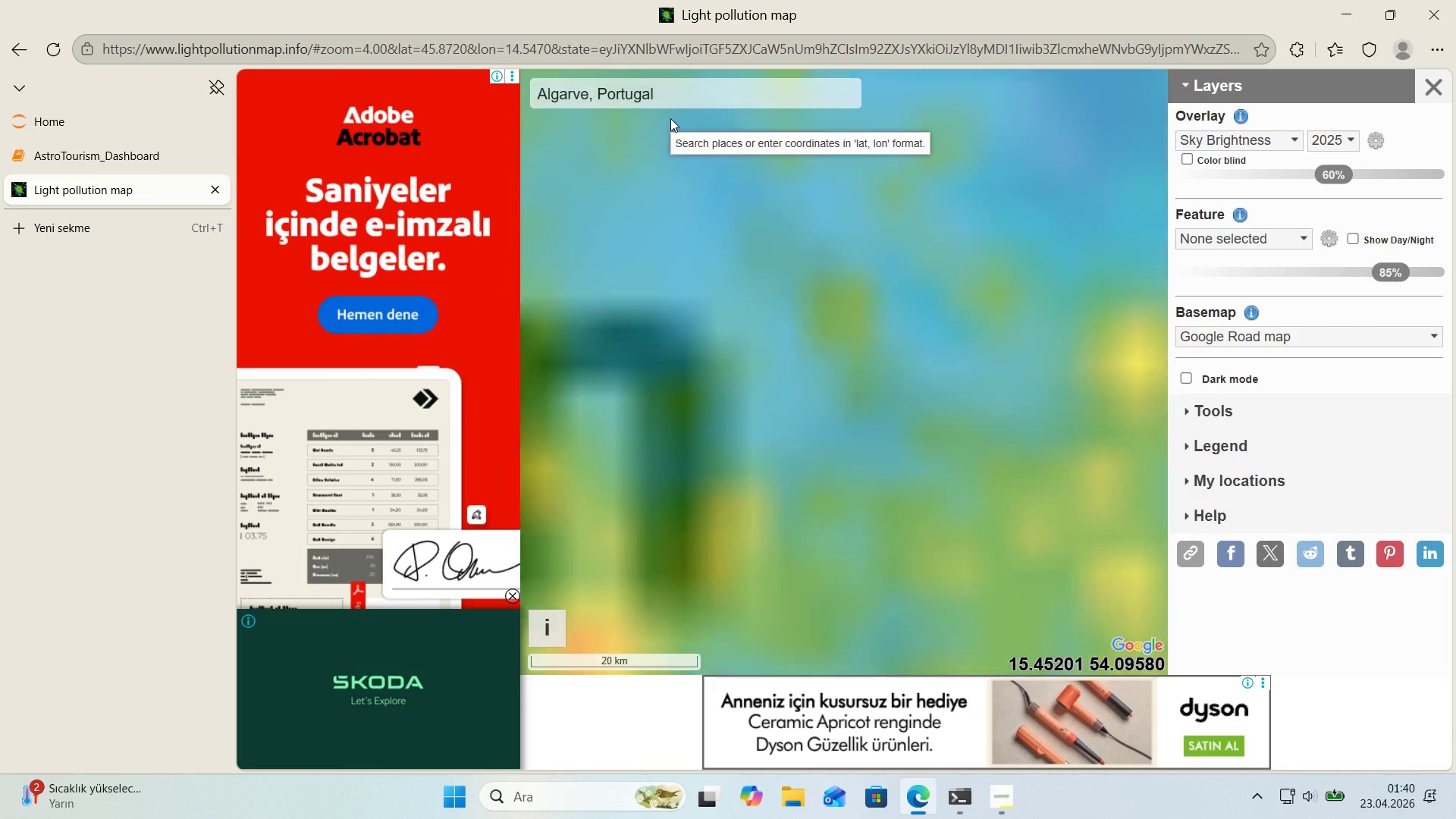 
left_click([215, 189])
 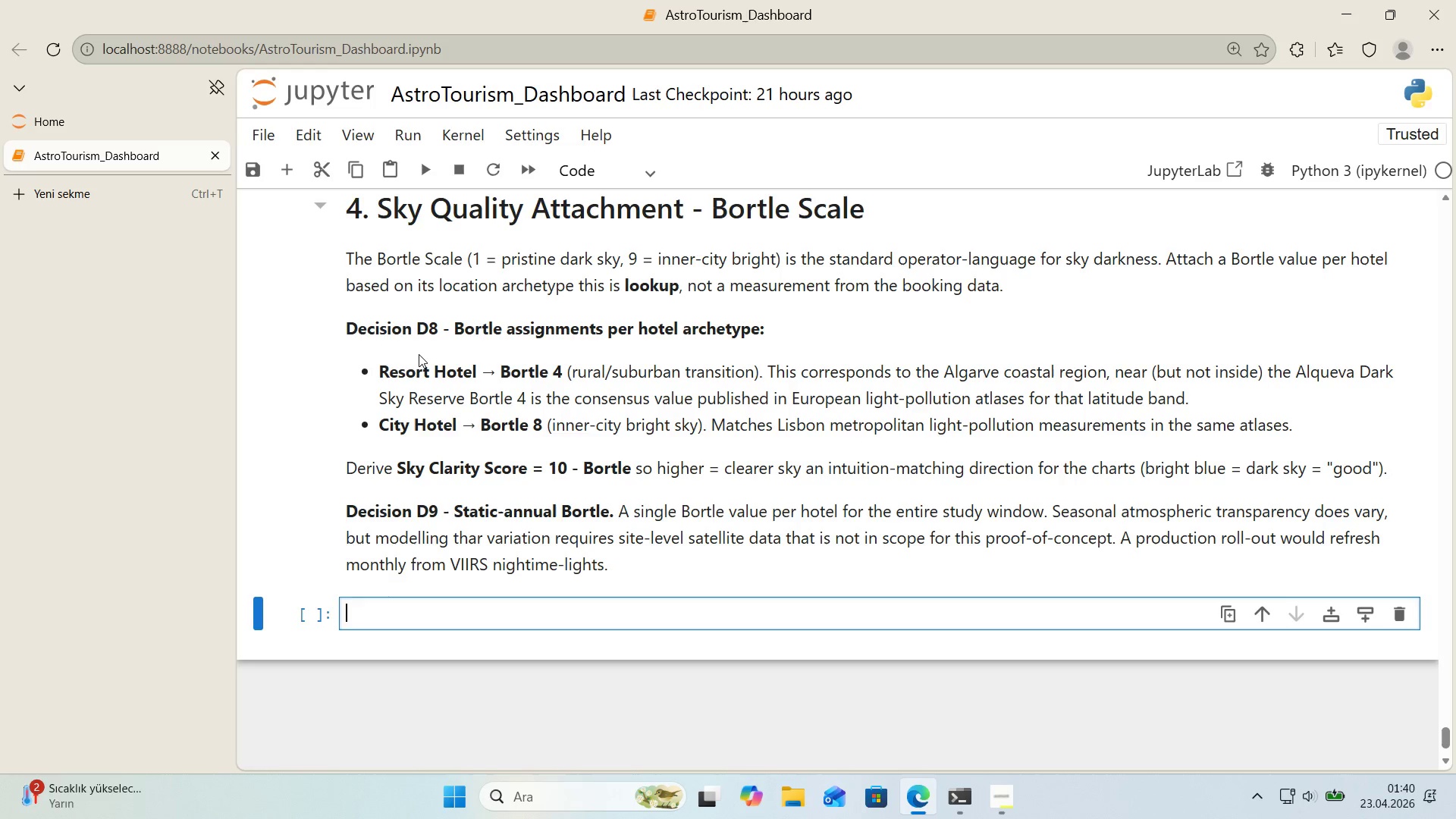 
wait(9.33)
 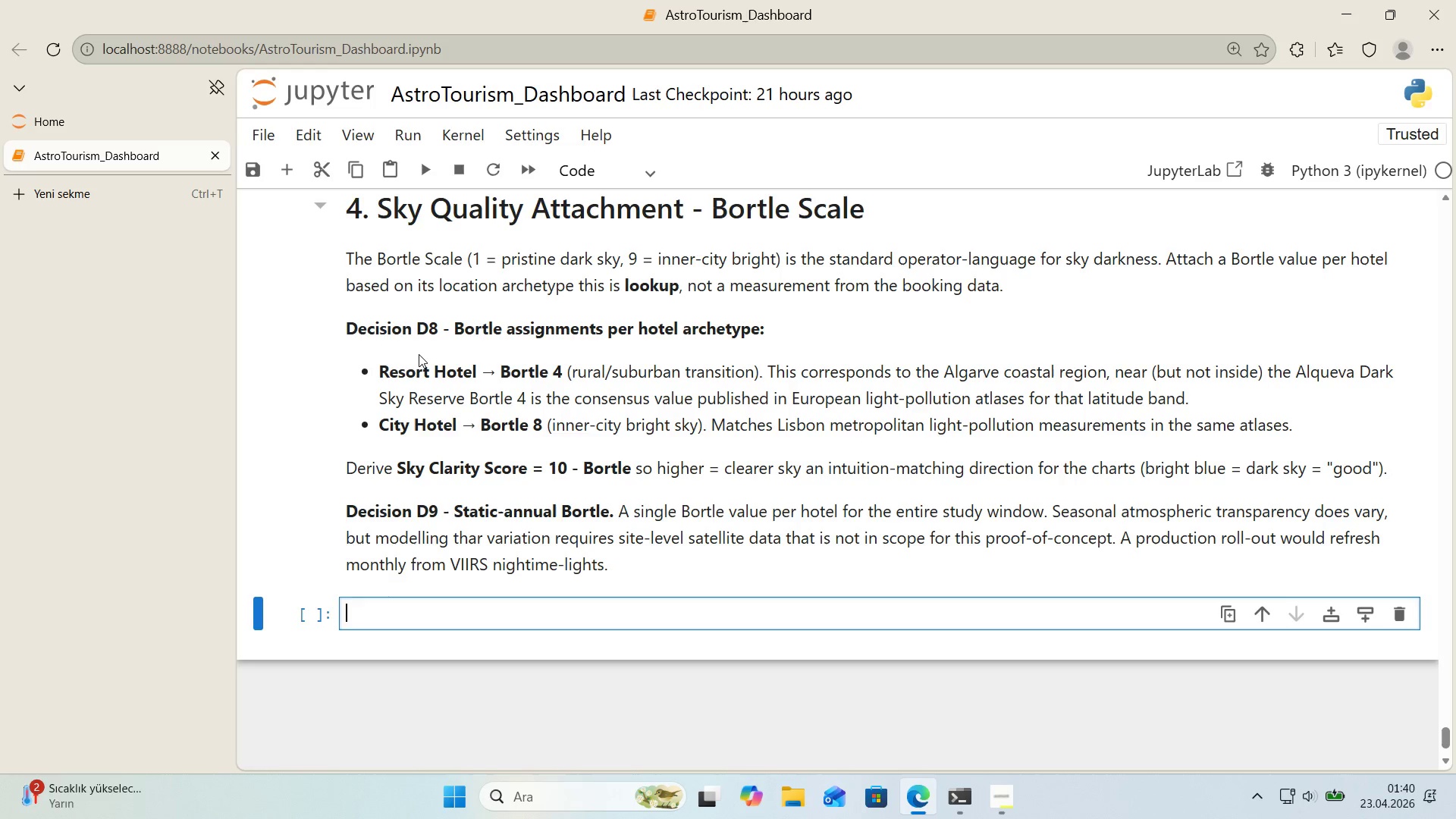 
mouse_move([119, 207])
 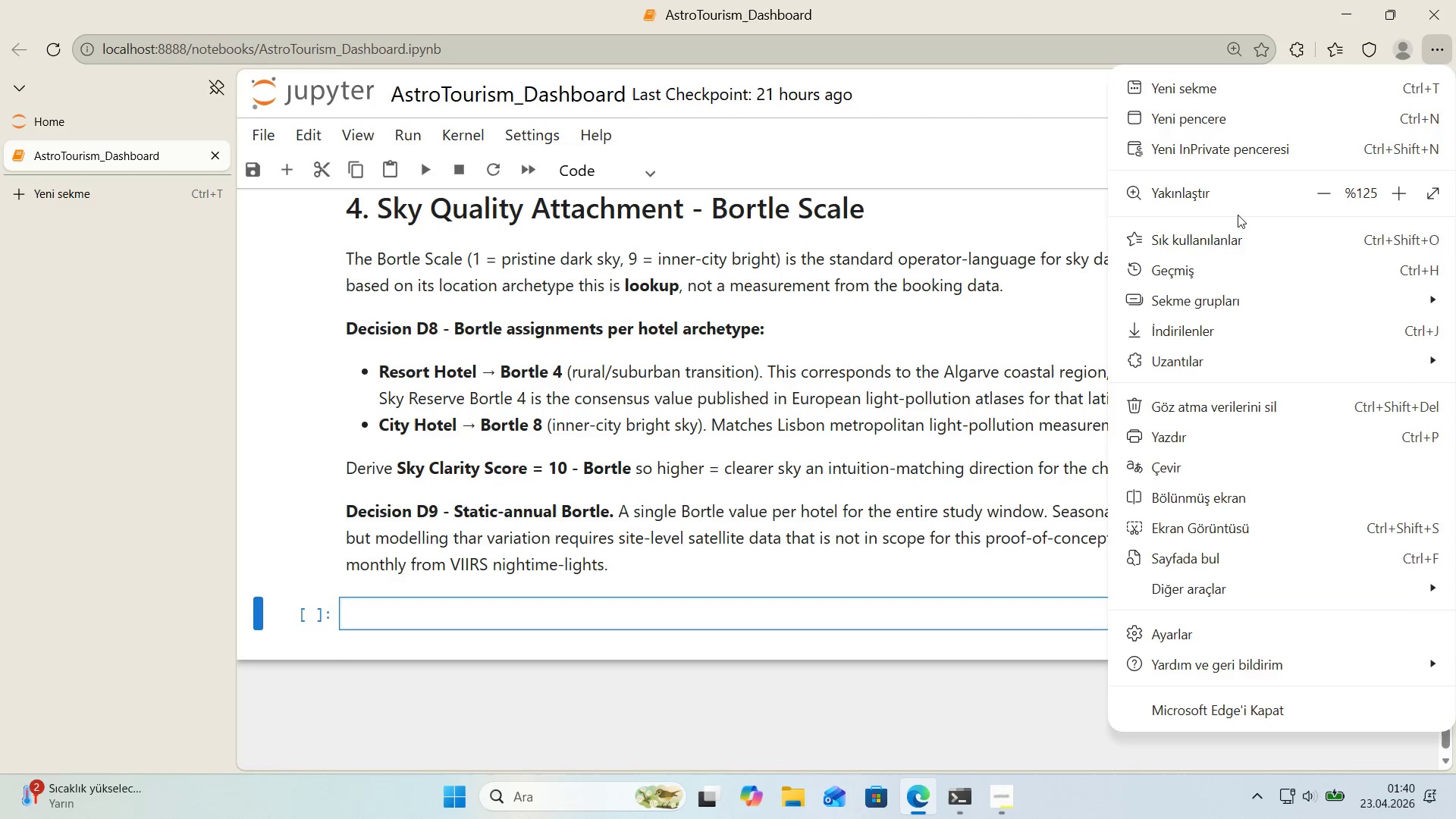 
left_click([1170, 271])
 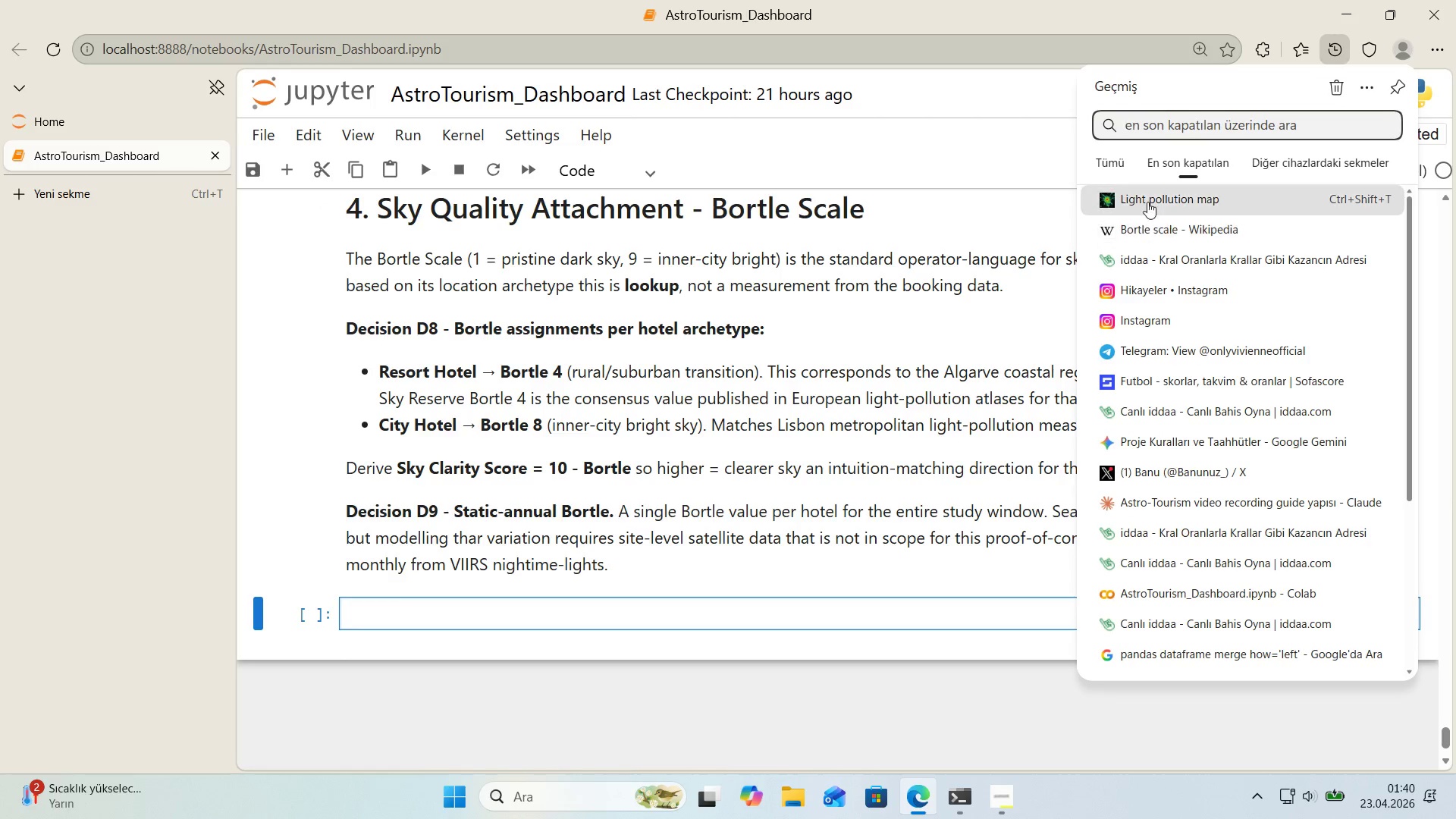 
left_click([1153, 196])
 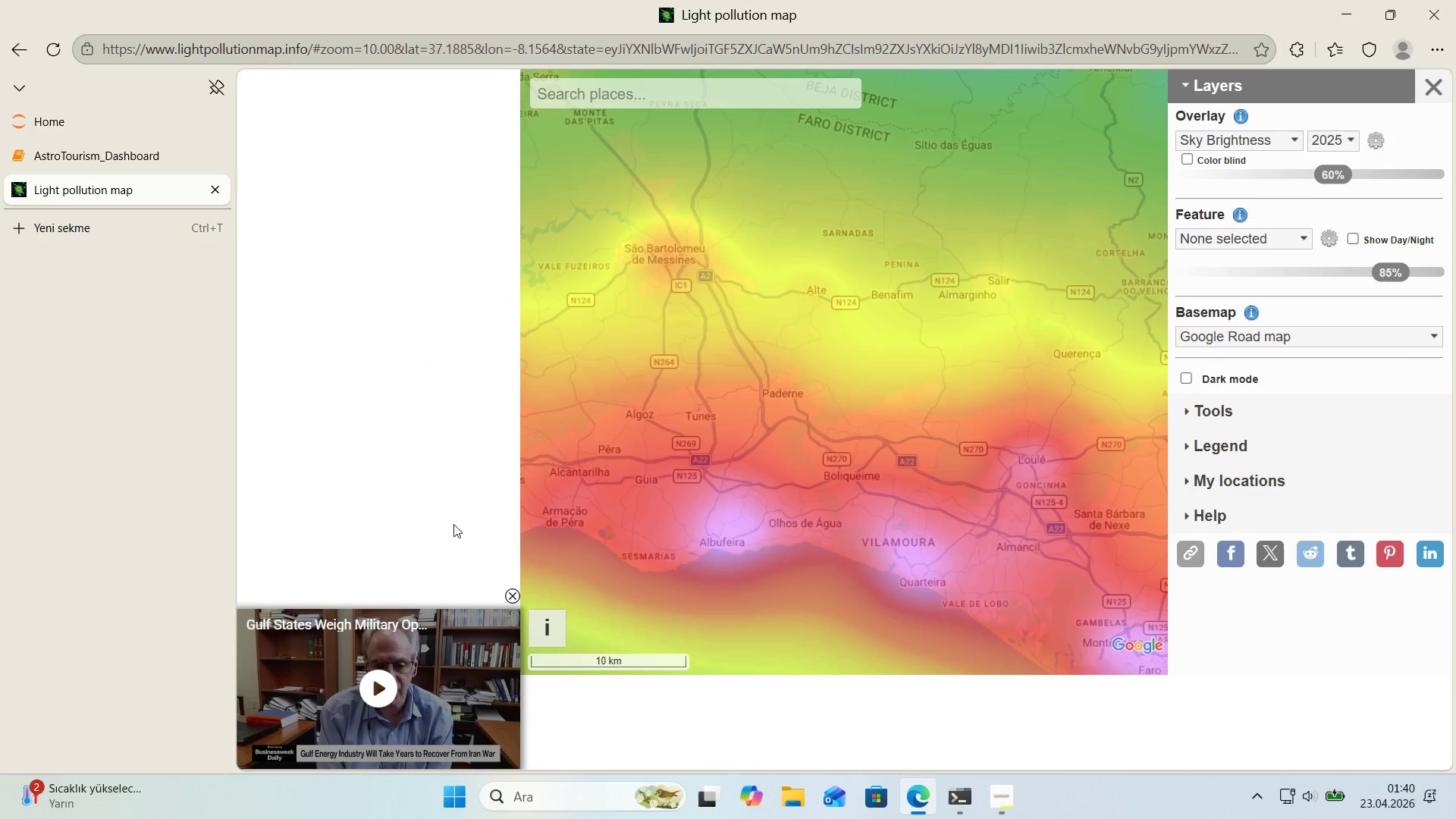 
left_click([511, 595])
 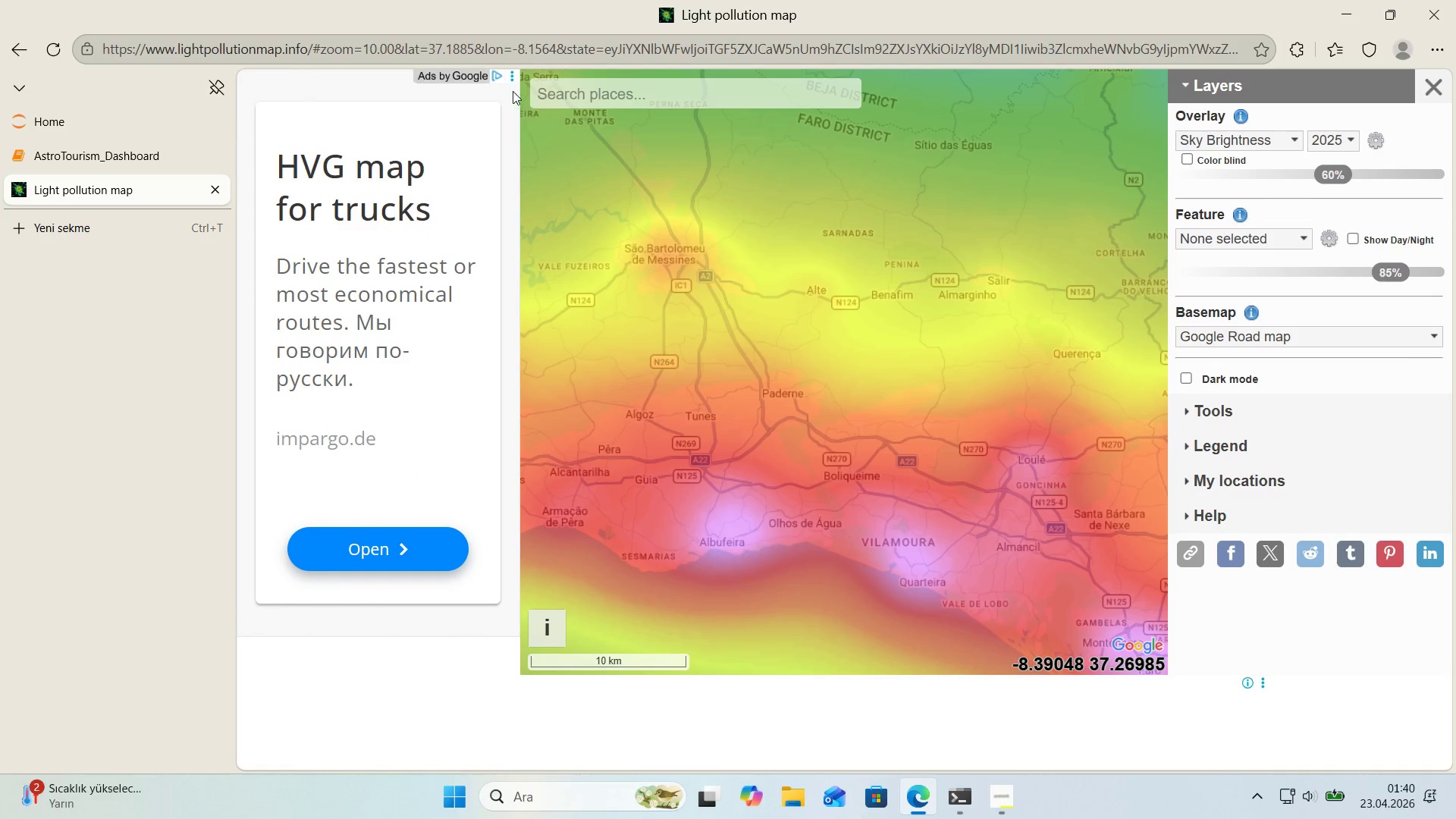 
left_click([513, 77])
 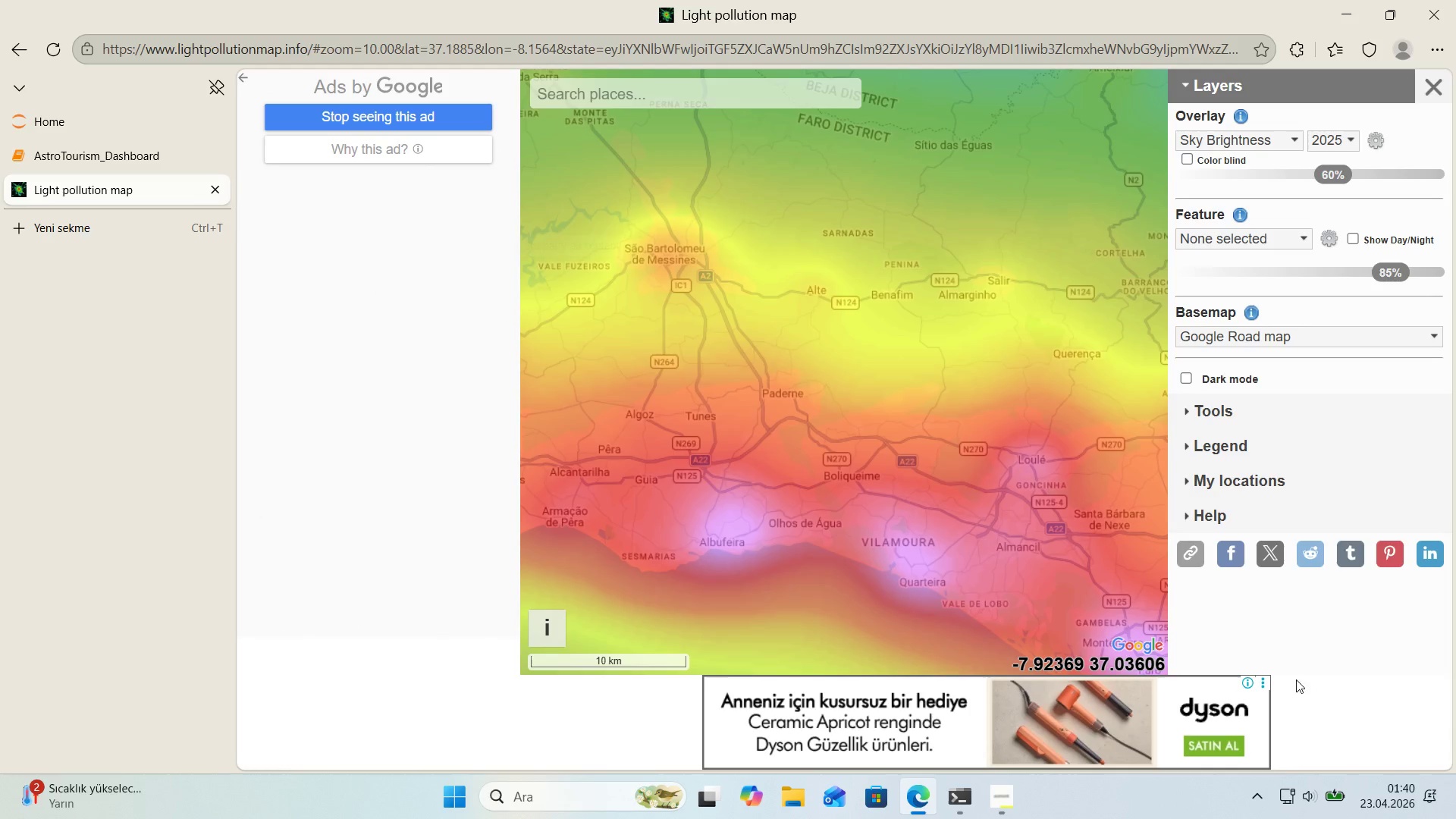 
left_click([1263, 681])
 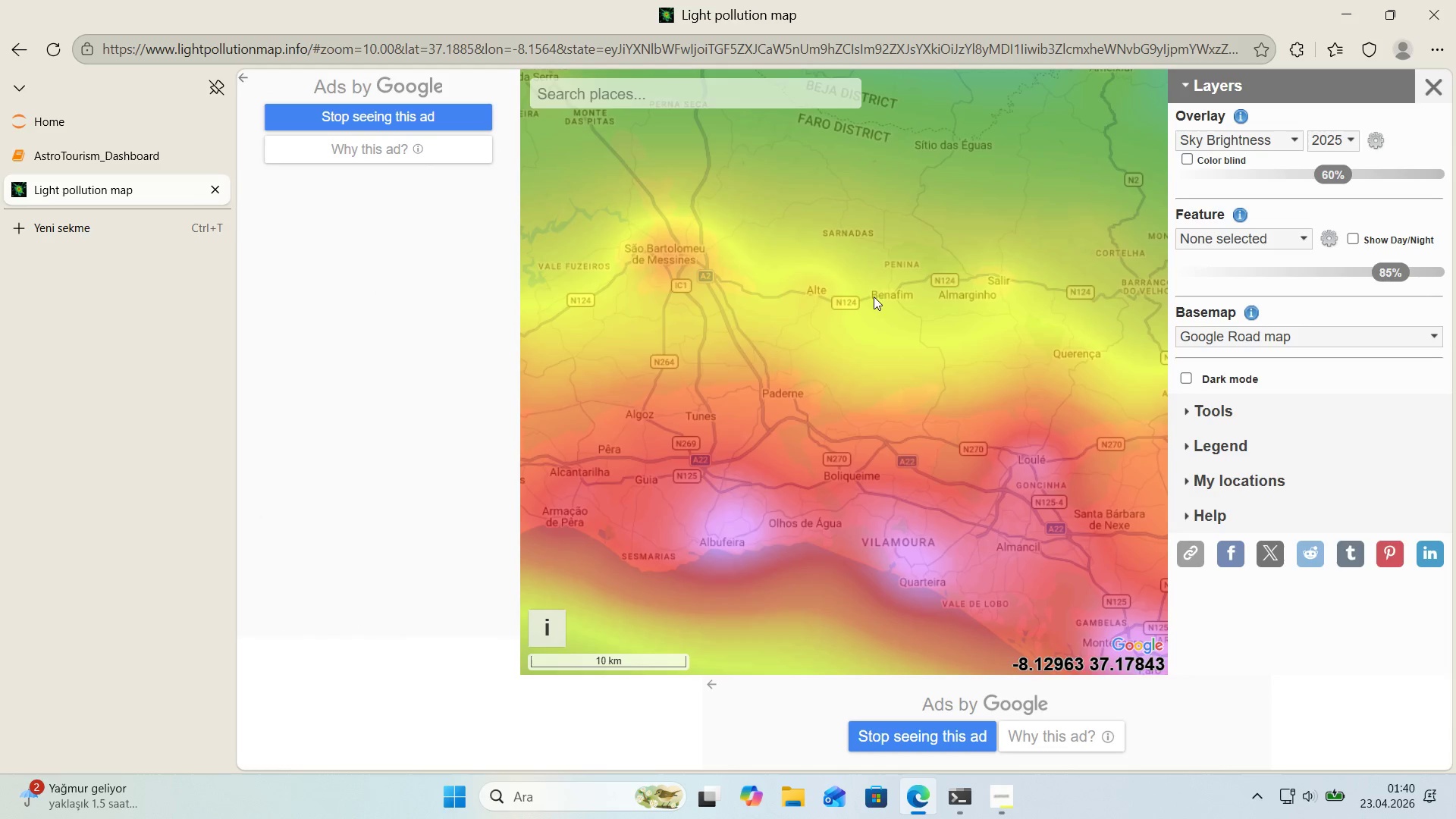 
left_click([676, 83])
 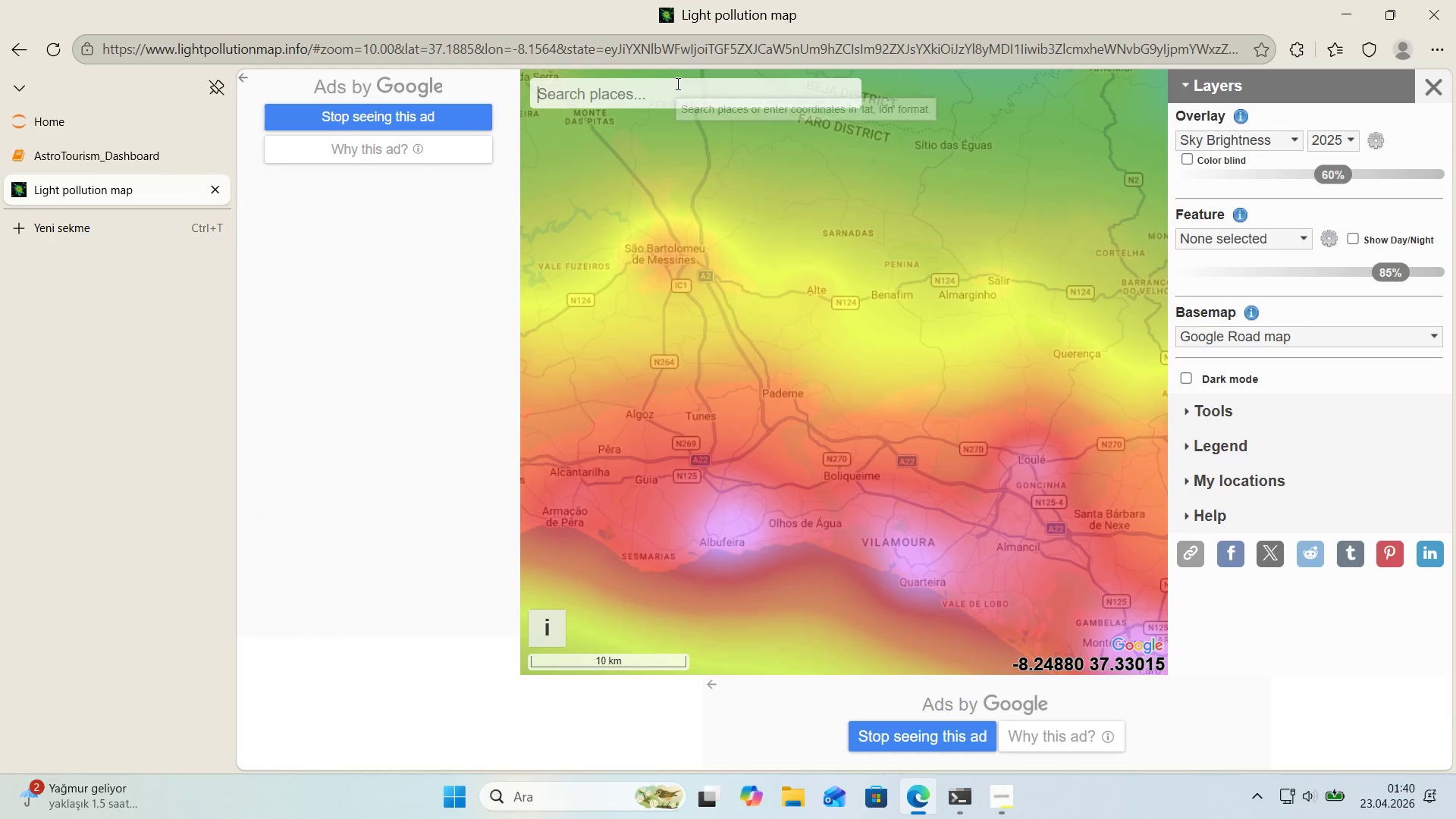 
type(alvarge)
 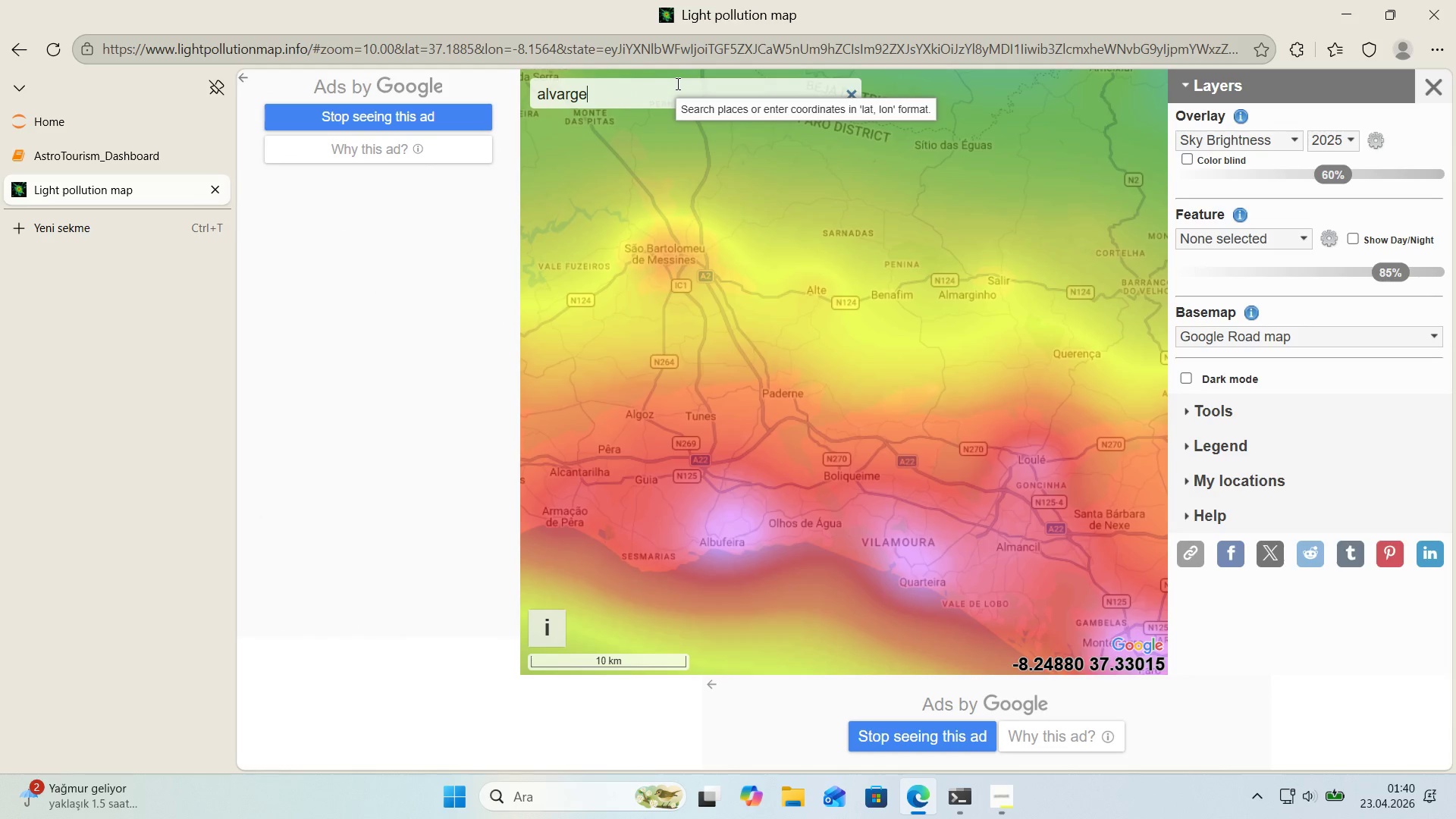 
key(Enter)
 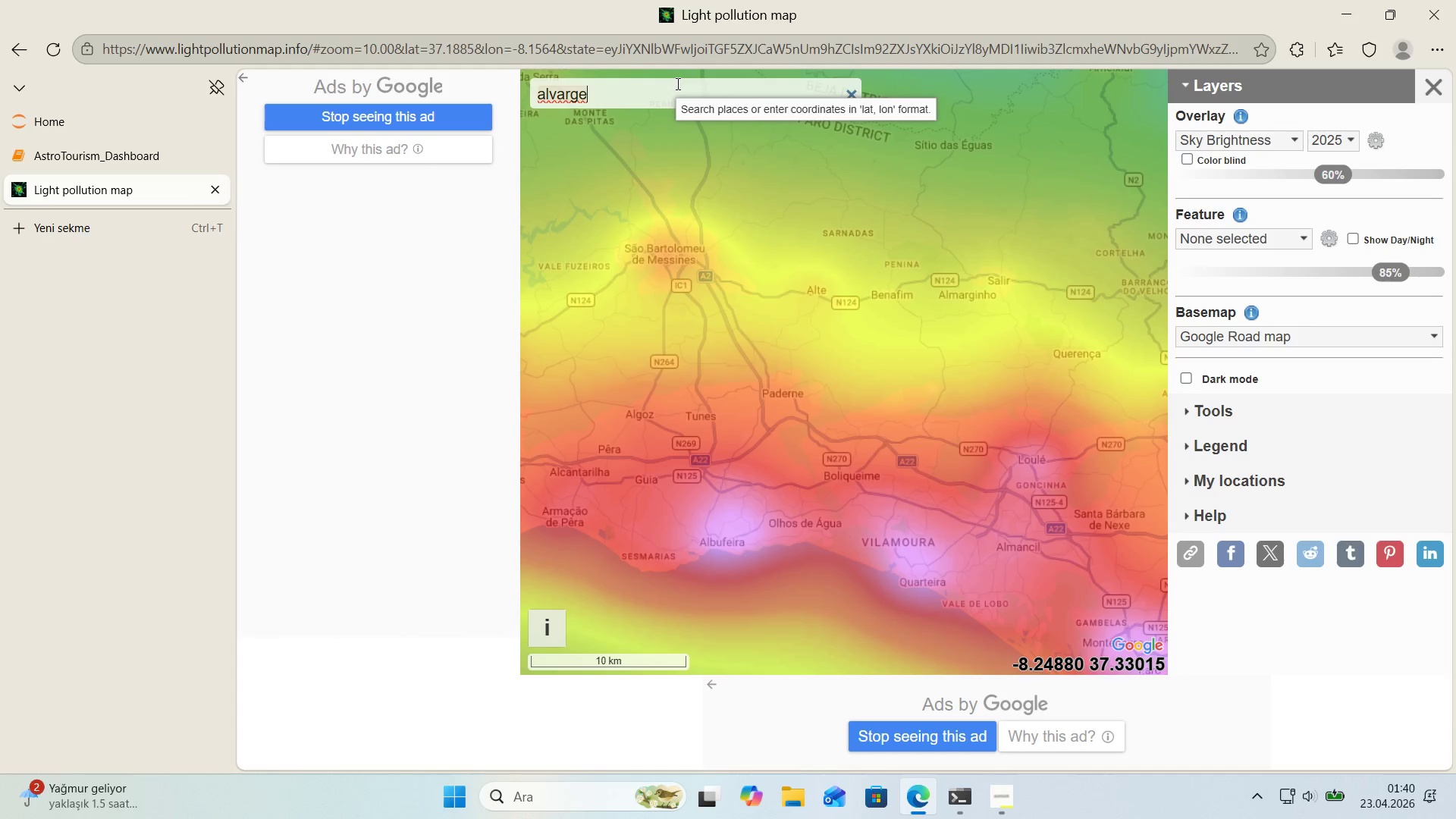 
left_click([666, 90])
 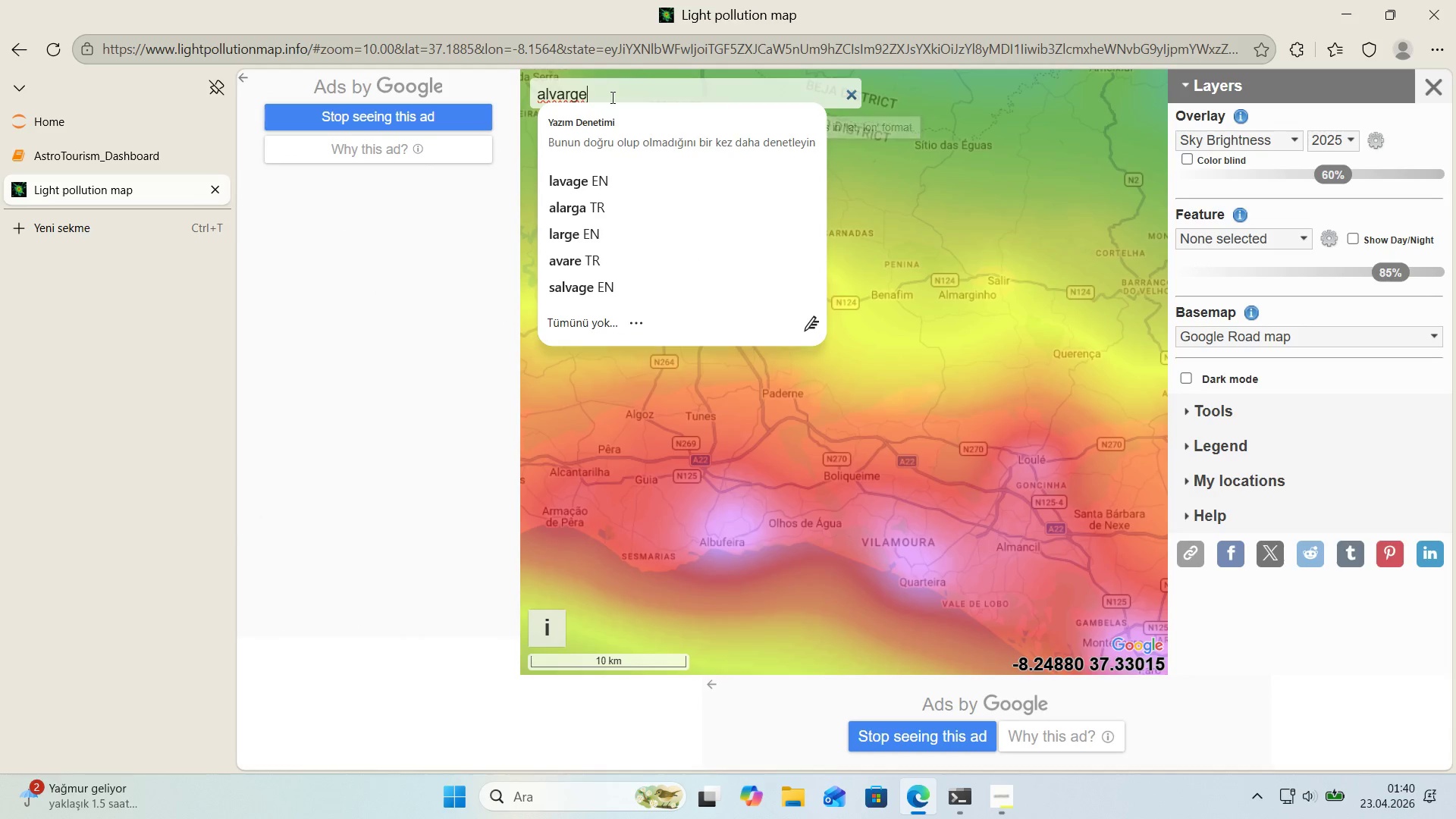 
left_click([609, 93])
 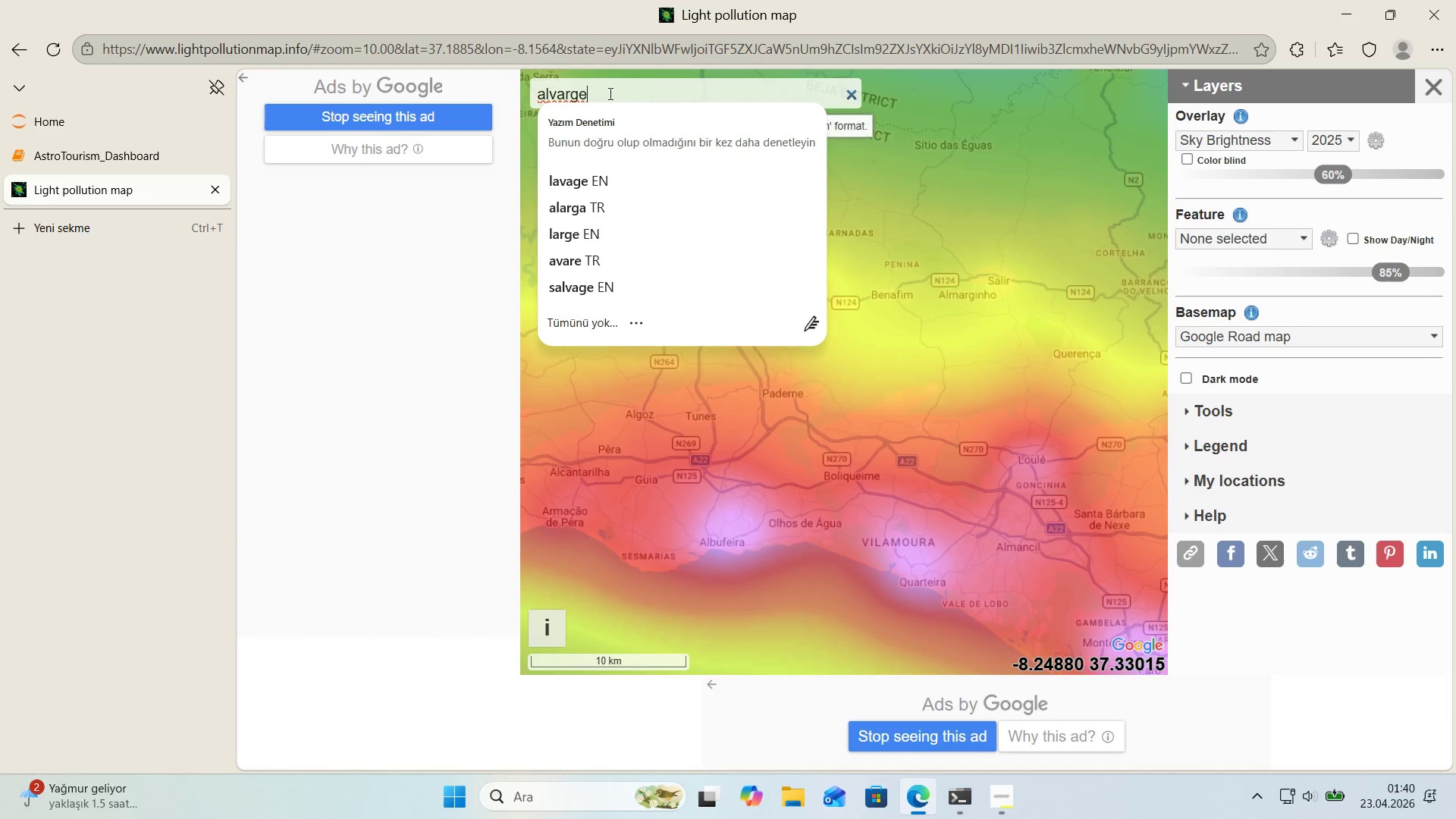 
key(Backspace)
key(Backspace)
key(Backspace)
key(Backspace)
key(Backspace)
key(Backspace)
type(A)
key(Backspace)
key(Backspace)
type(a)
key(Backspace)
type(Alar)
key(Backspace)
key(Backspace)
type(varge)
 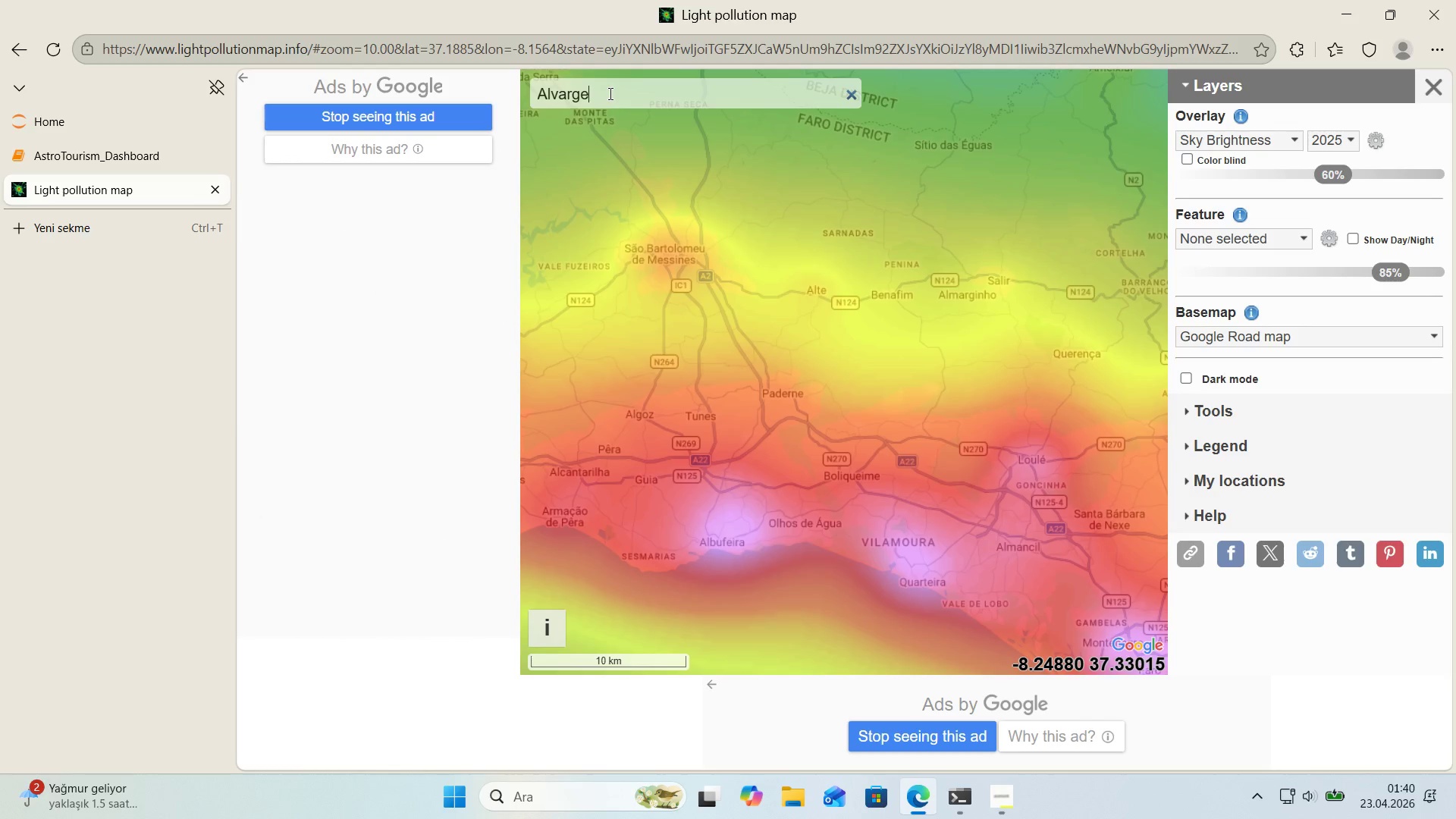 
key(Enter)
 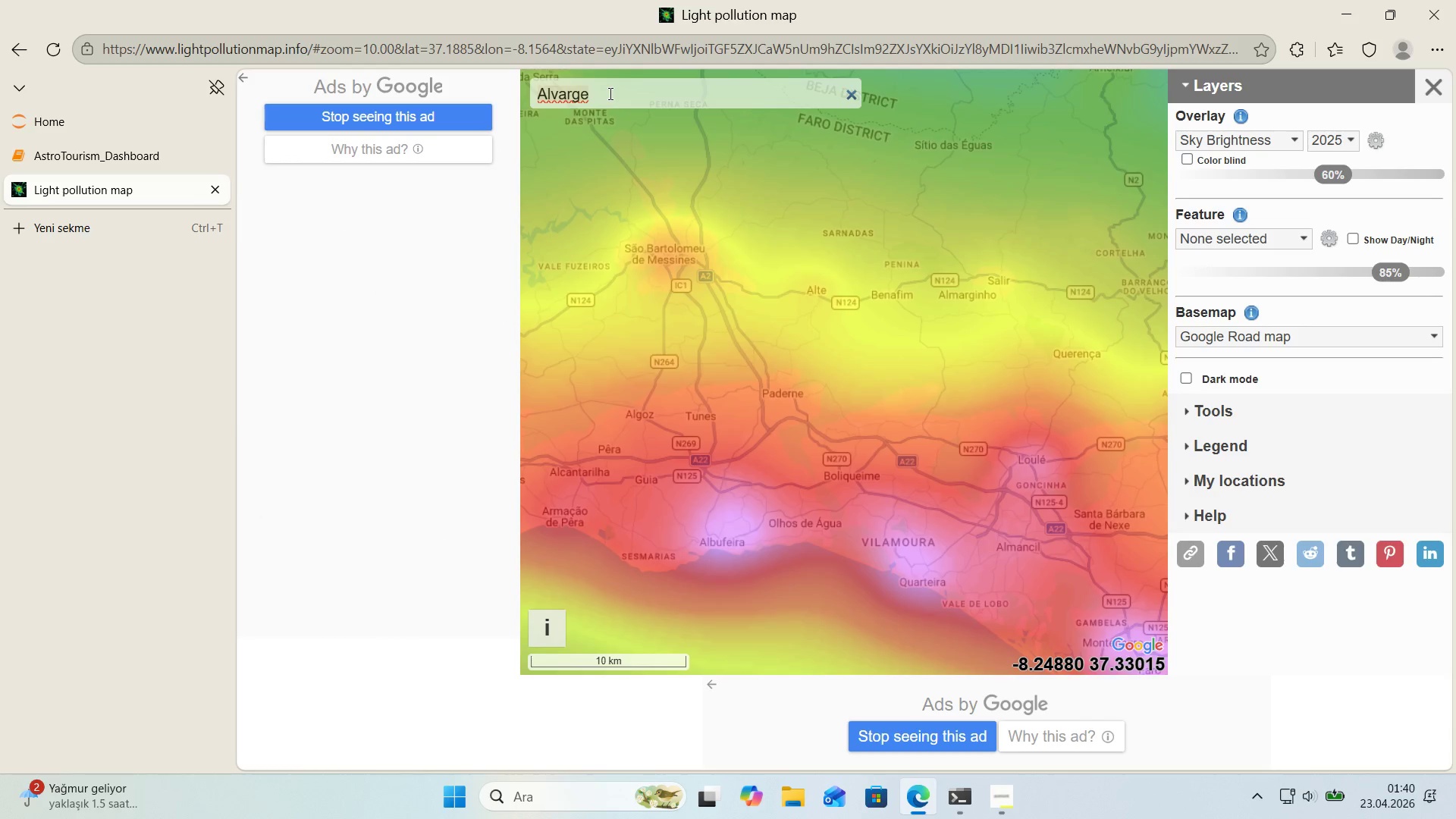 
left_click([609, 93])
 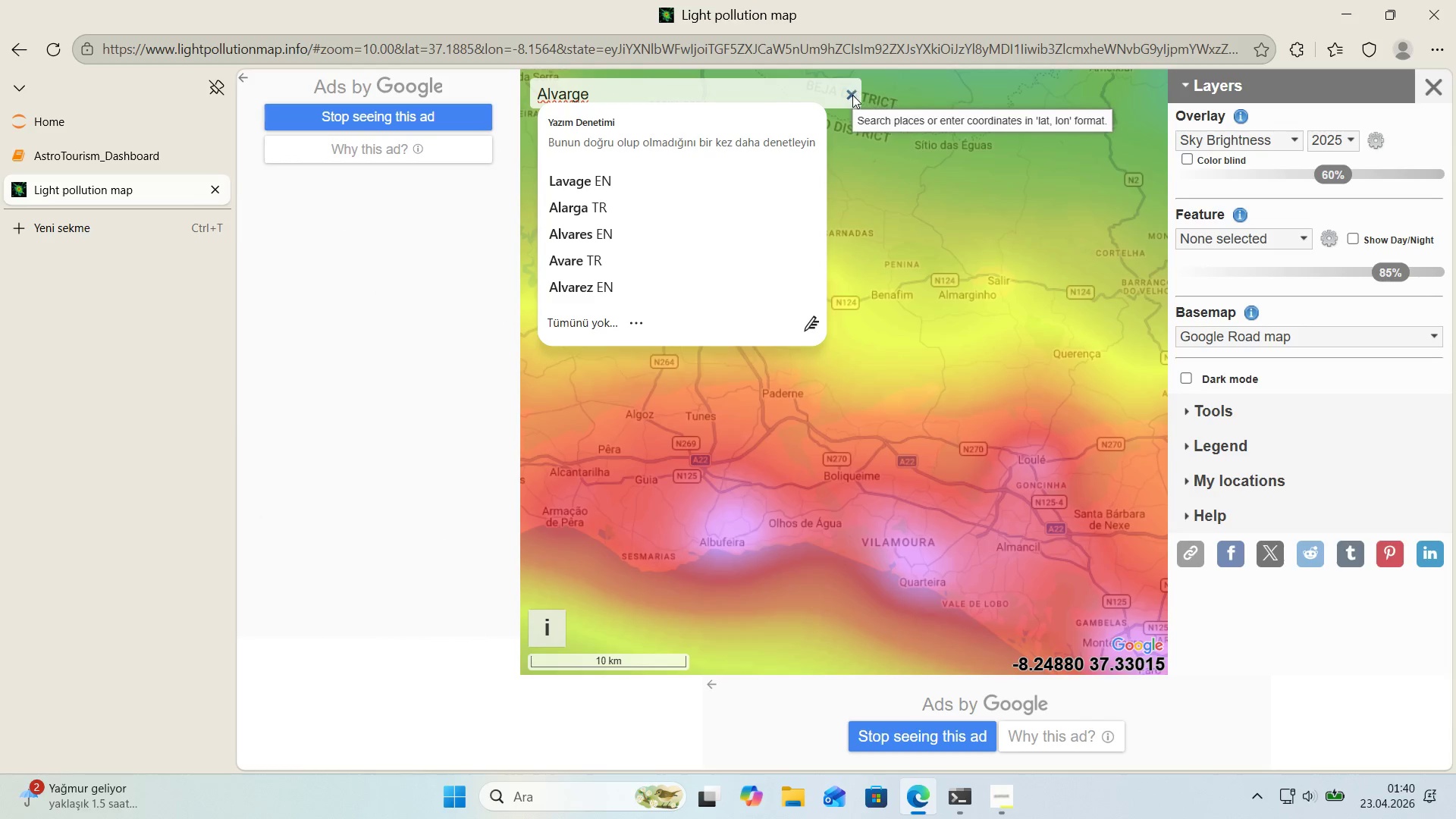 
left_click([762, 91])
 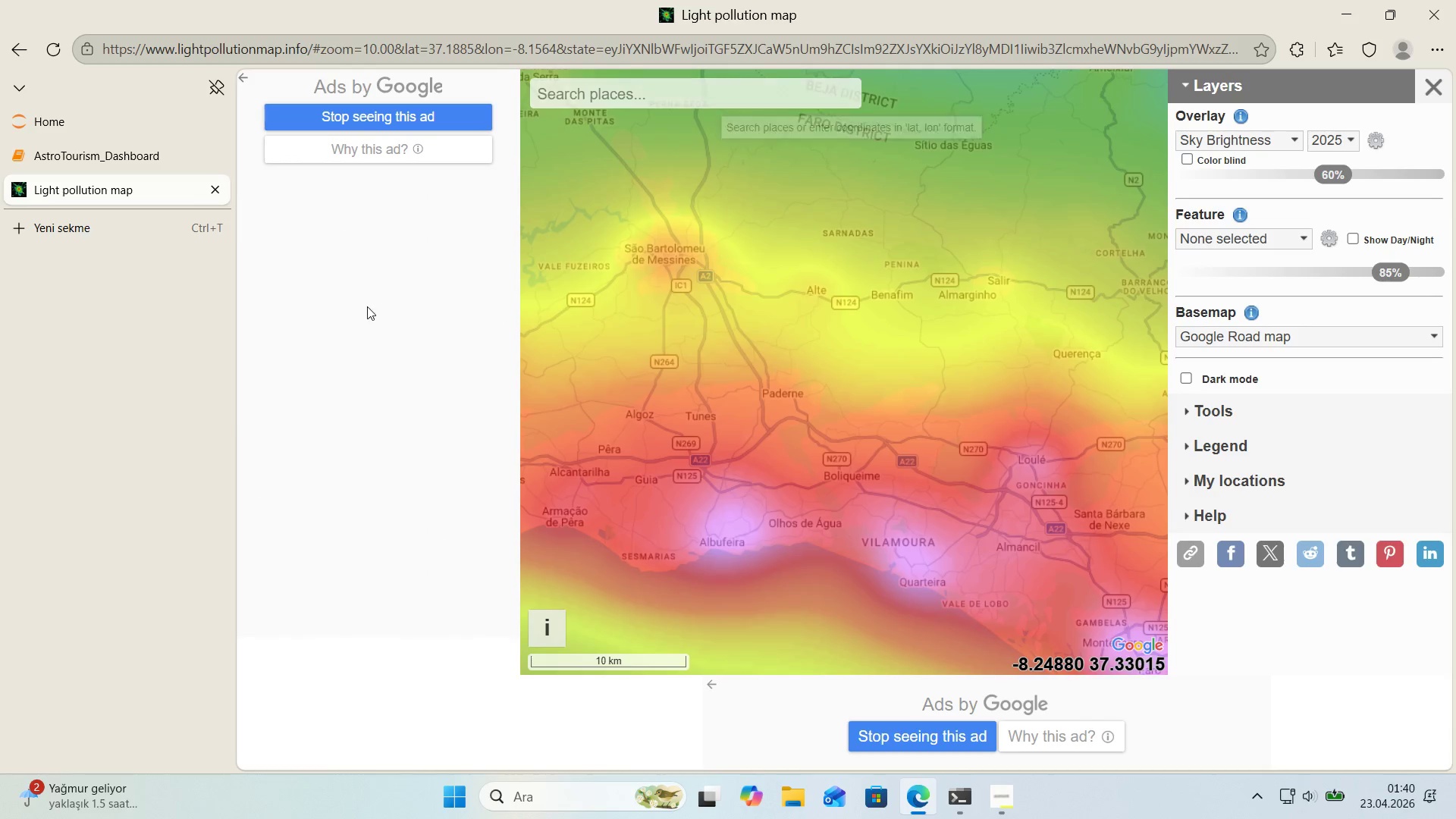 
key(A)
 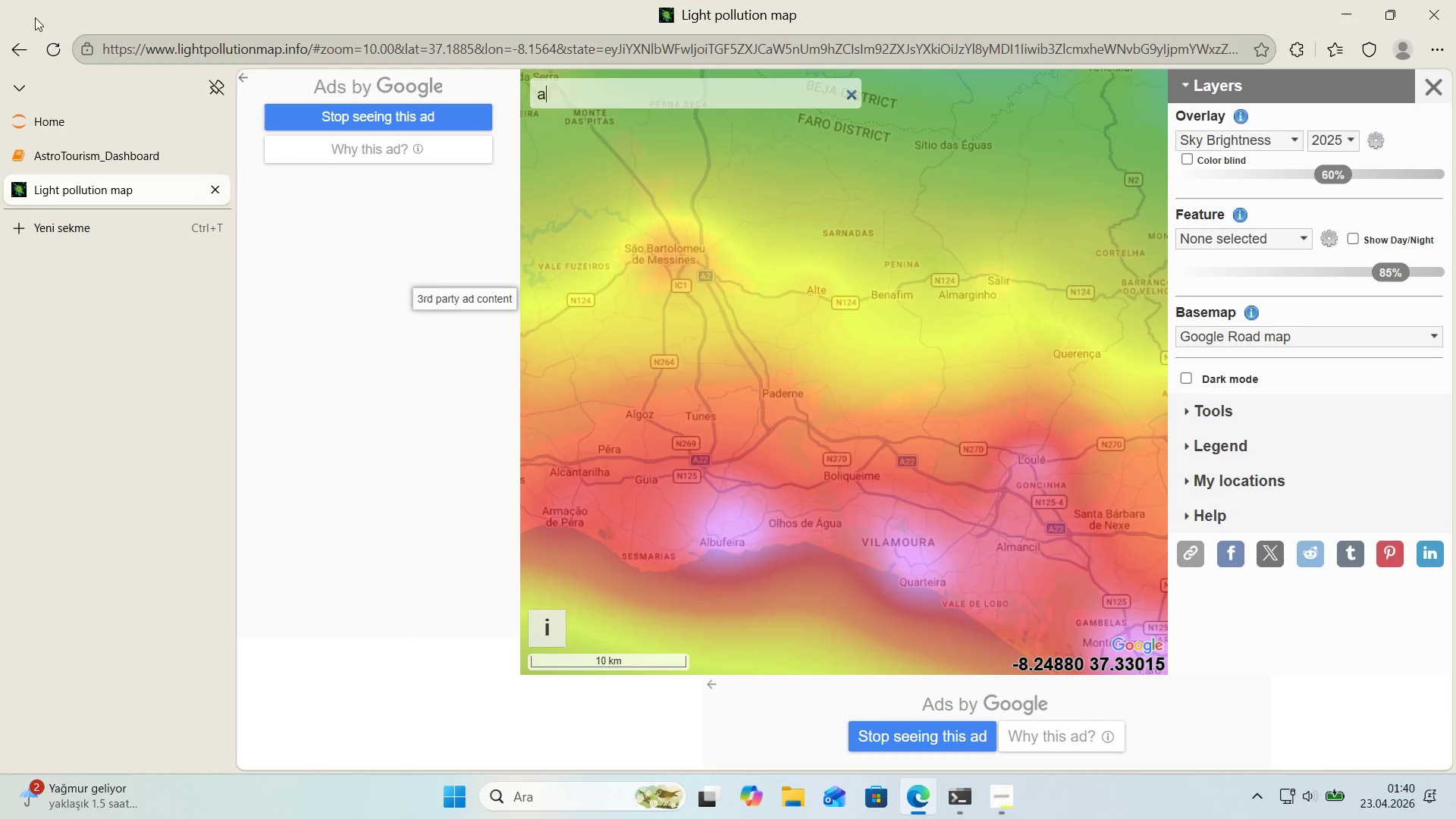 
left_click([57, 49])
 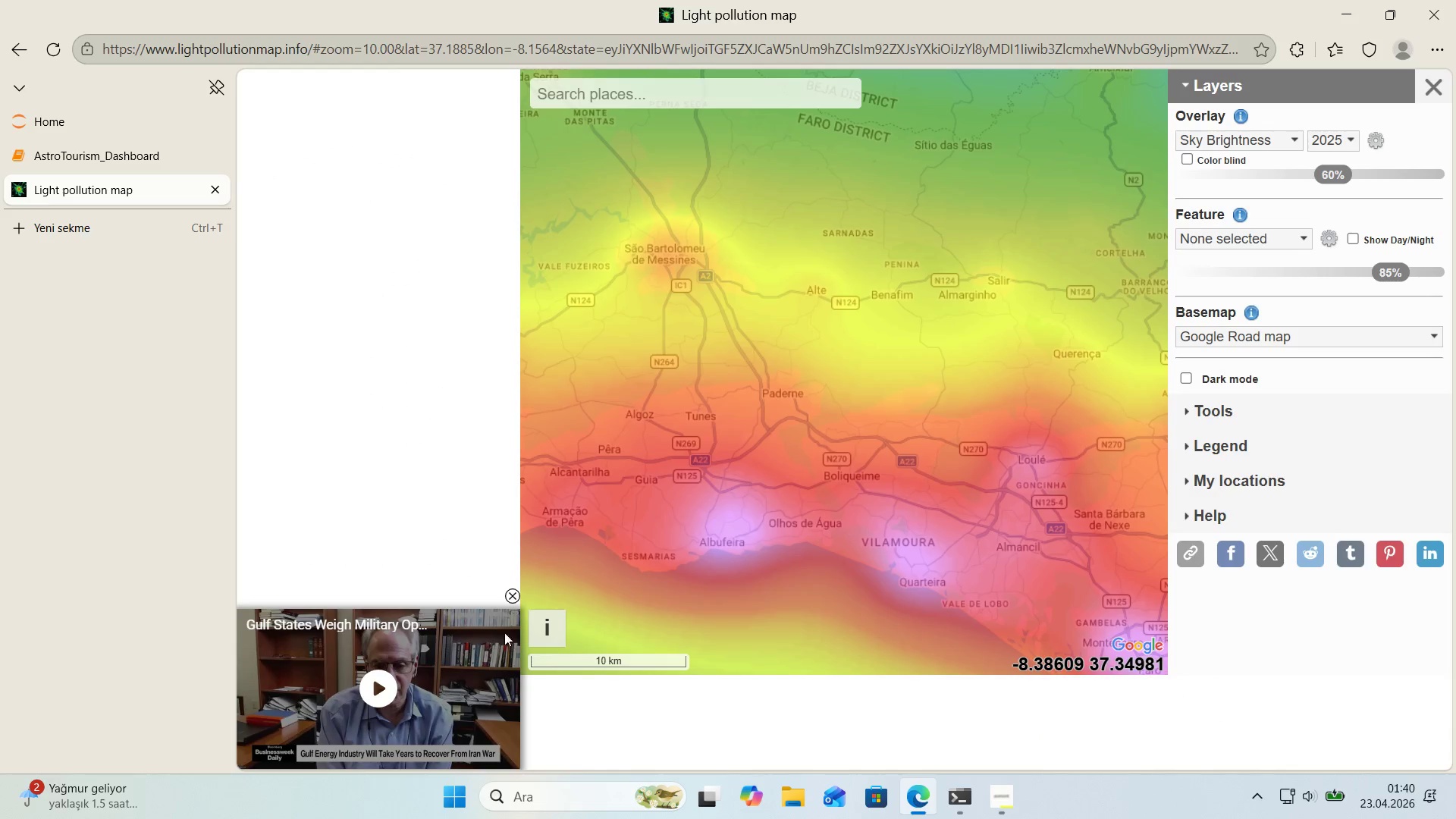 
left_click([512, 598])
 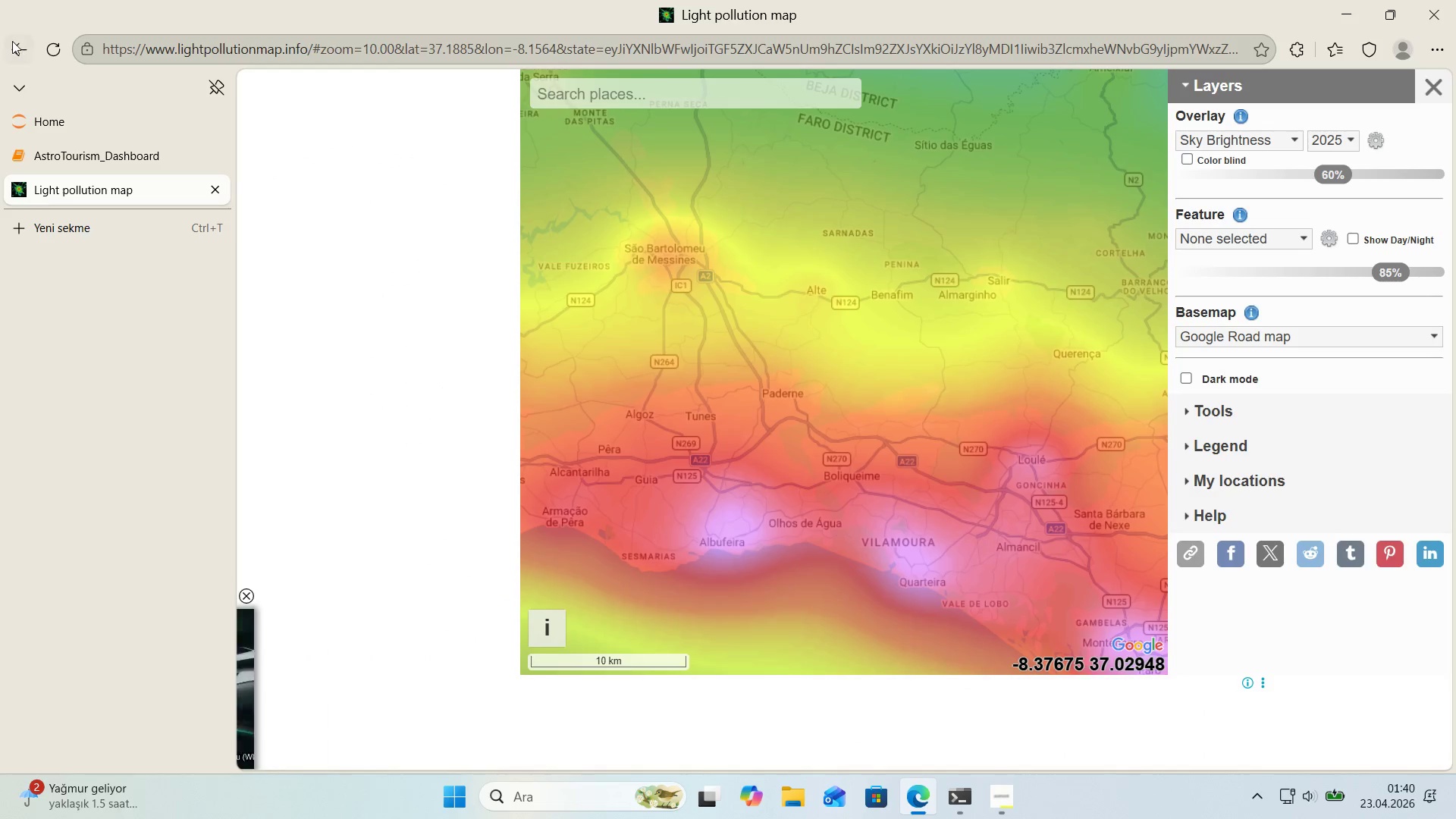 
left_click([14, 43])
 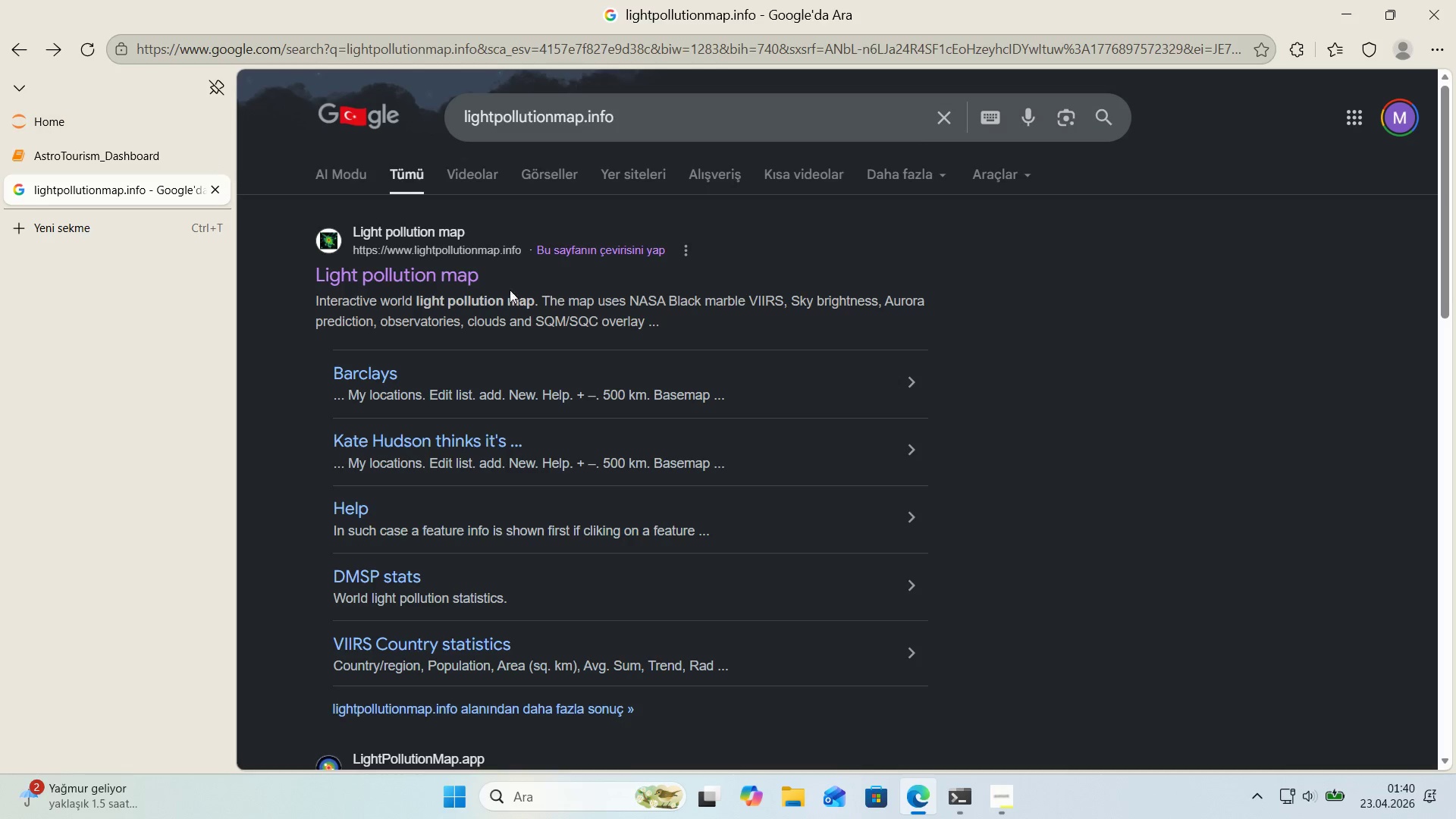 
left_click([444, 273])
 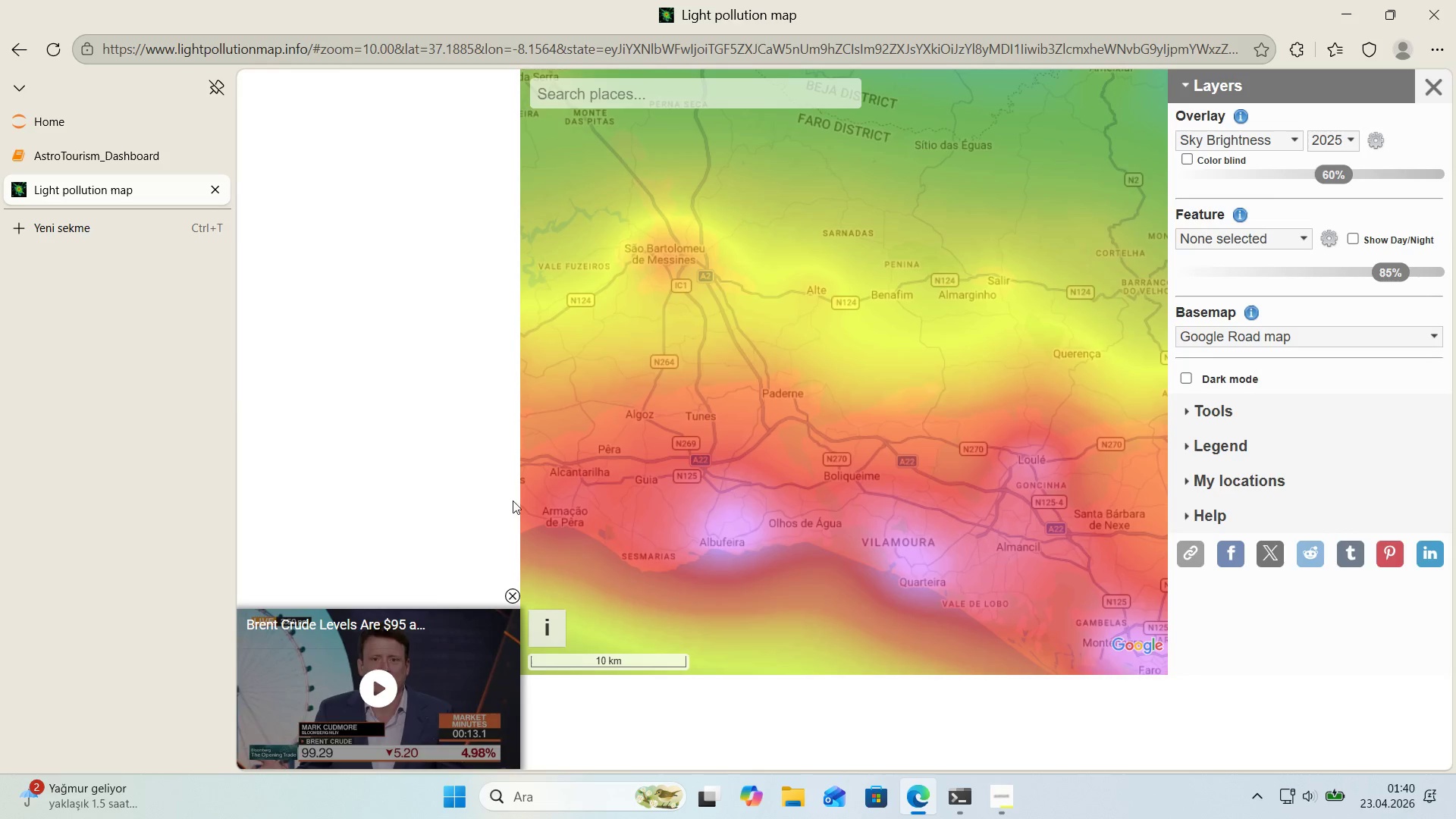 
left_click([510, 597])
 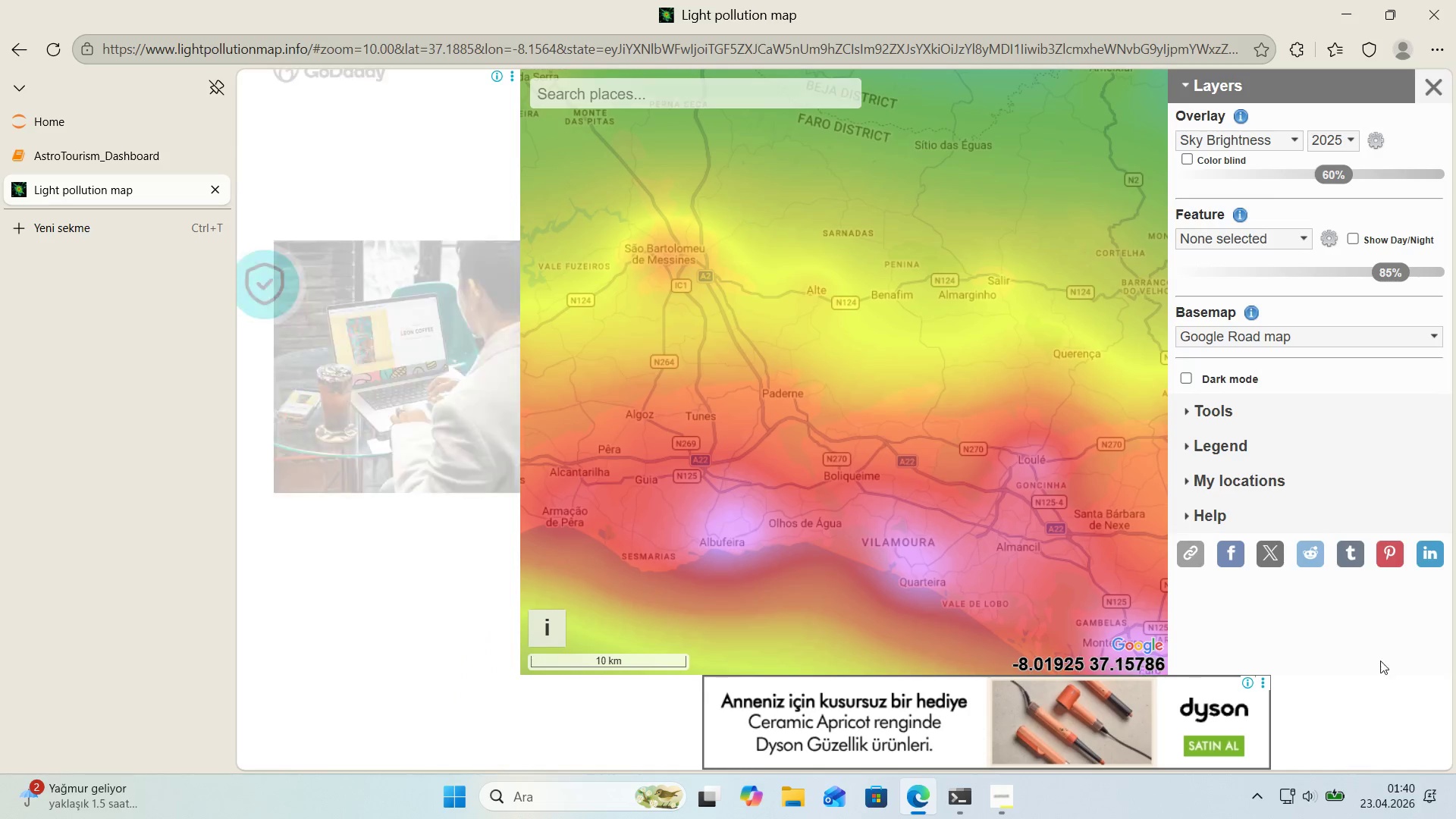 
left_click([1264, 679])
 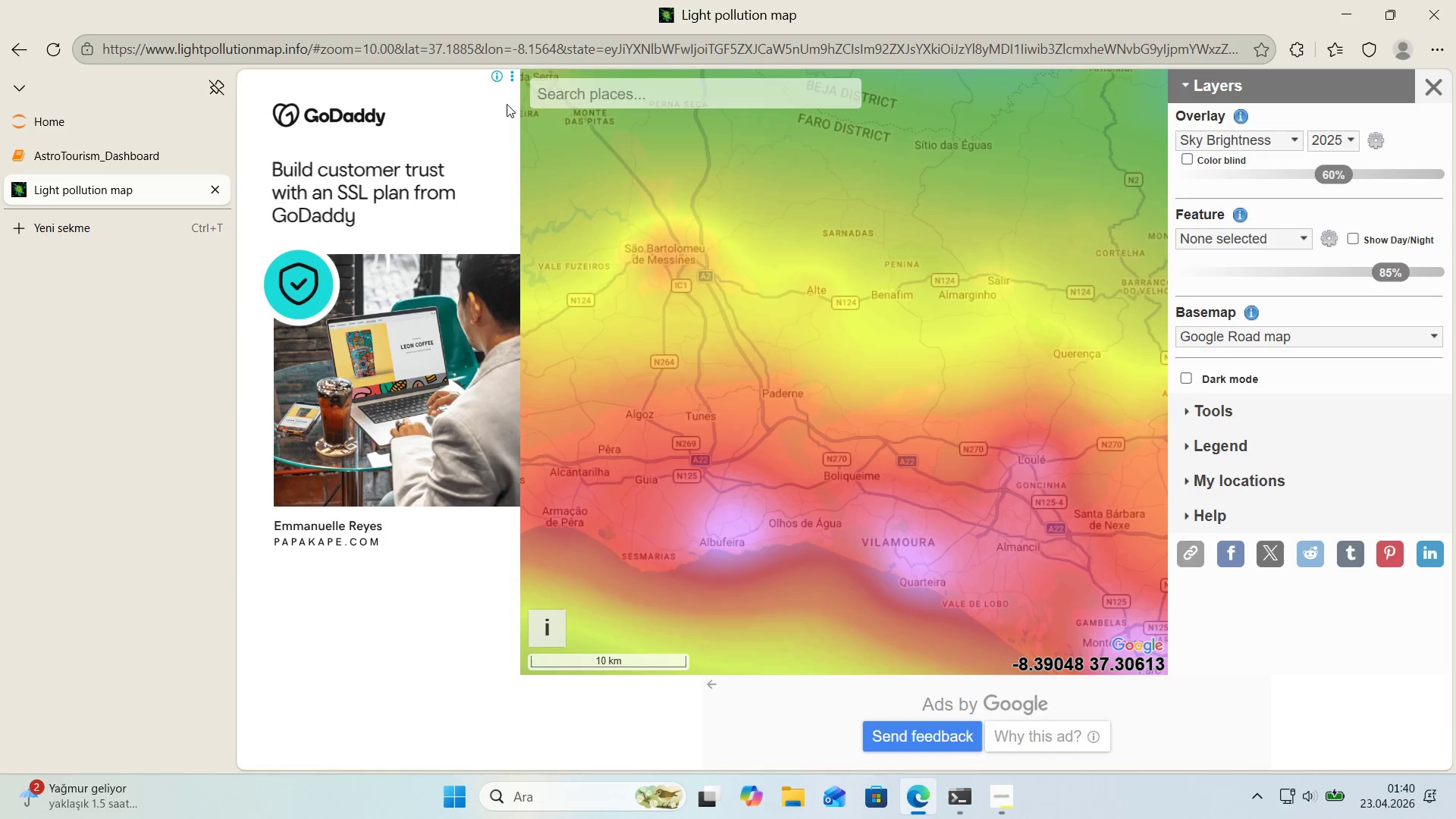 
left_click([514, 77])
 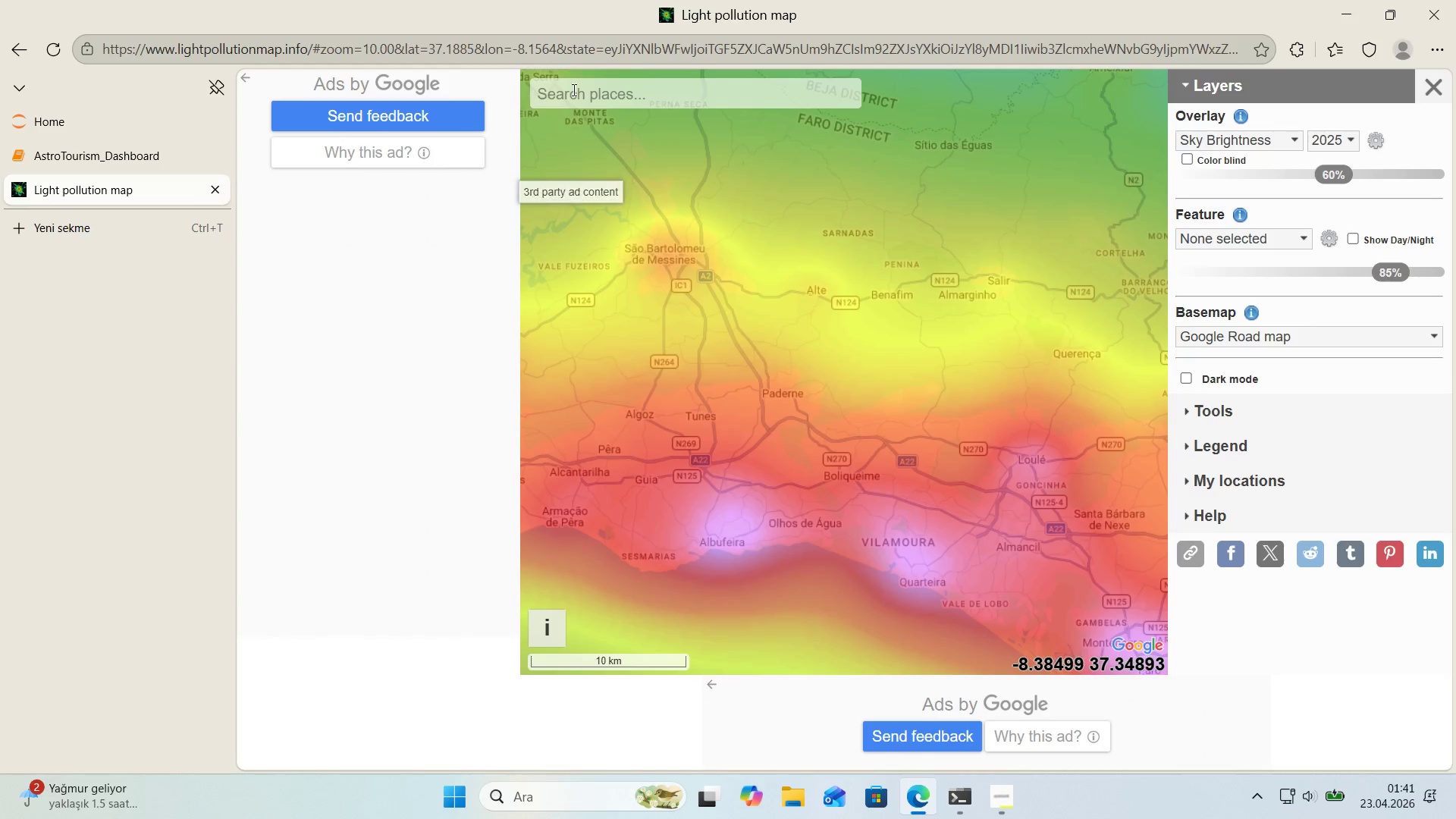 
left_click([576, 90])
 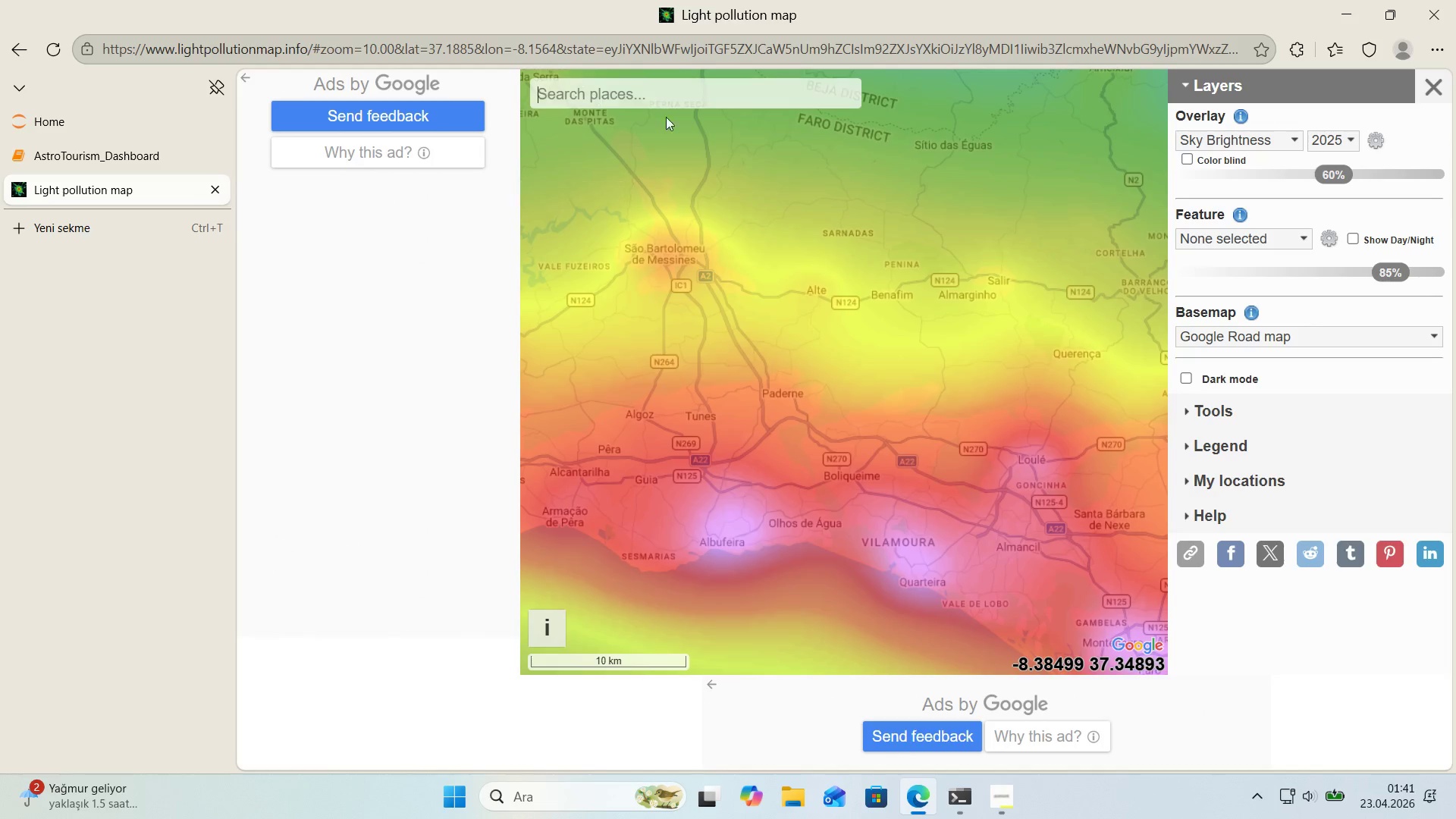 
type(Alarb)
key(Backspace)
key(Backspace)
type(v)
key(Backspace)
key(Backspace)
type(varge)
 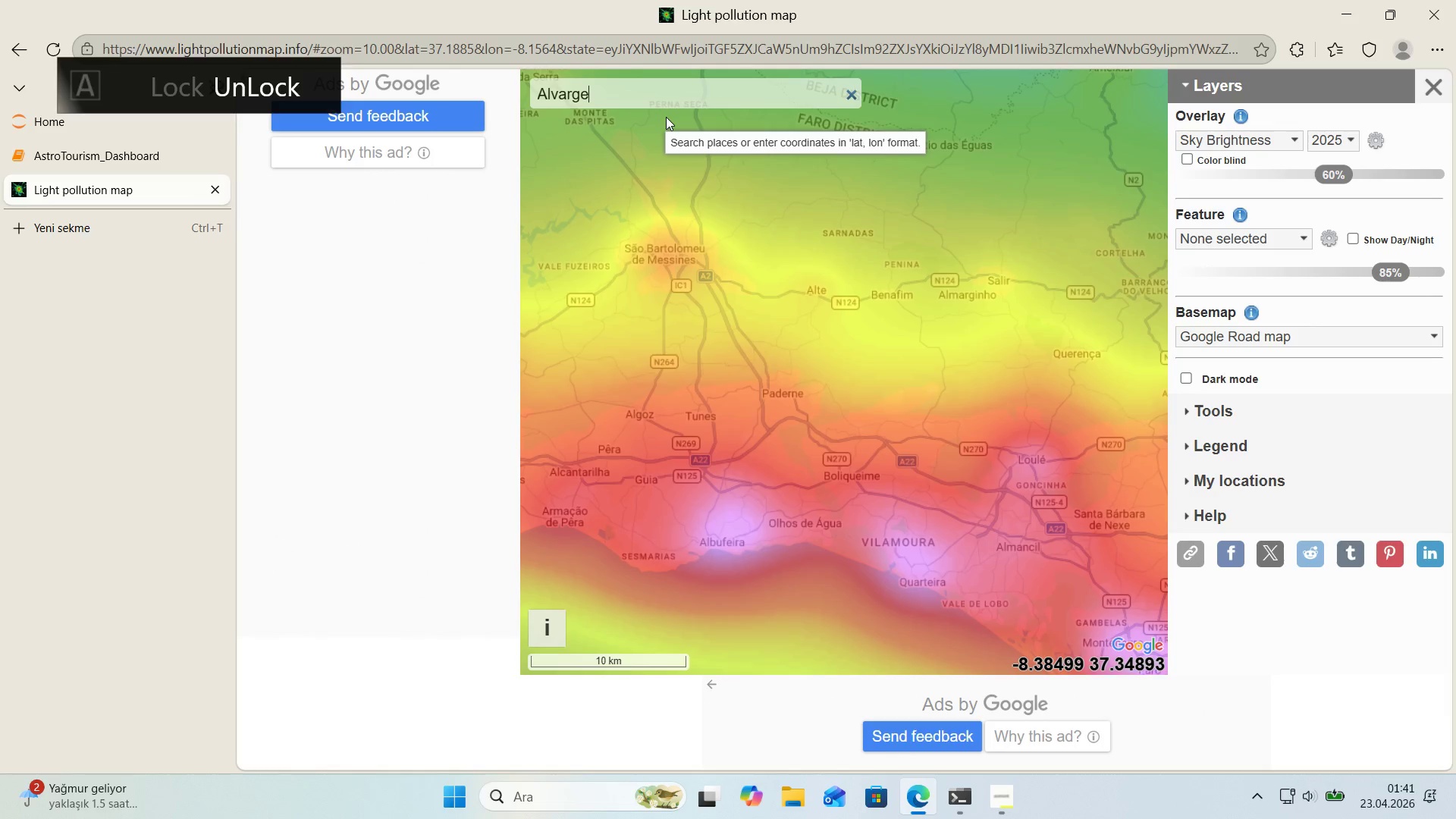 
key(Enter)
 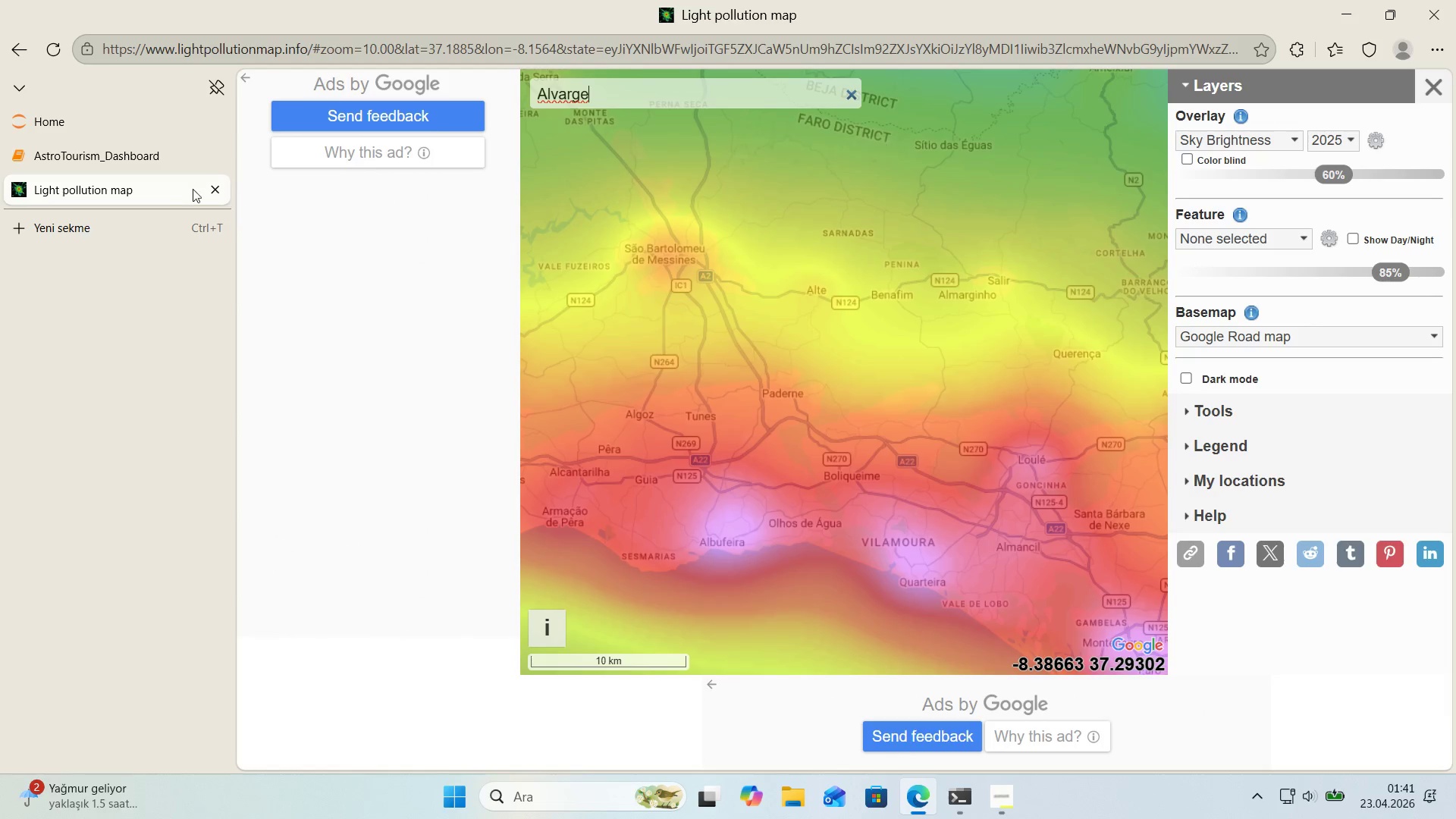 
left_click([145, 221])
 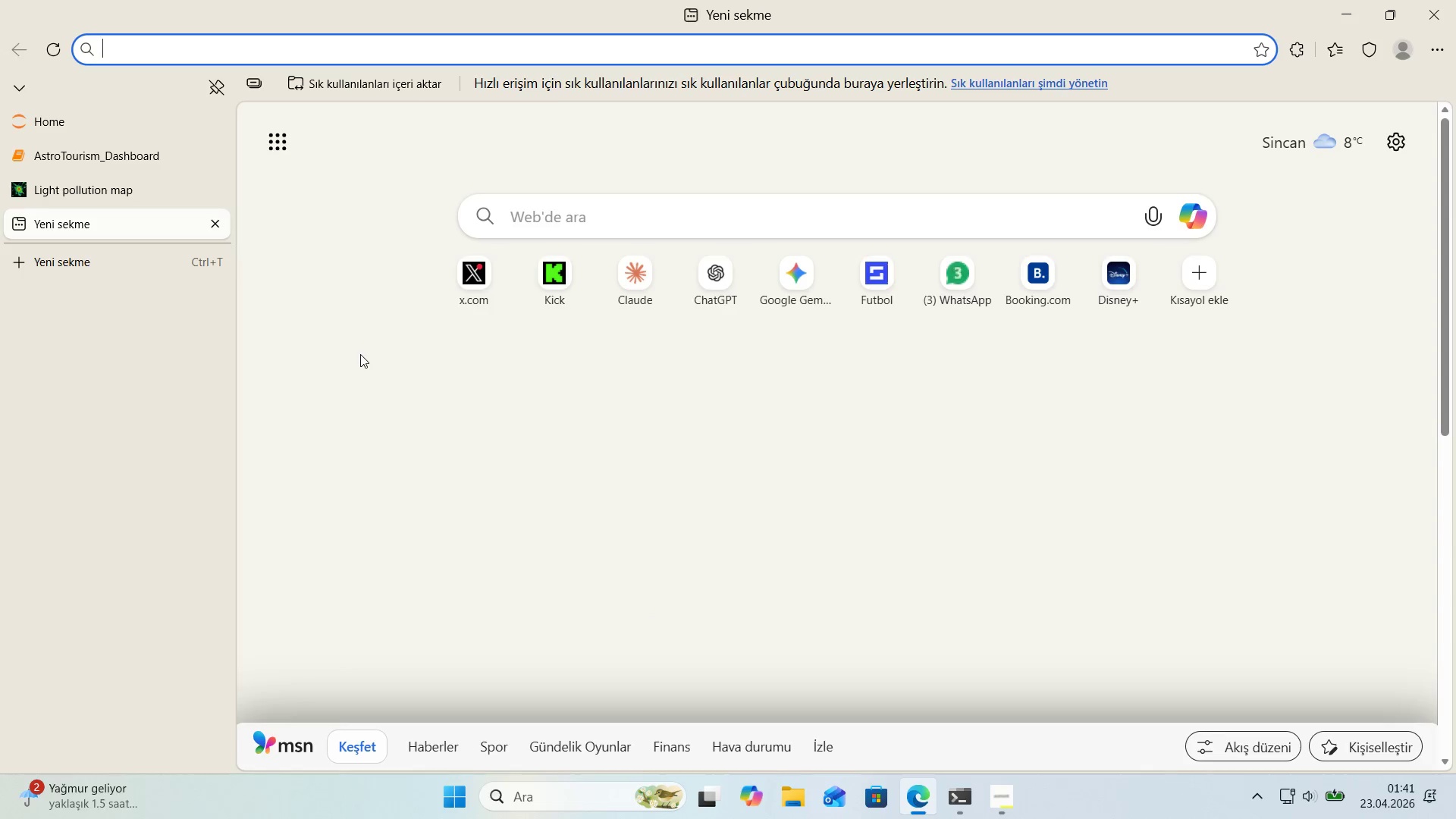 
type(w'k'ped'a bortle scale)
 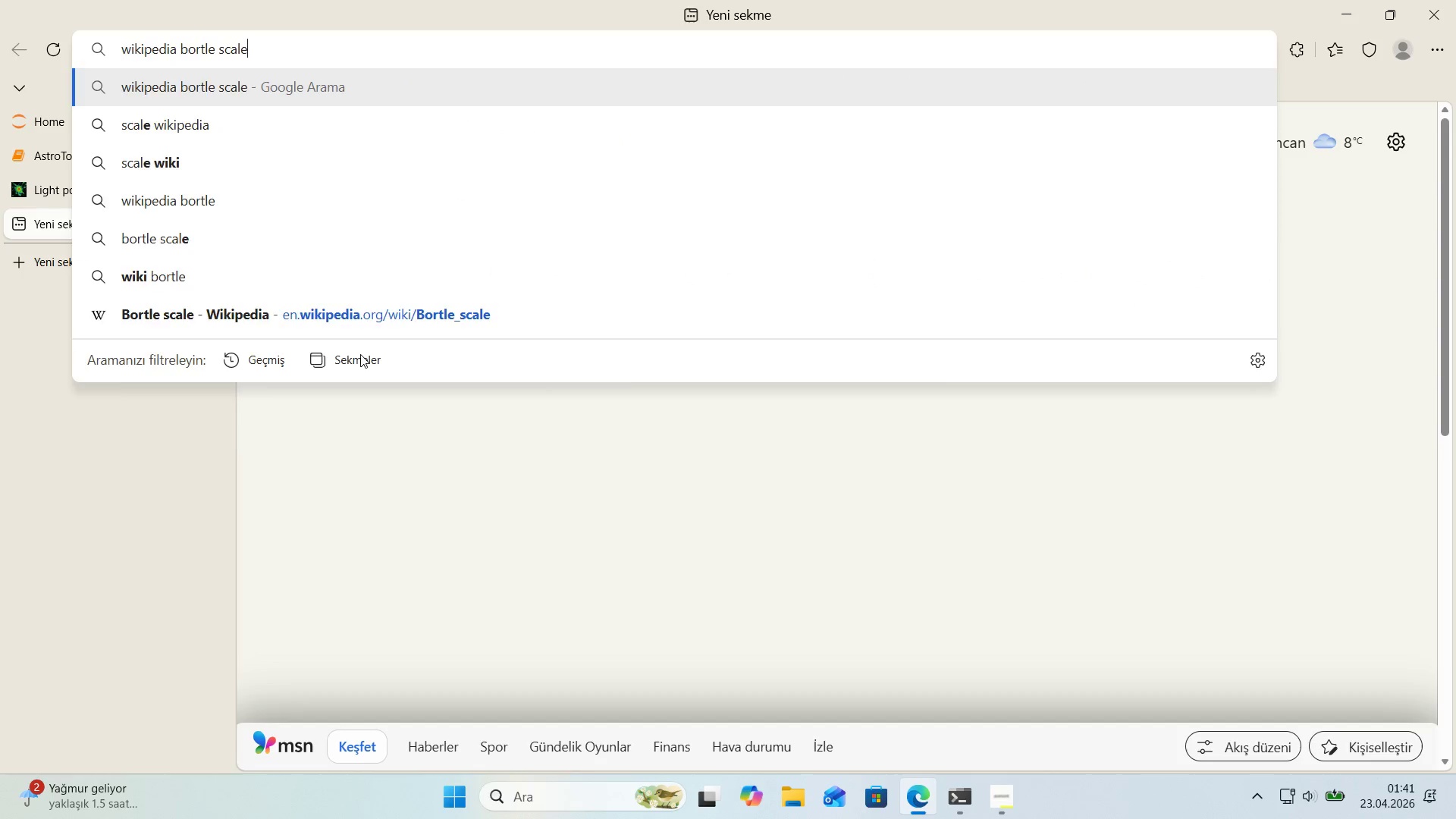 
key(Enter)
 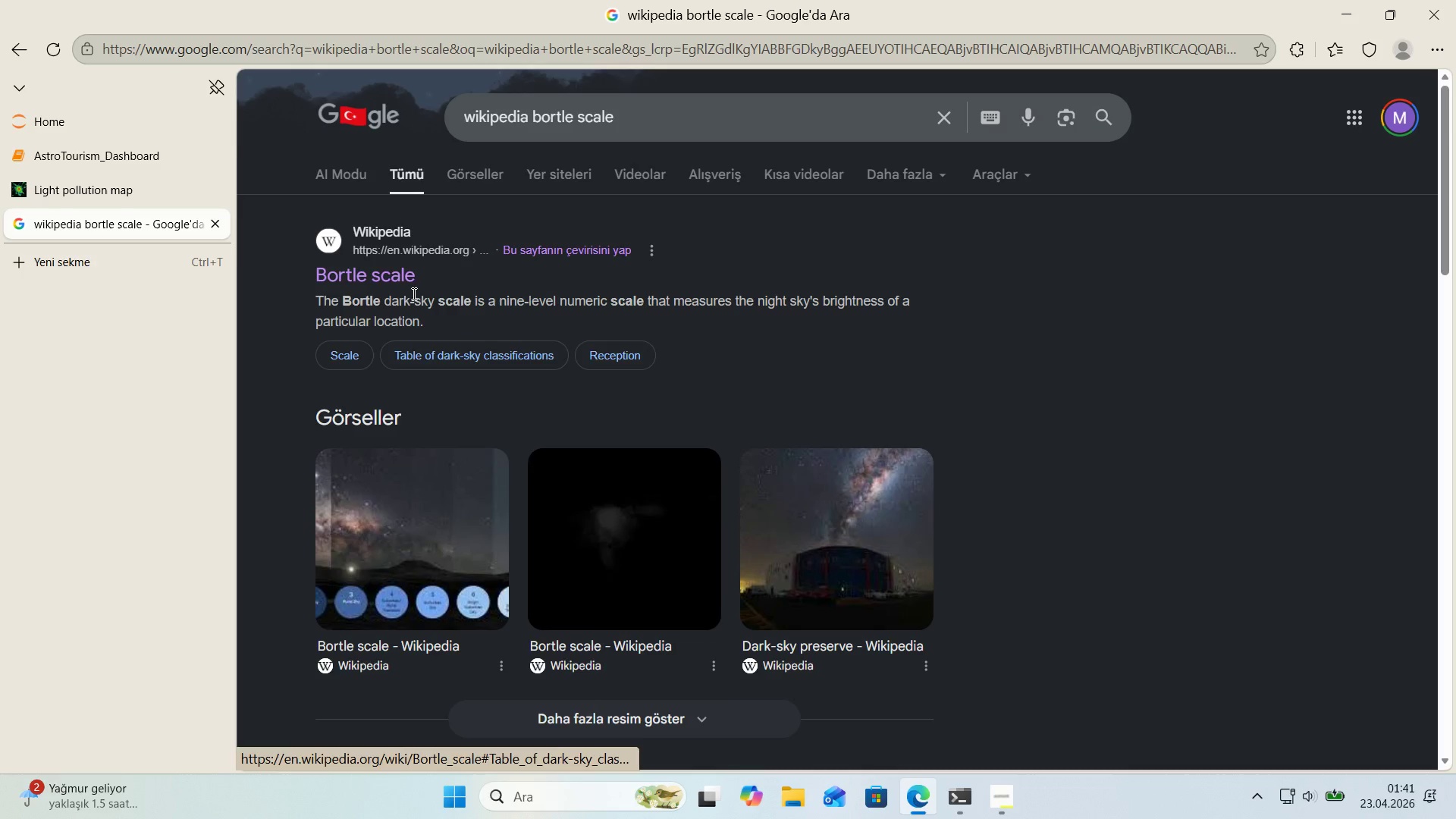 
double_click([403, 287])
 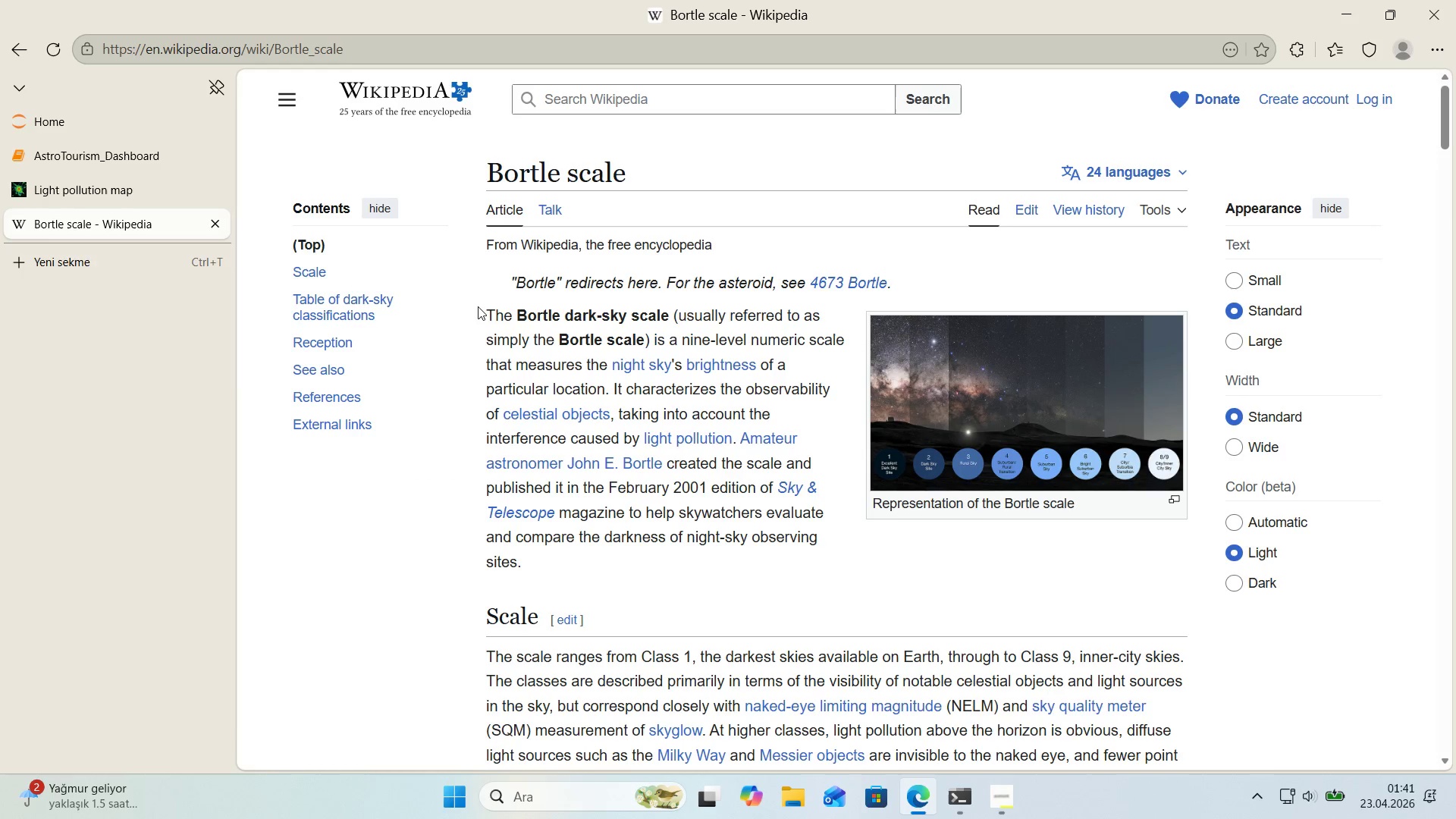 
wait(5.47)
 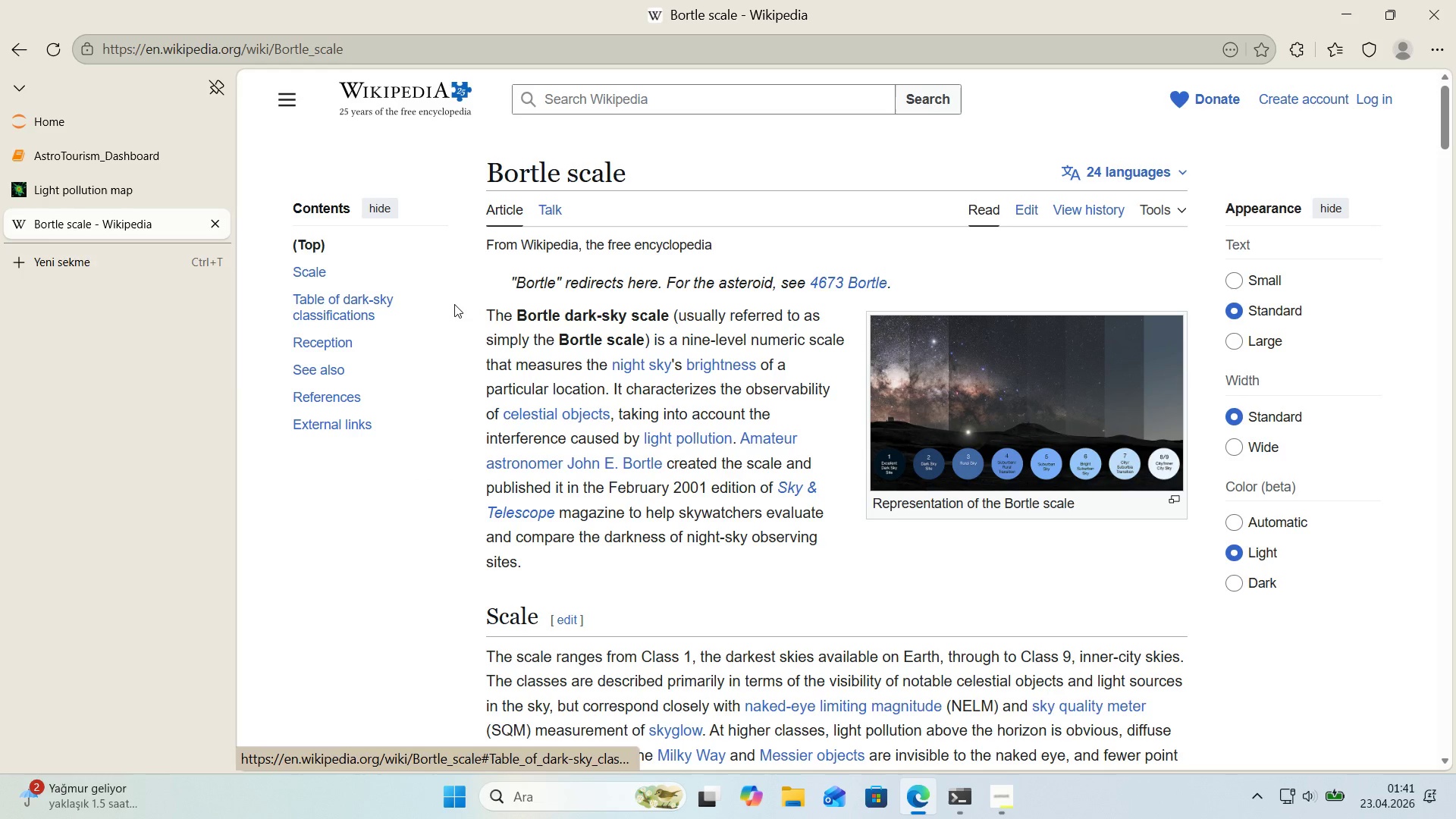 
scroll: coordinate [476, 308], scroll_direction: down, amount: 21.0
 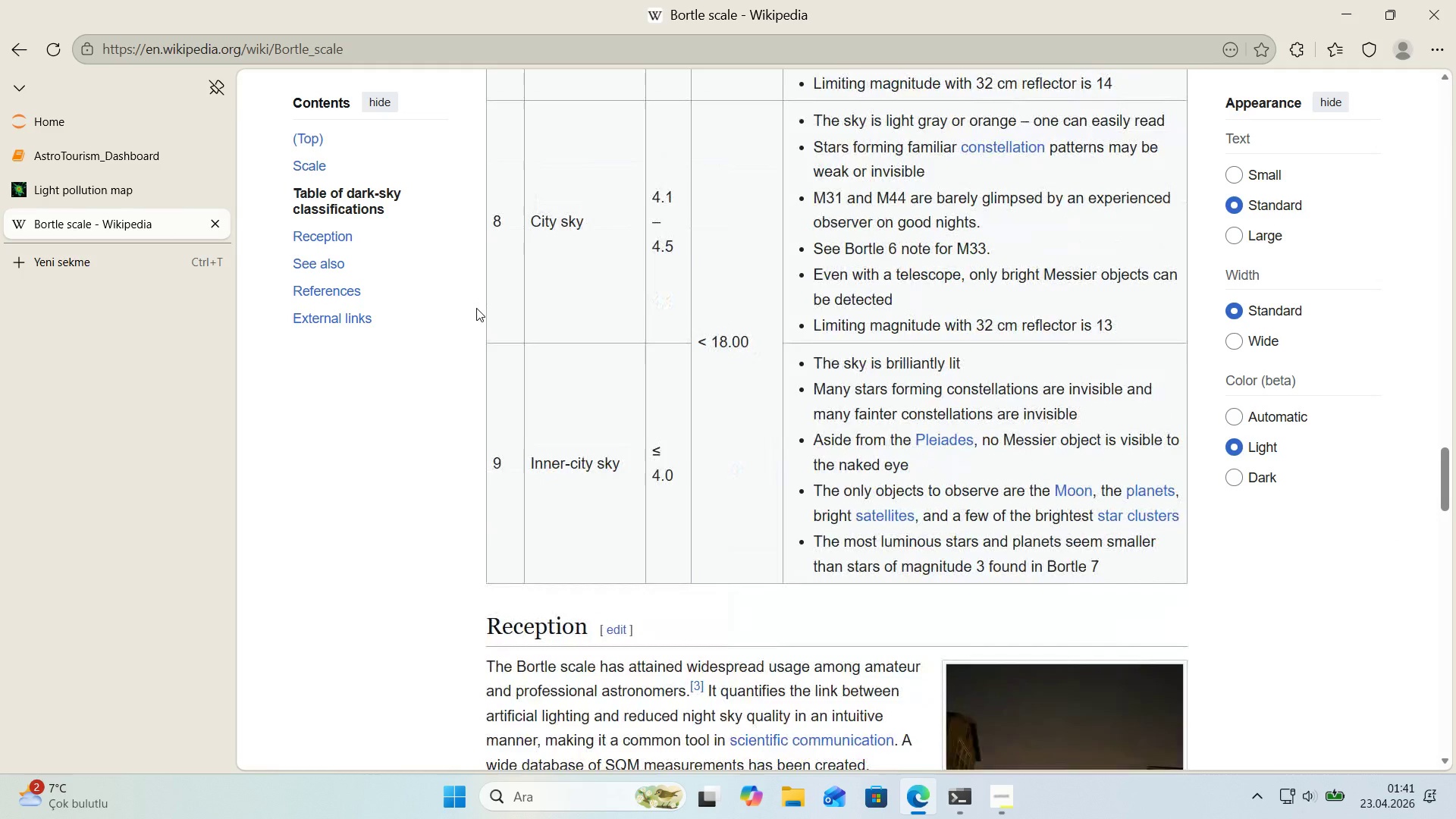 
scroll: coordinate [476, 308], scroll_direction: up, amount: 2.0
 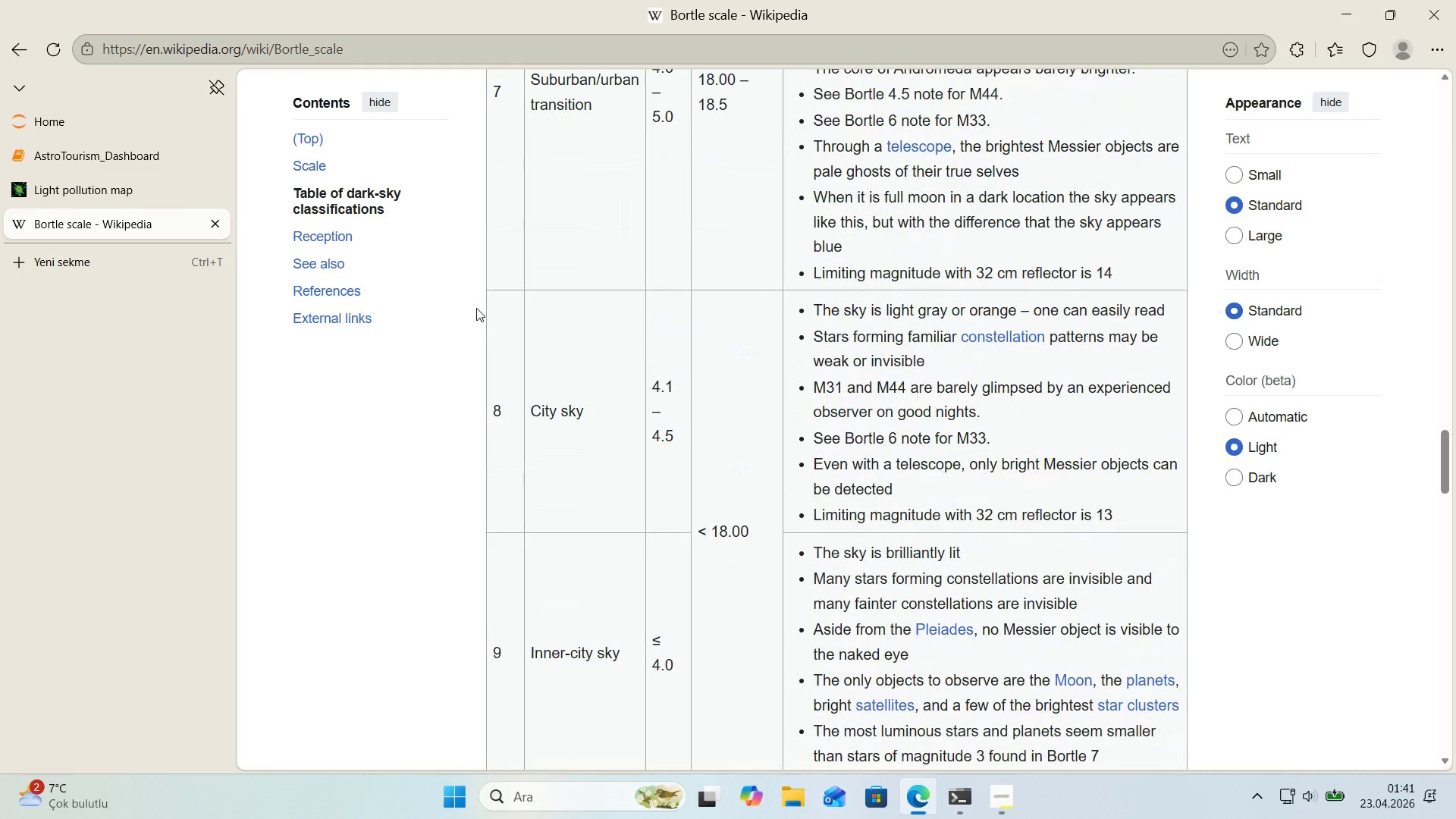 
wait(8.71)
 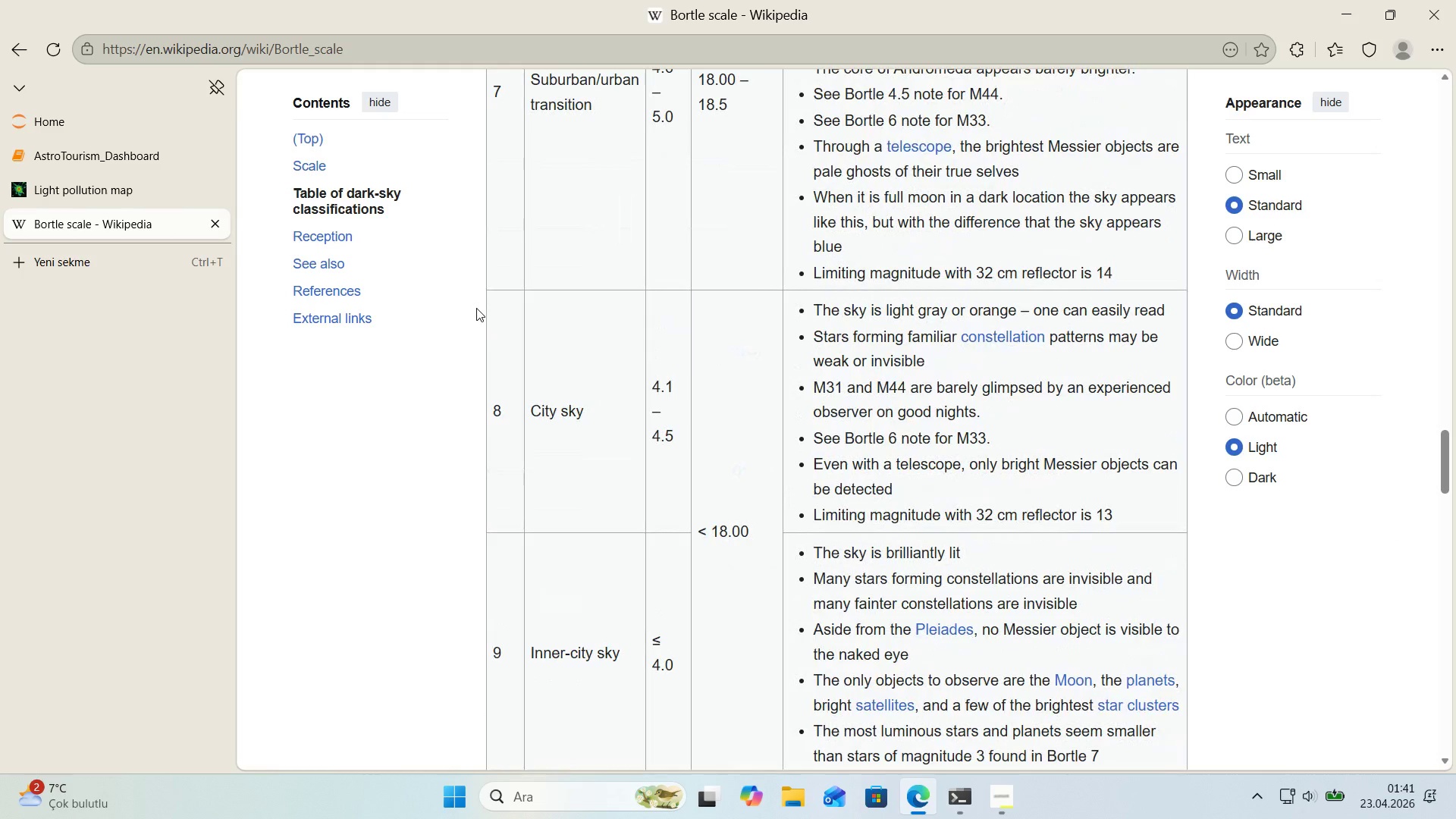 
hold_key(key=ControlLeft, duration=0.59)
 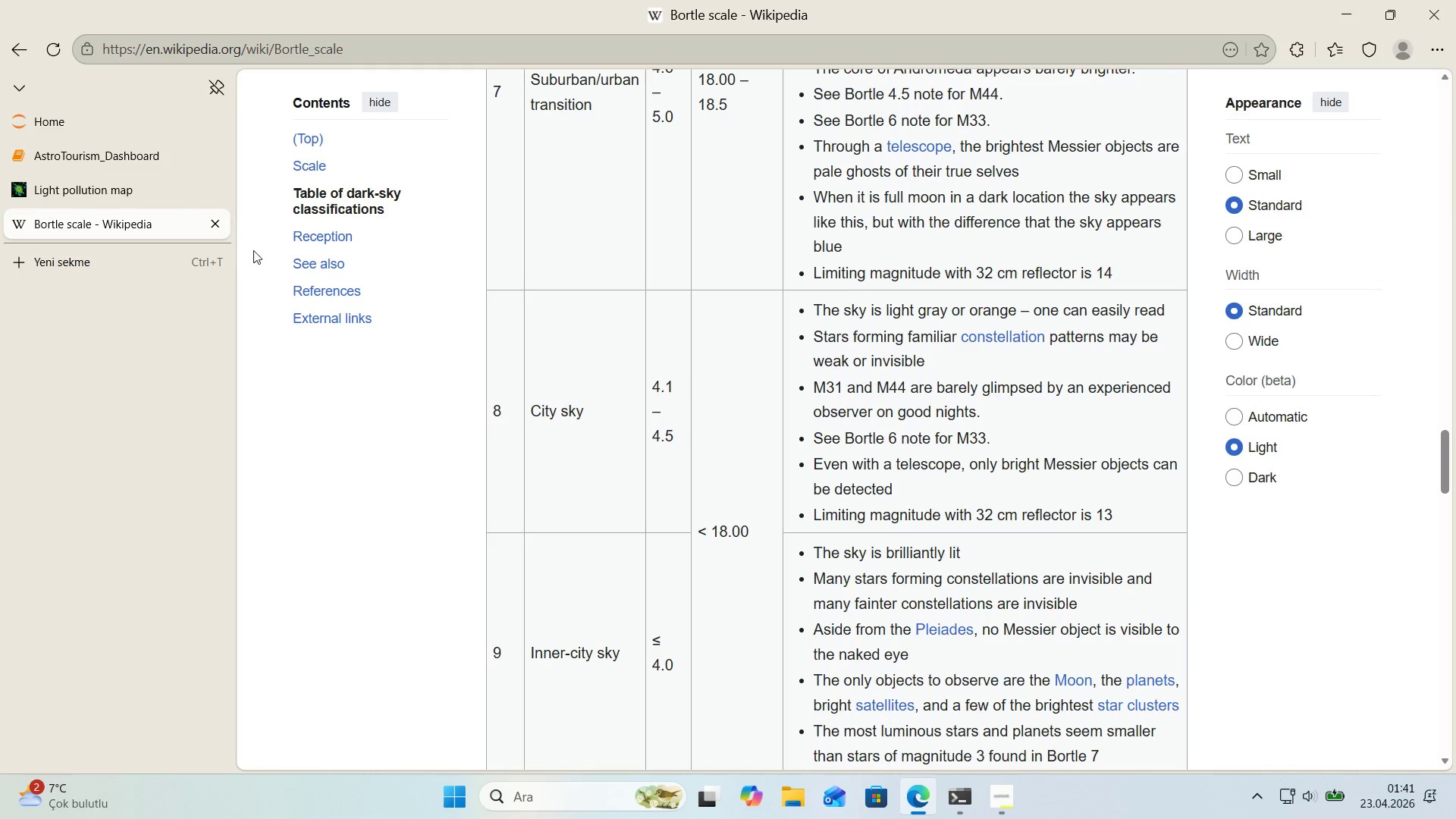 
left_click([171, 265])
 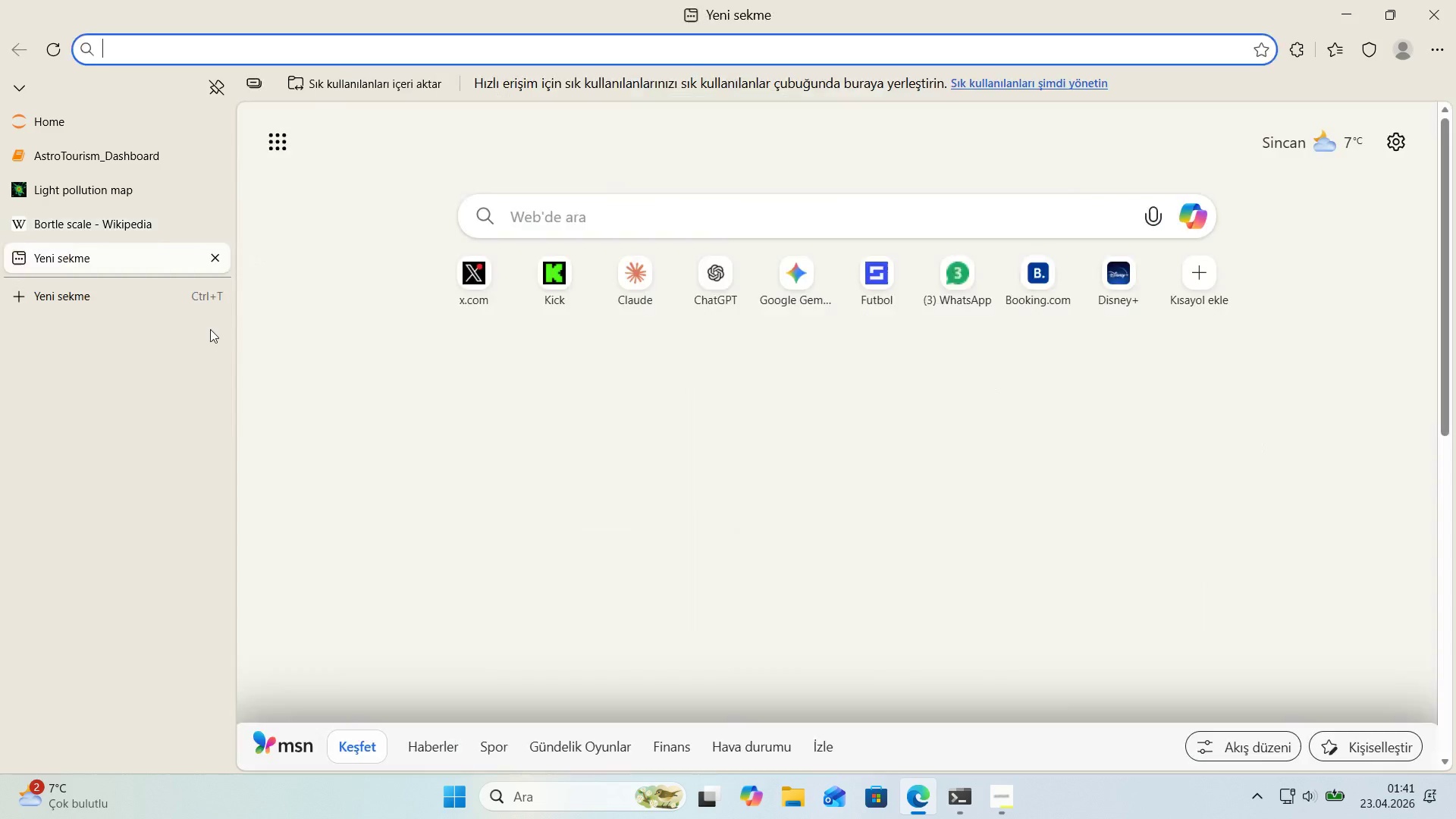 
type(est'mated l'm't'ng magn'tude bortle )
key(Backspace)
type( scale)
 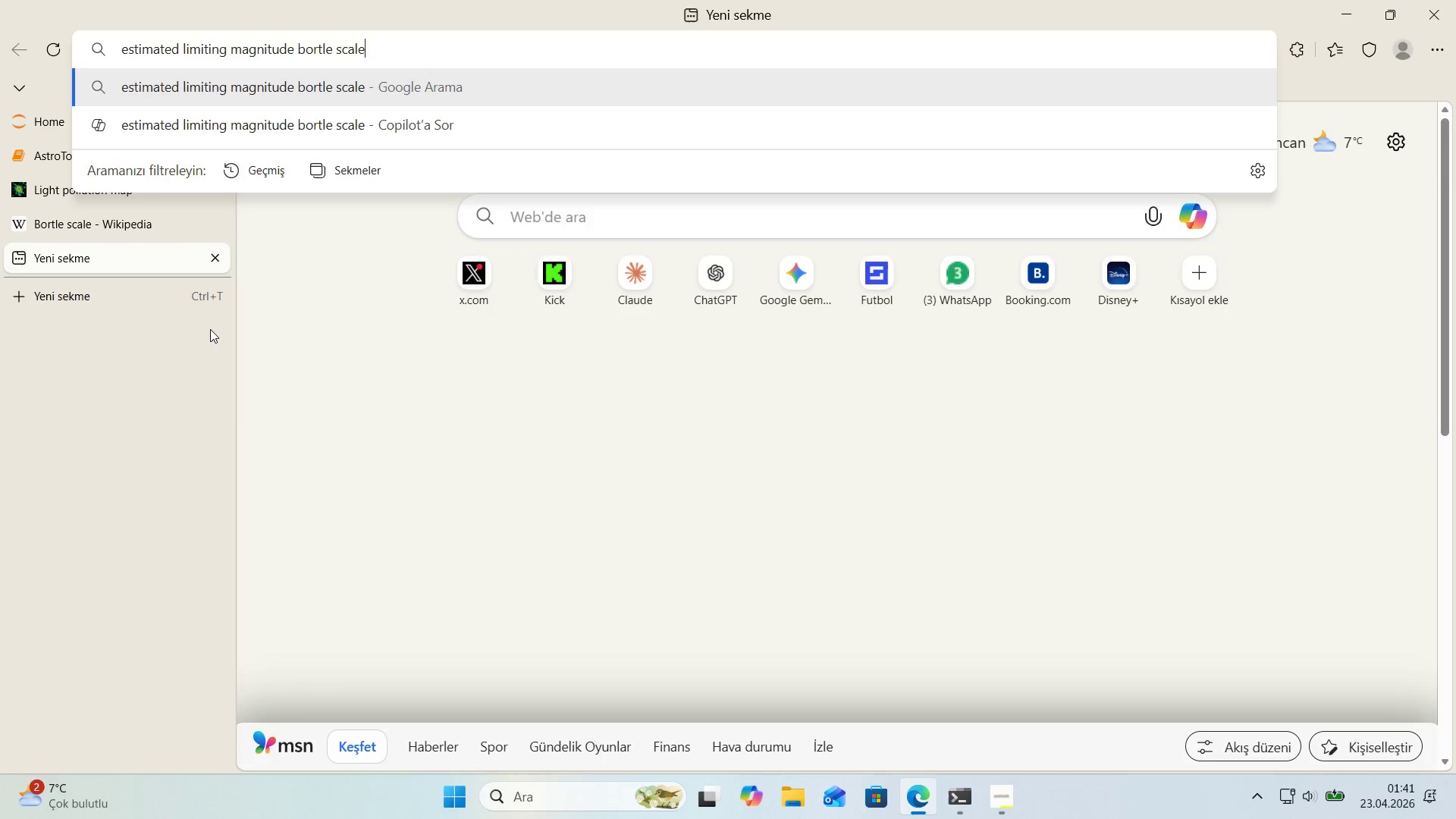 
key(Enter)
 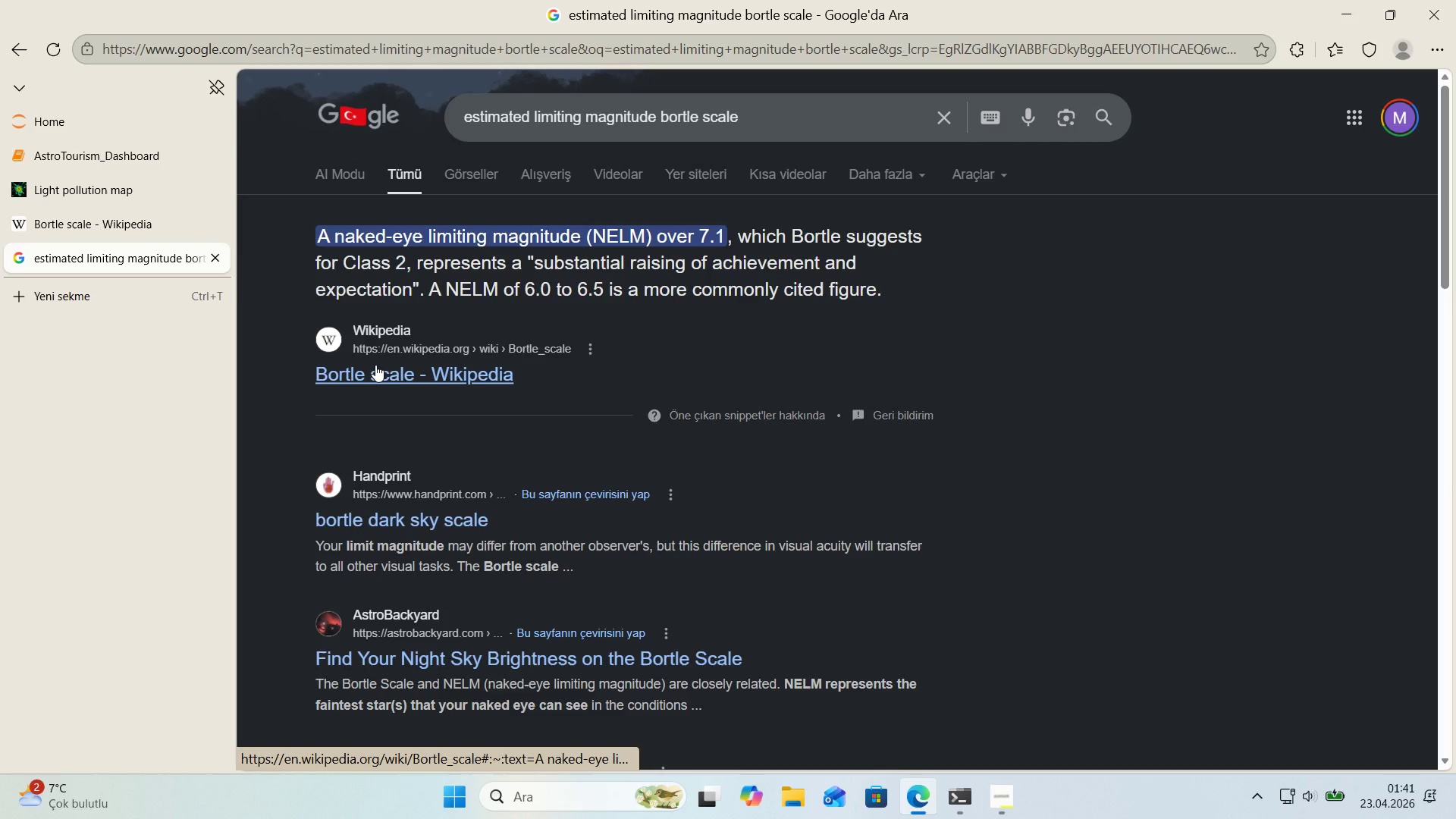 
left_click([375, 365])
 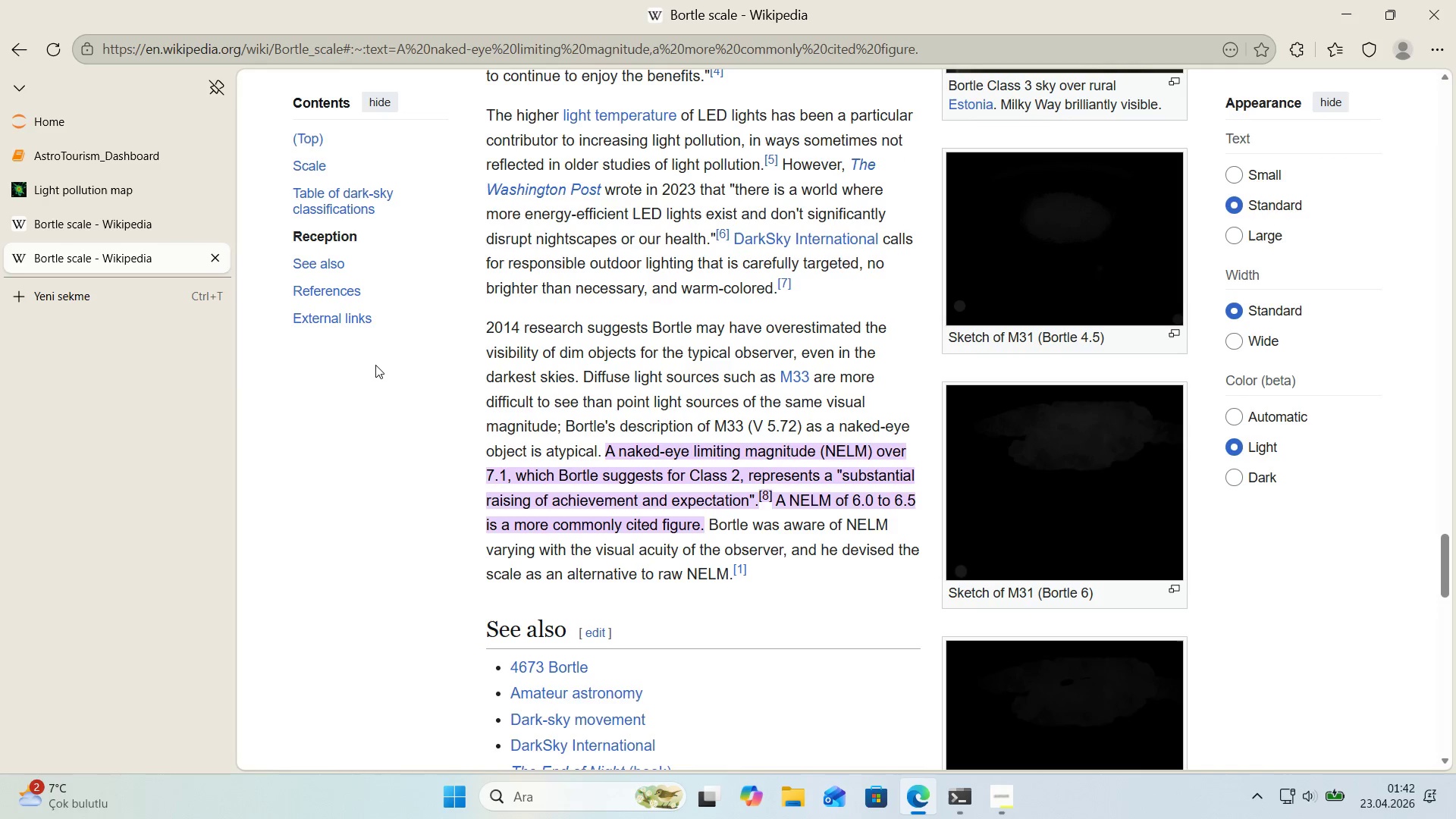 
double_click([217, 224])
 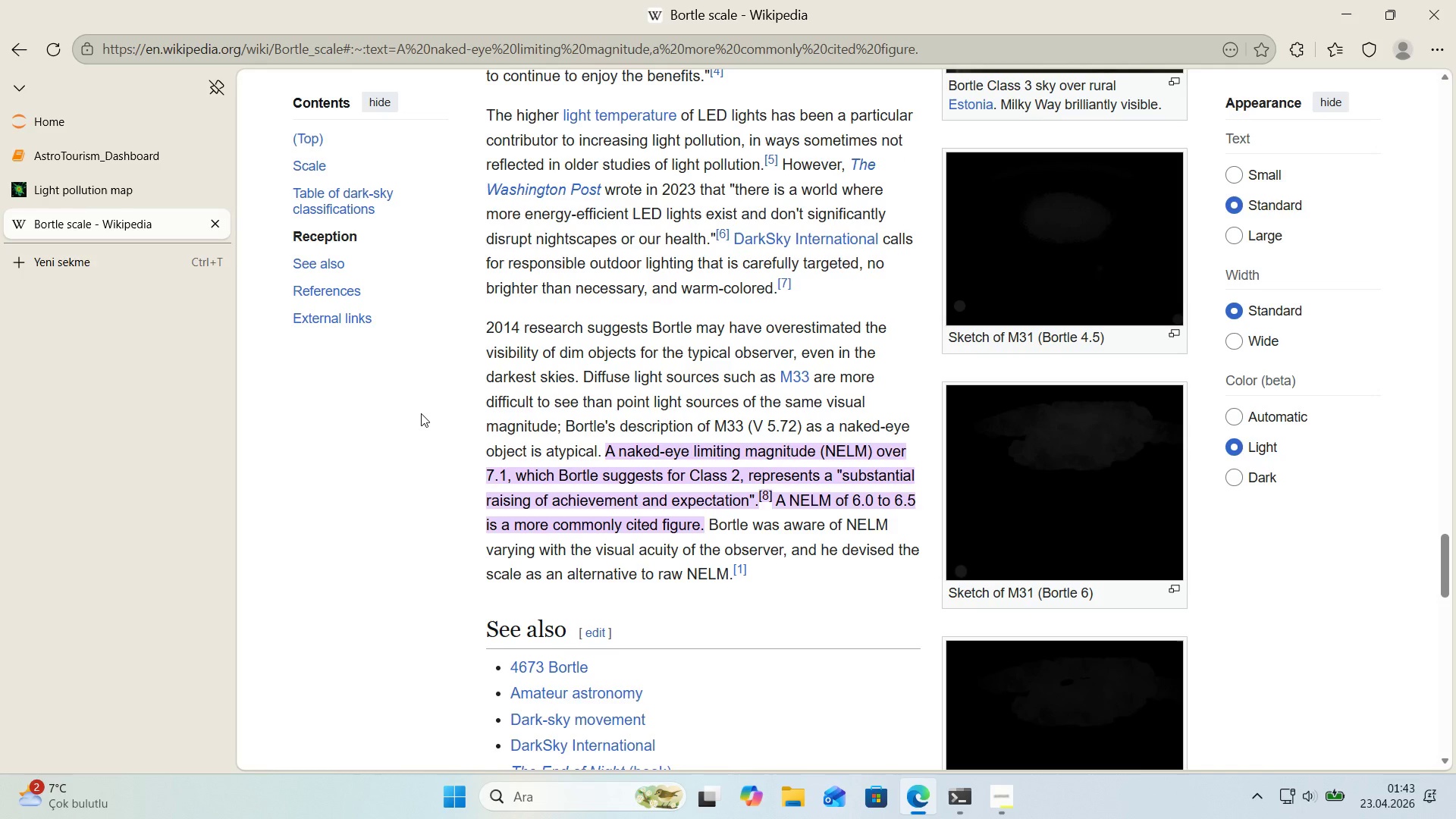 
wait(77.56)
 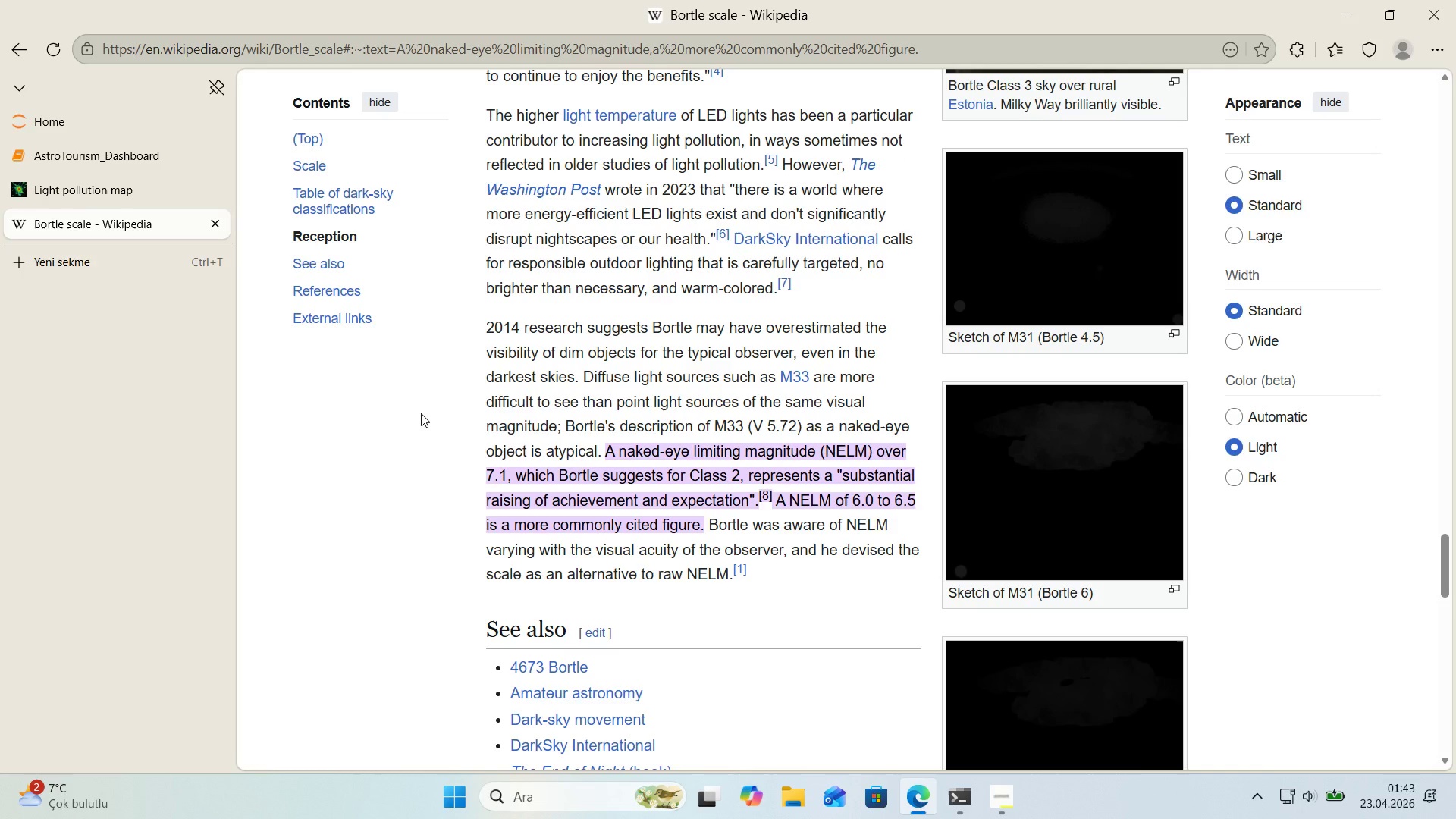 
scroll: coordinate [557, 388], scroll_direction: up, amount: 7.0
 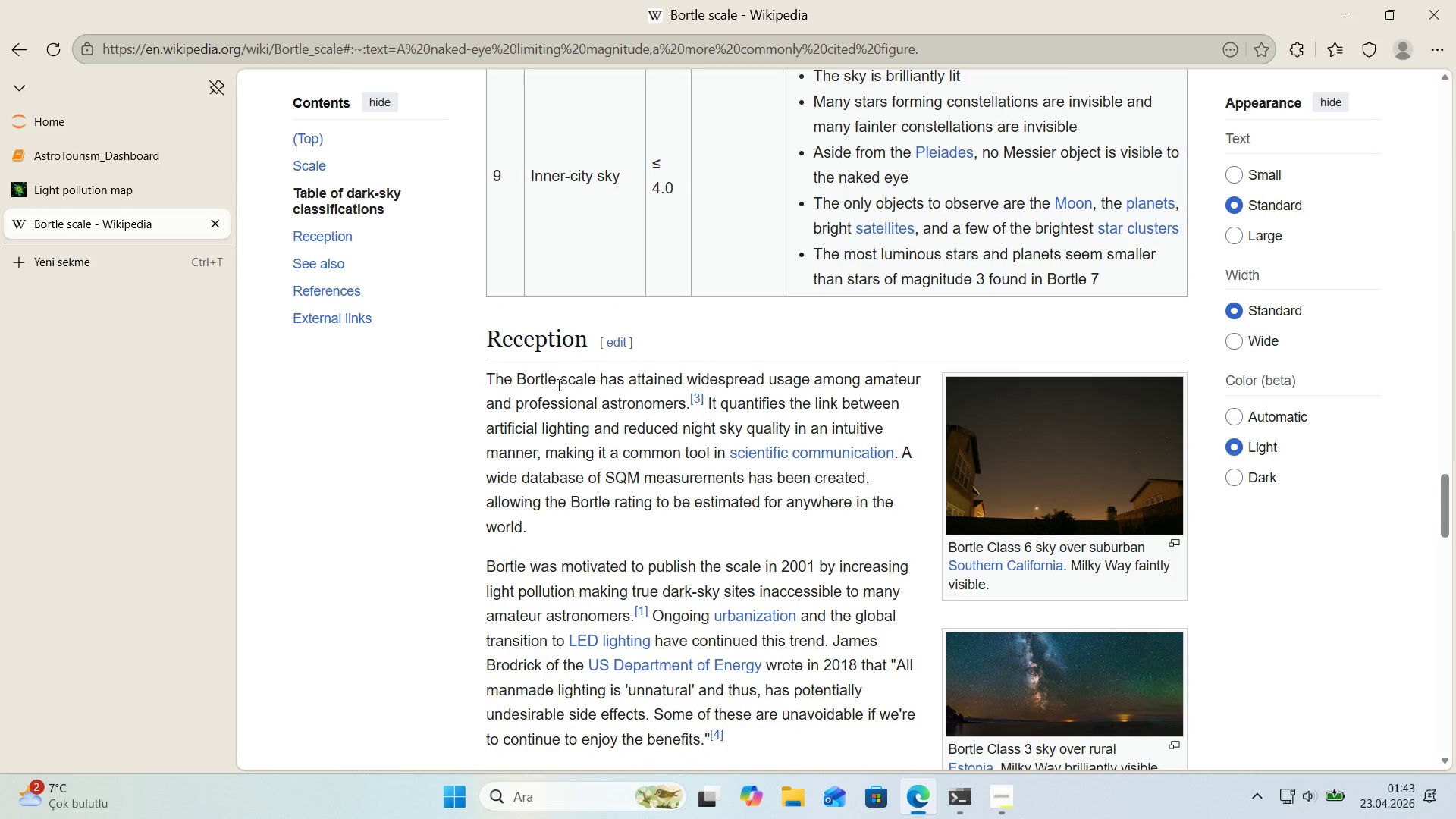 
scroll: coordinate [557, 384], scroll_direction: down, amount: 2.0
 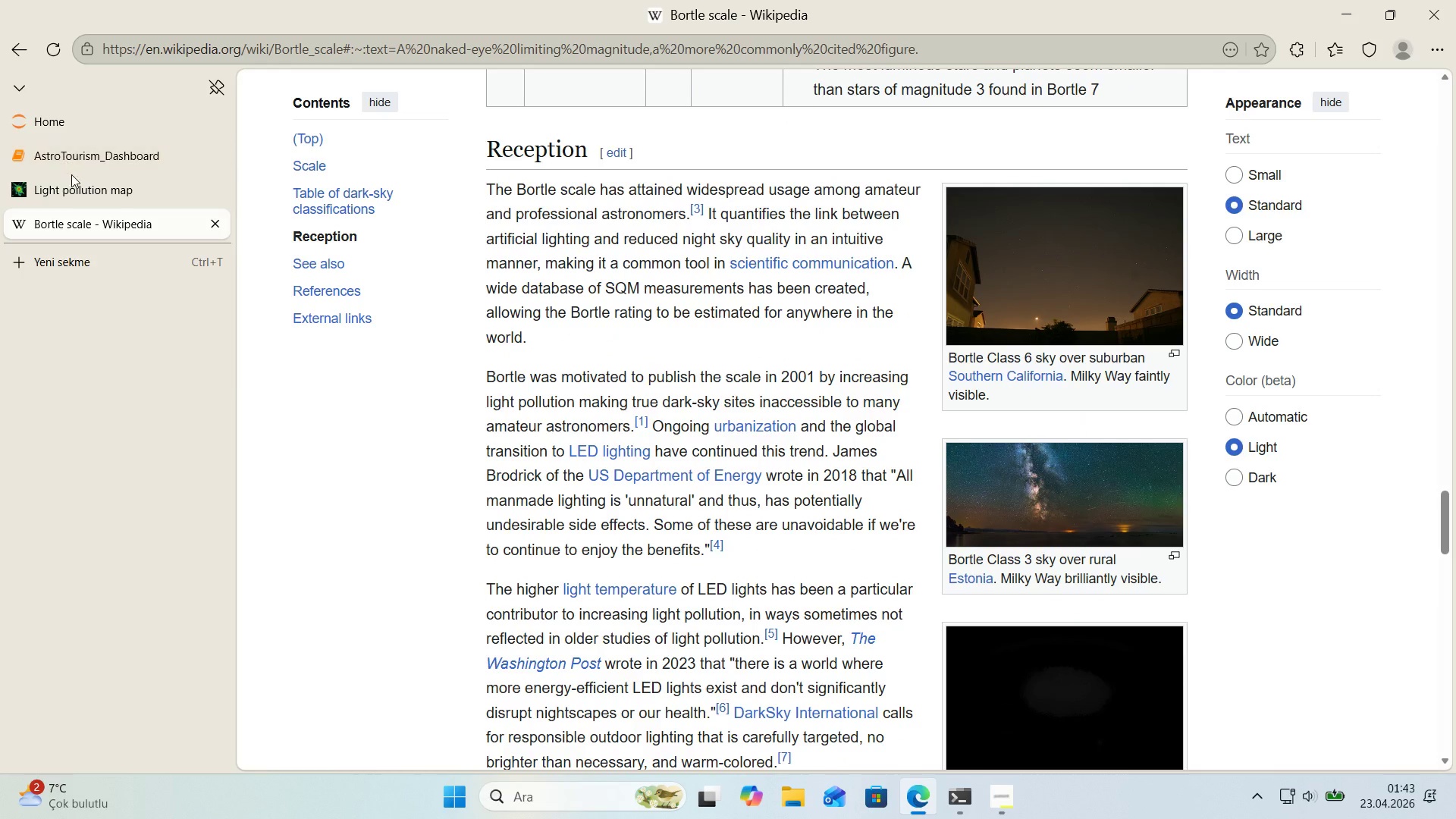 
left_click([112, 154])
 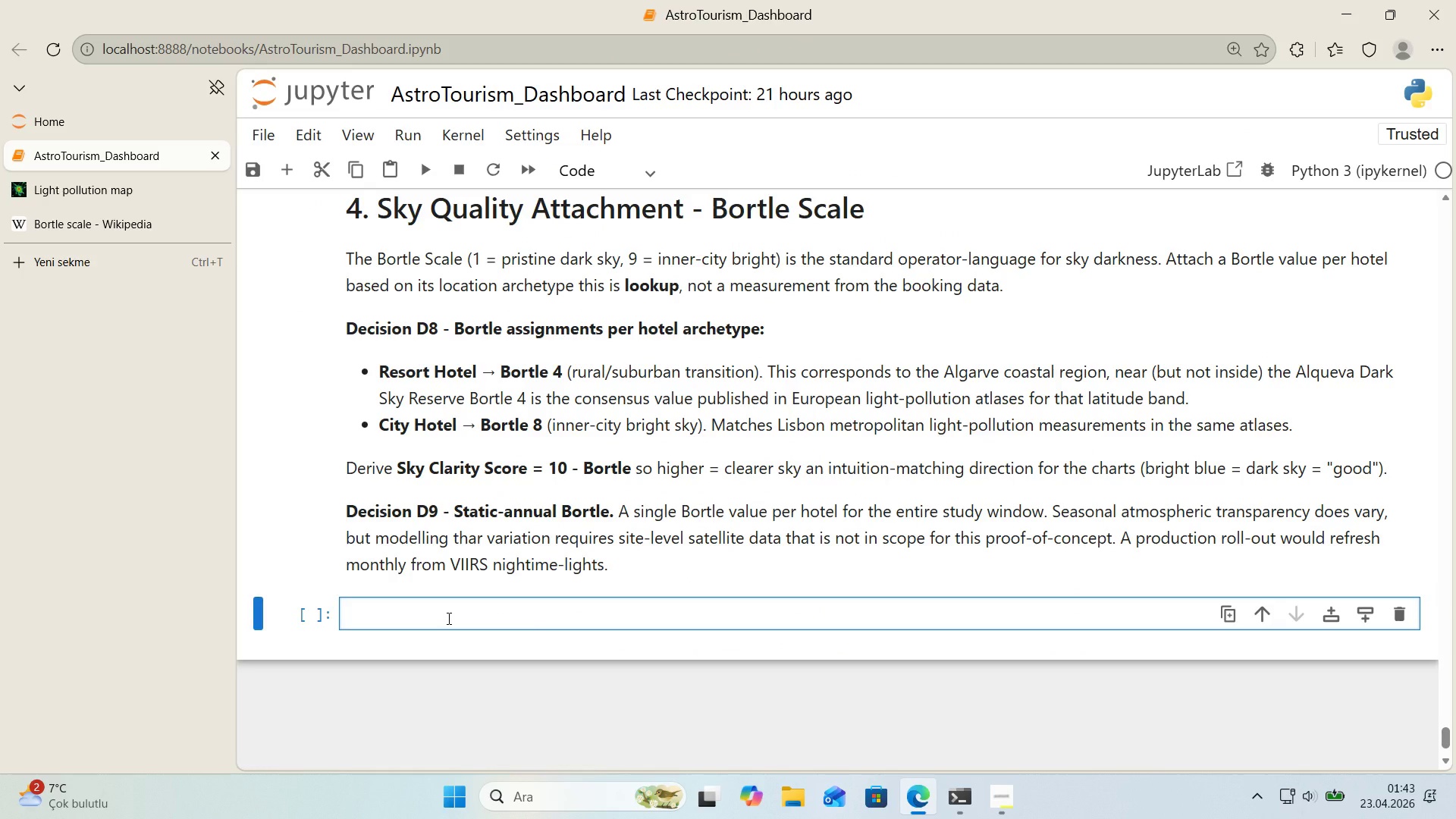 
key(Alt+Control+AltRight)
 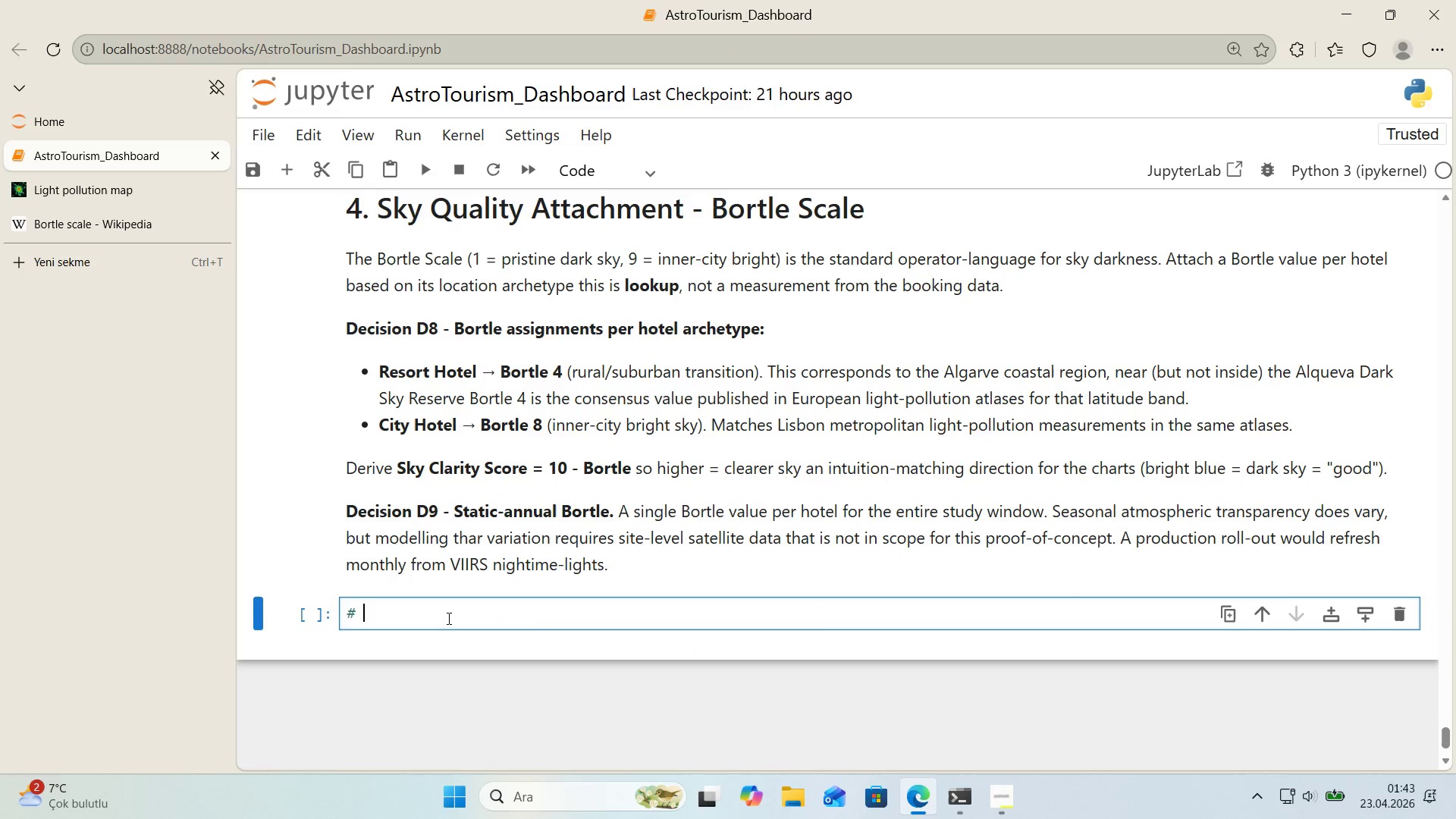 
key(Control+ControlLeft)
 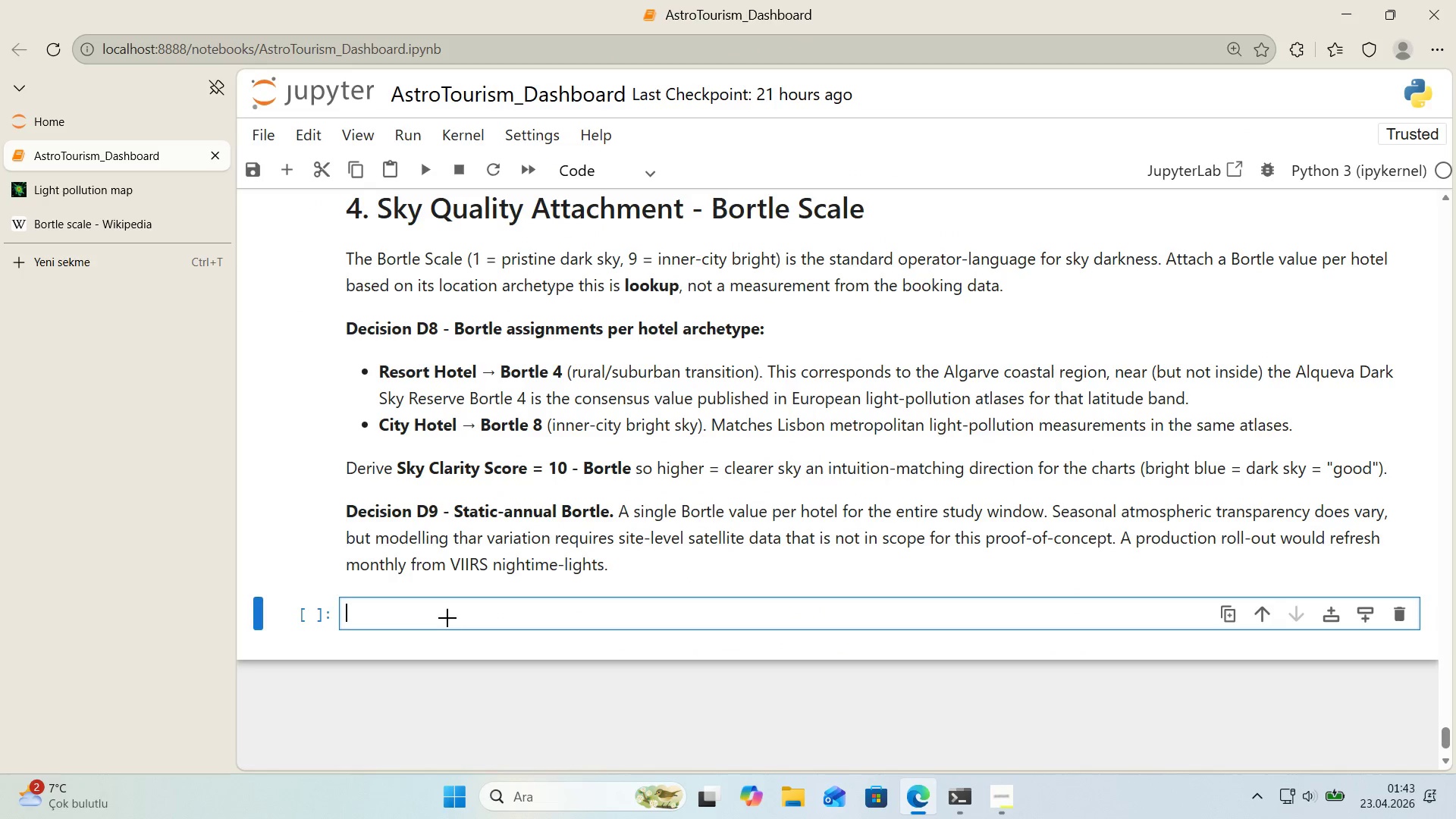 
key(Alt+Control+3)
 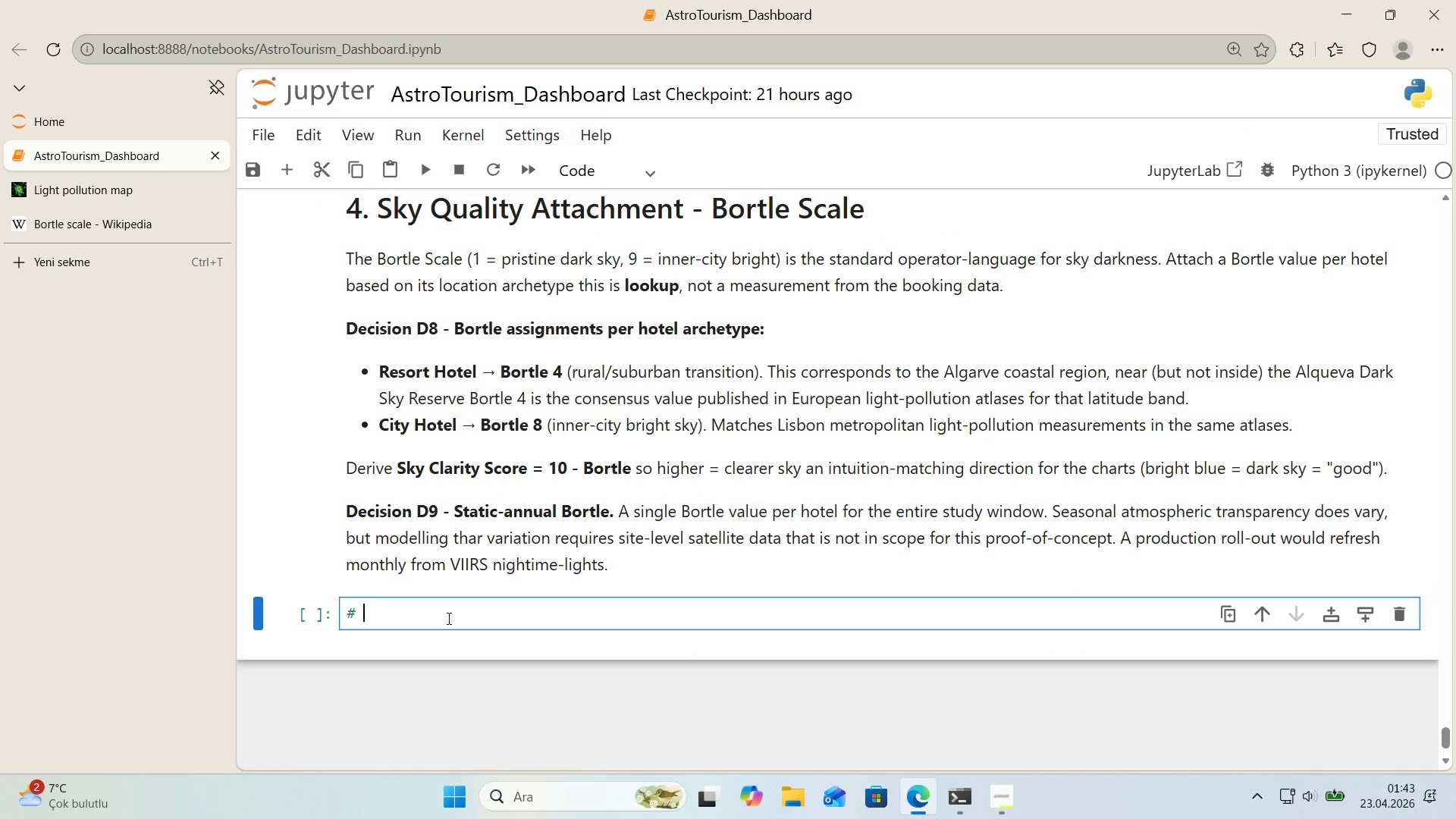 
key(Space)
 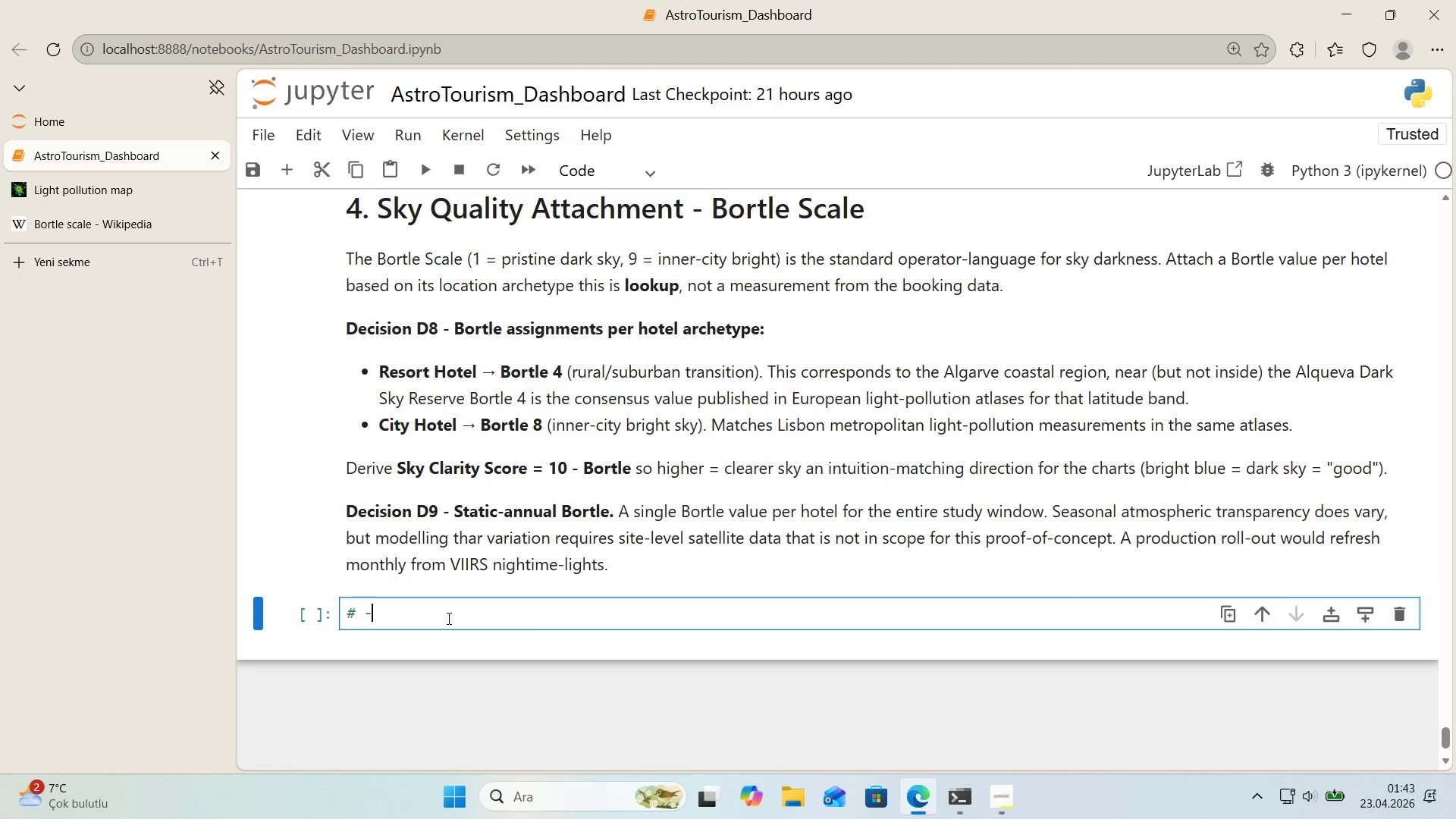 
key(NumpadSubtract)
 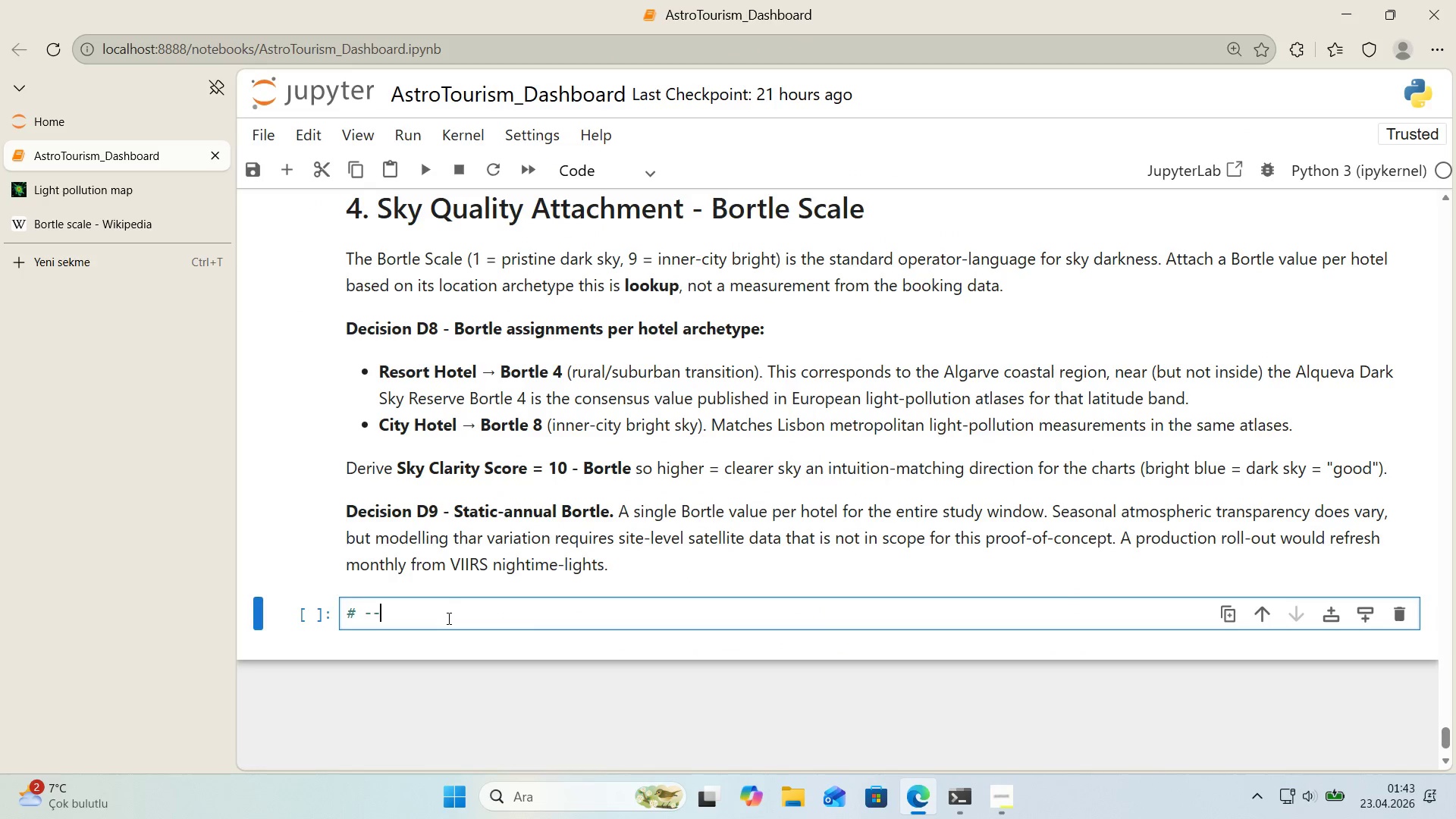 
key(NumpadSubtract)
 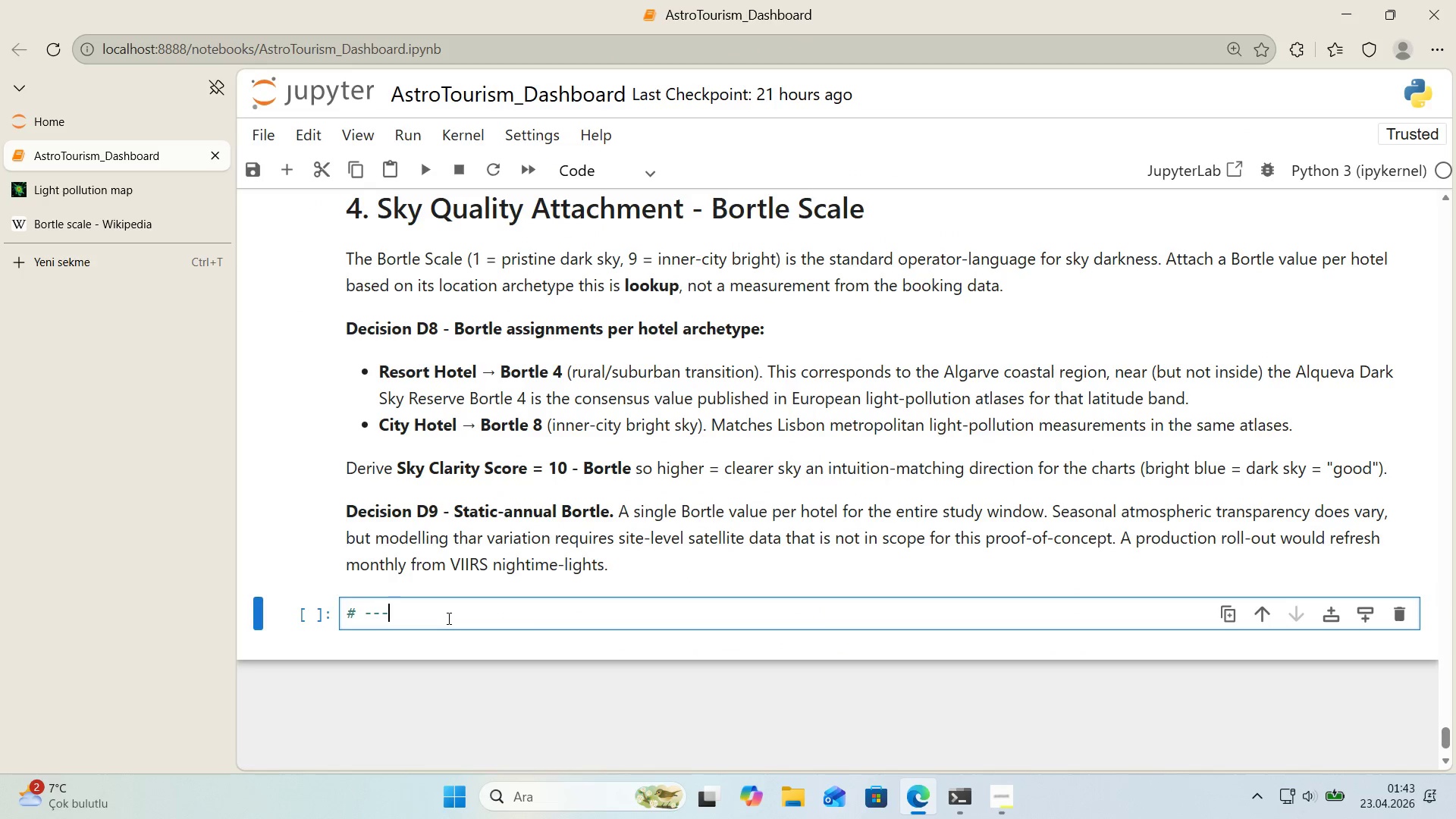 
key(NumpadSubtract)
 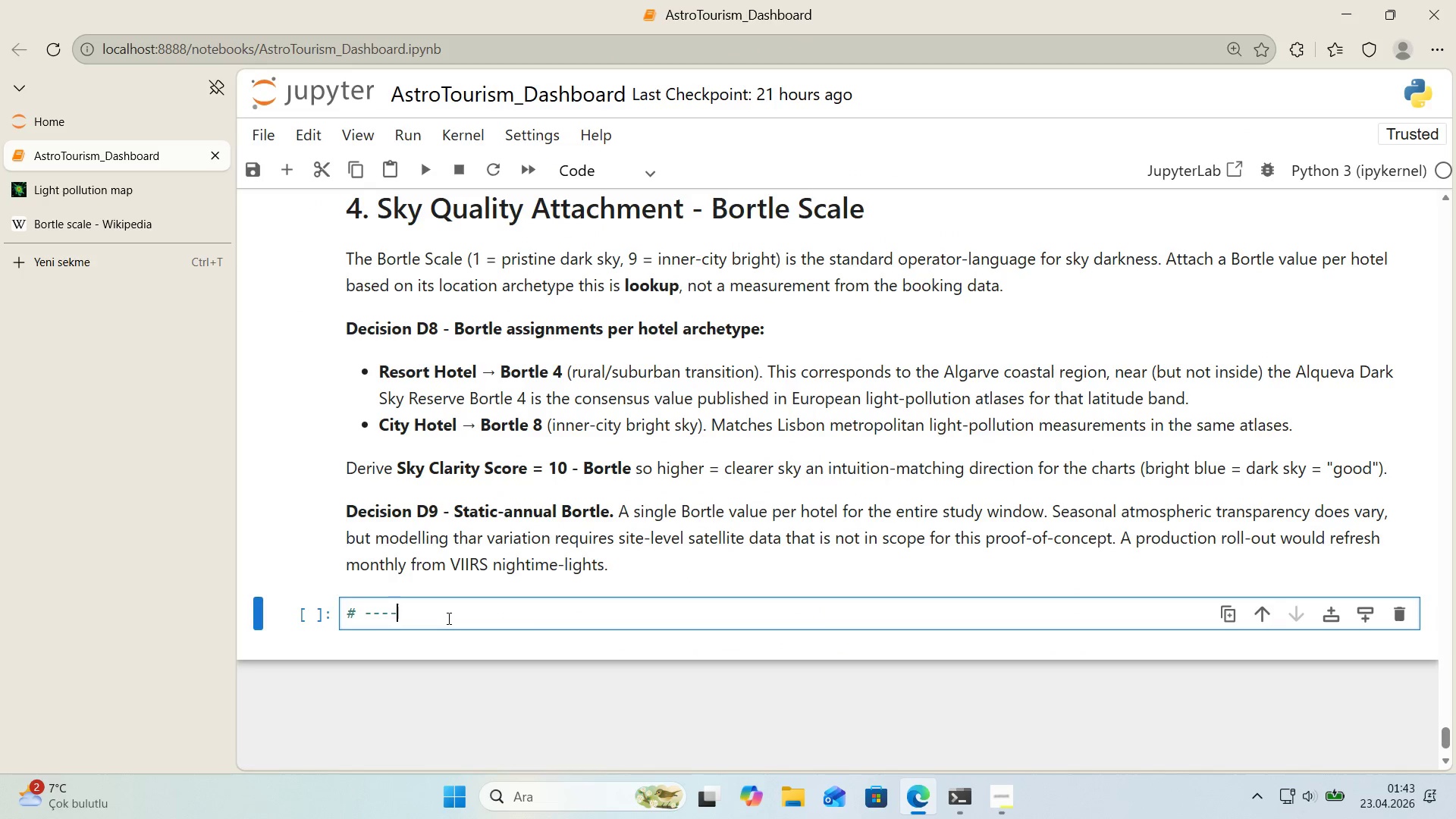 
key(NumpadSubtract)
 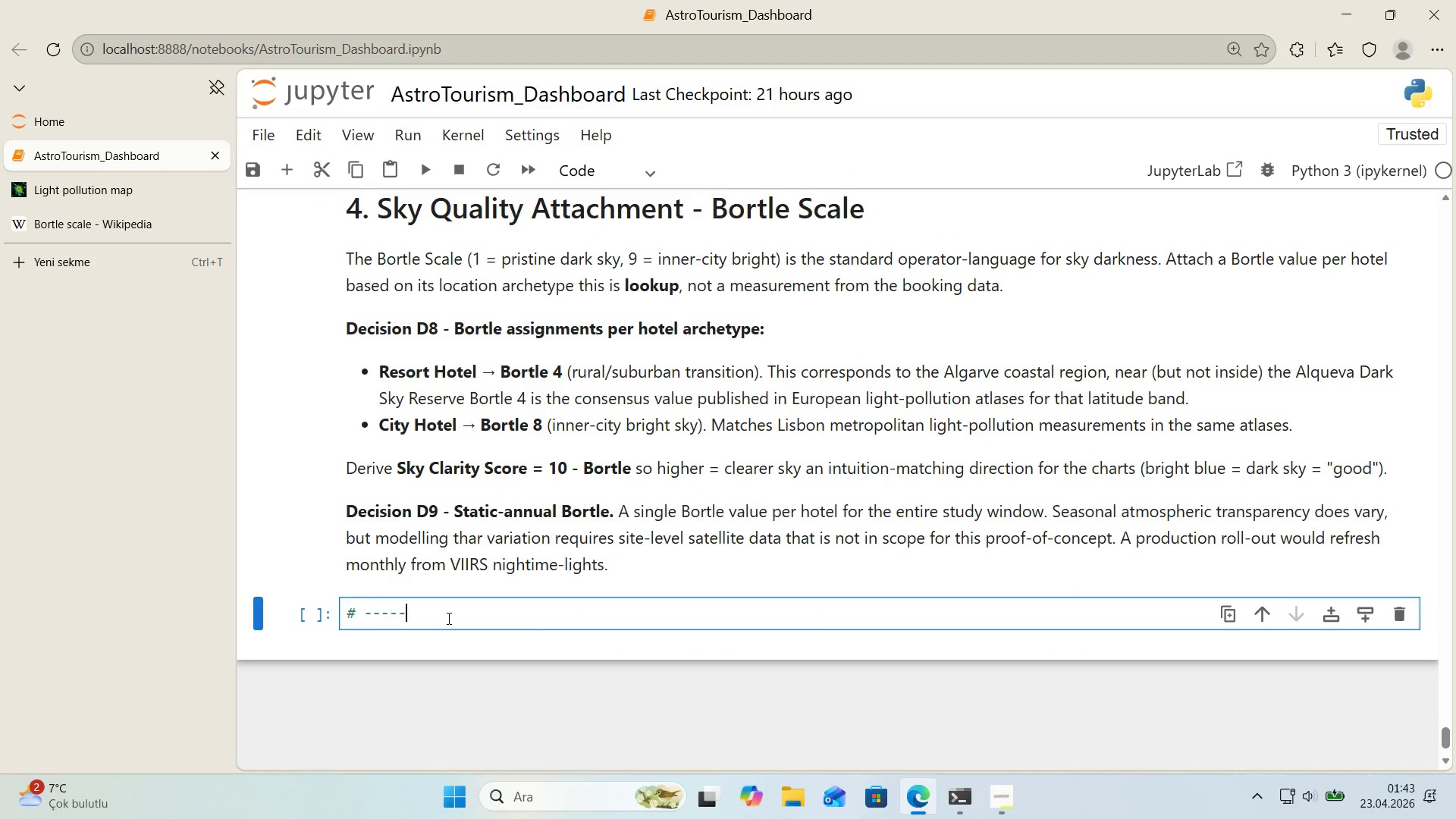 
key(NumpadSubtract)
 